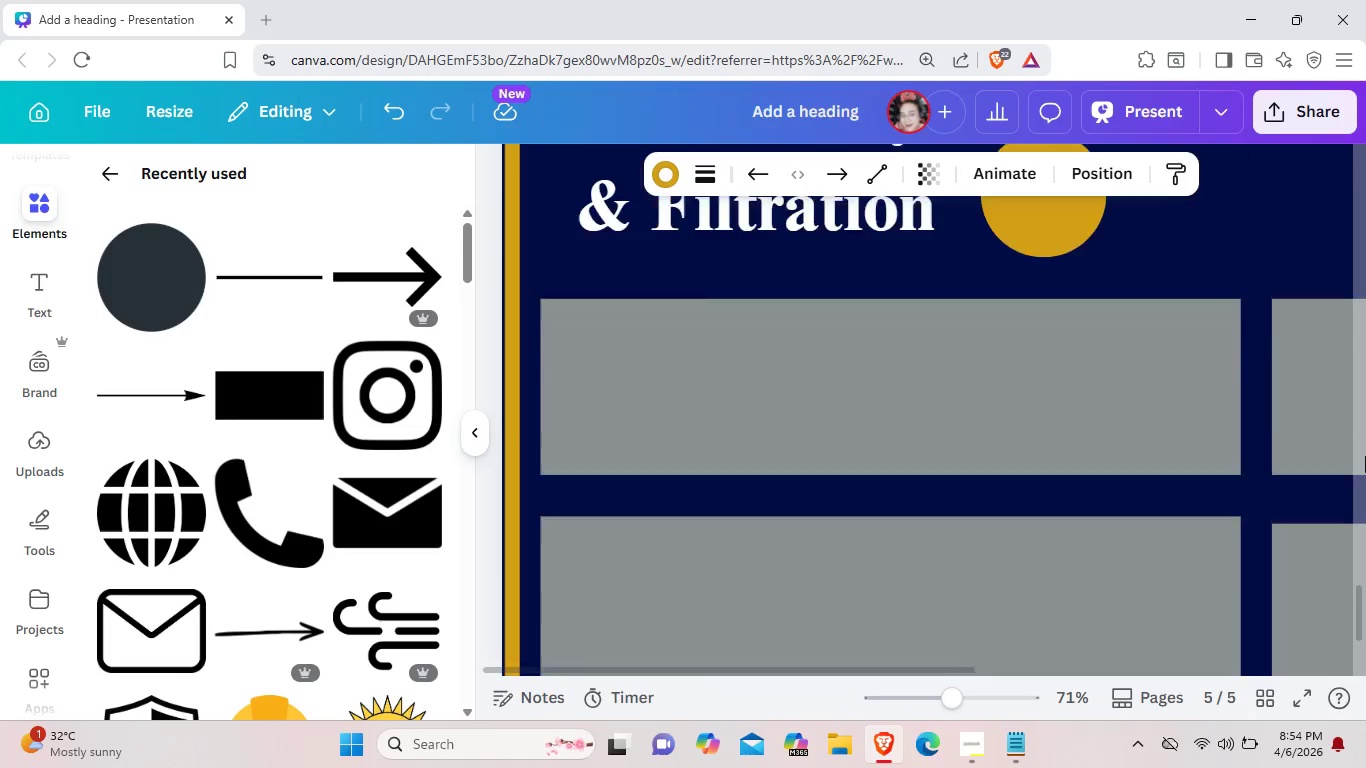 
scroll: coordinate [1365, 457], scroll_direction: up, amount: 2.0
 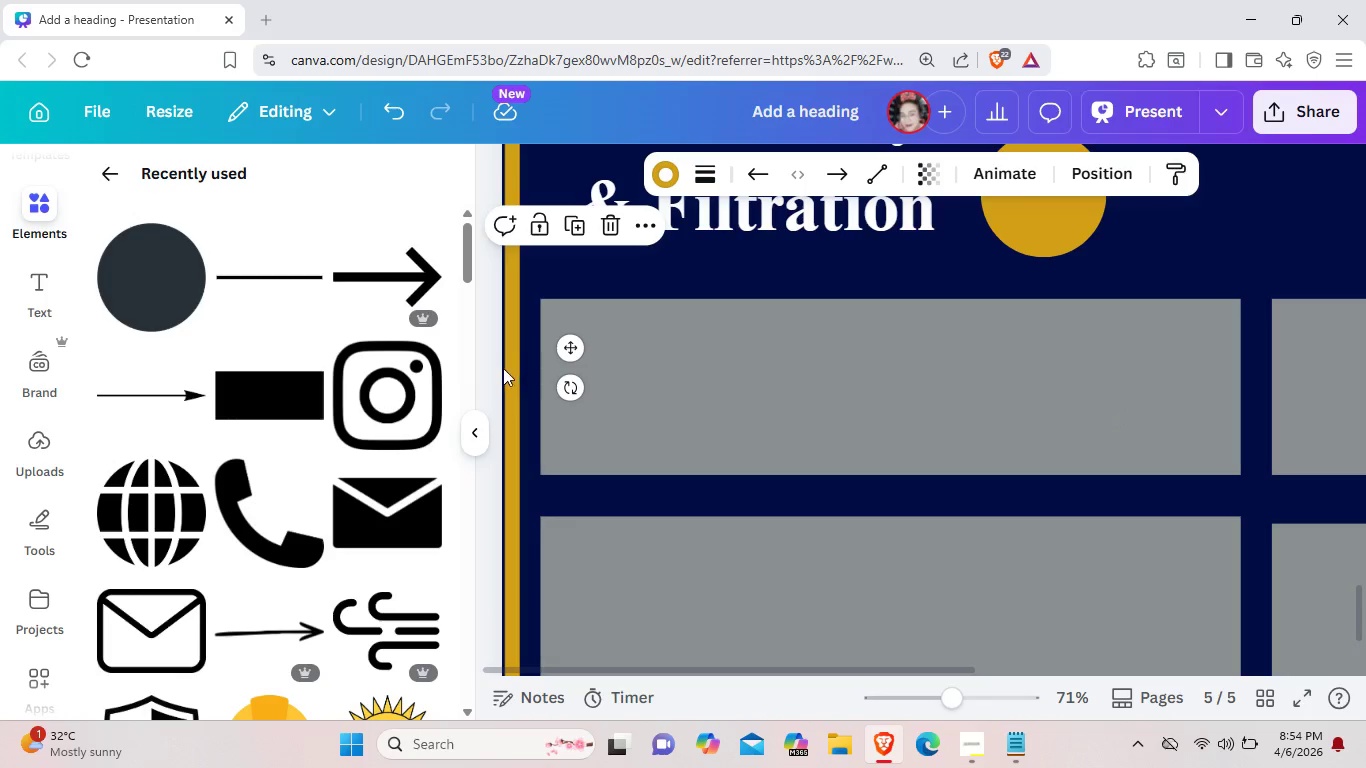 
key(ArrowLeft)
 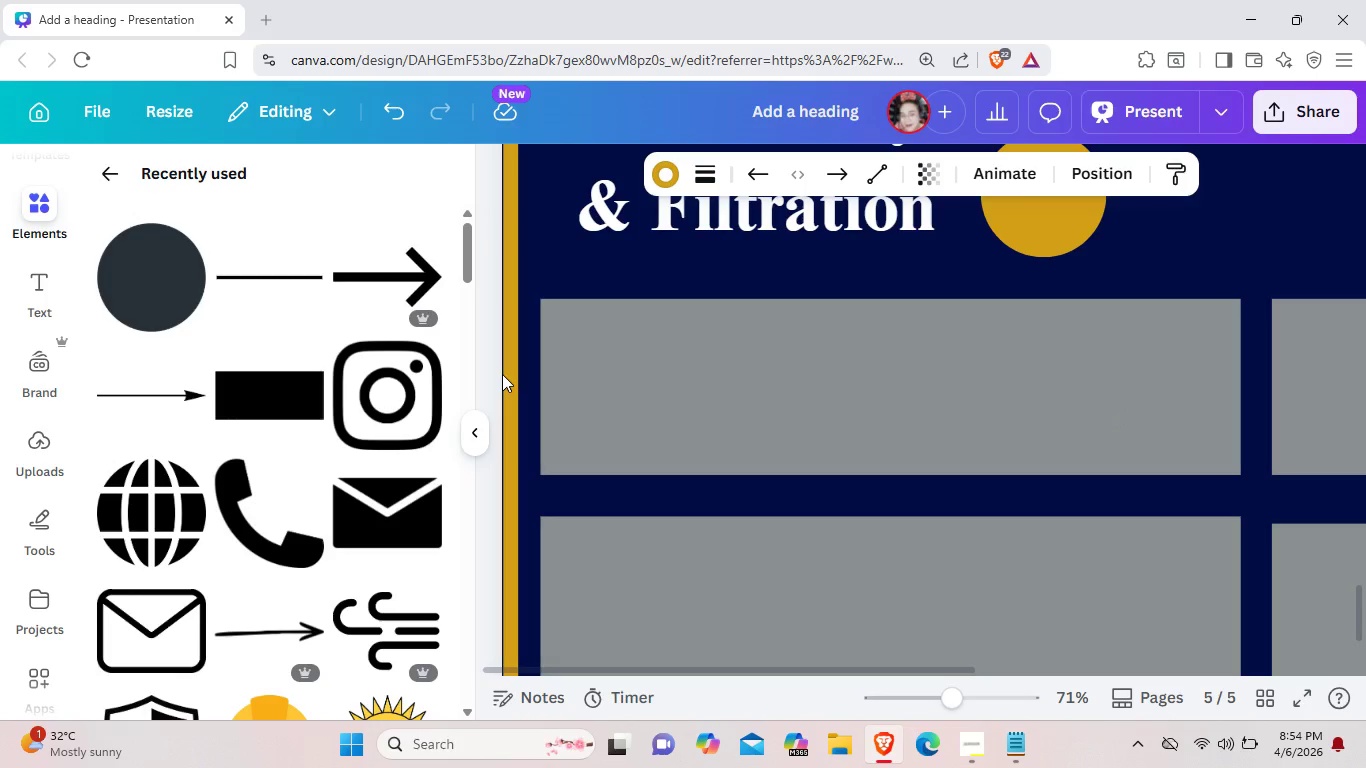 
key(ArrowLeft)
 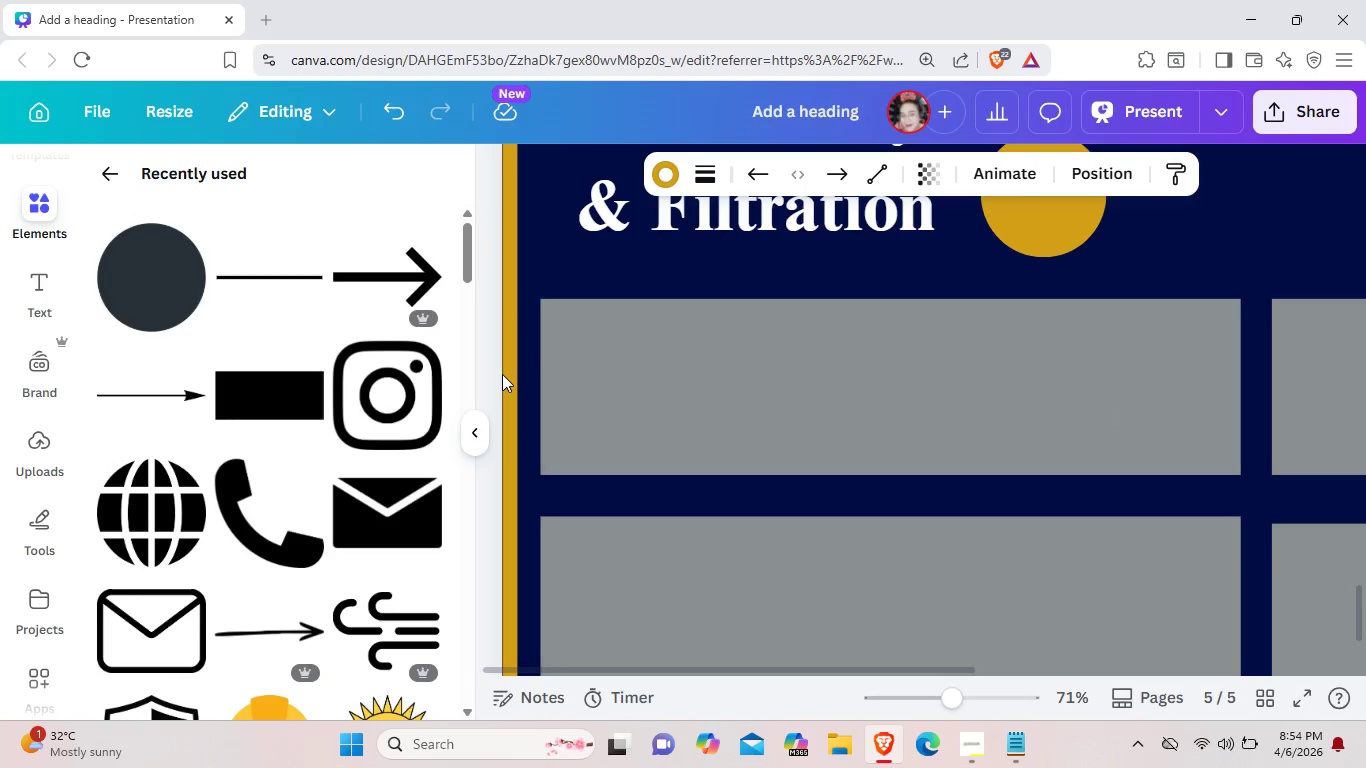 
key(ArrowLeft)
 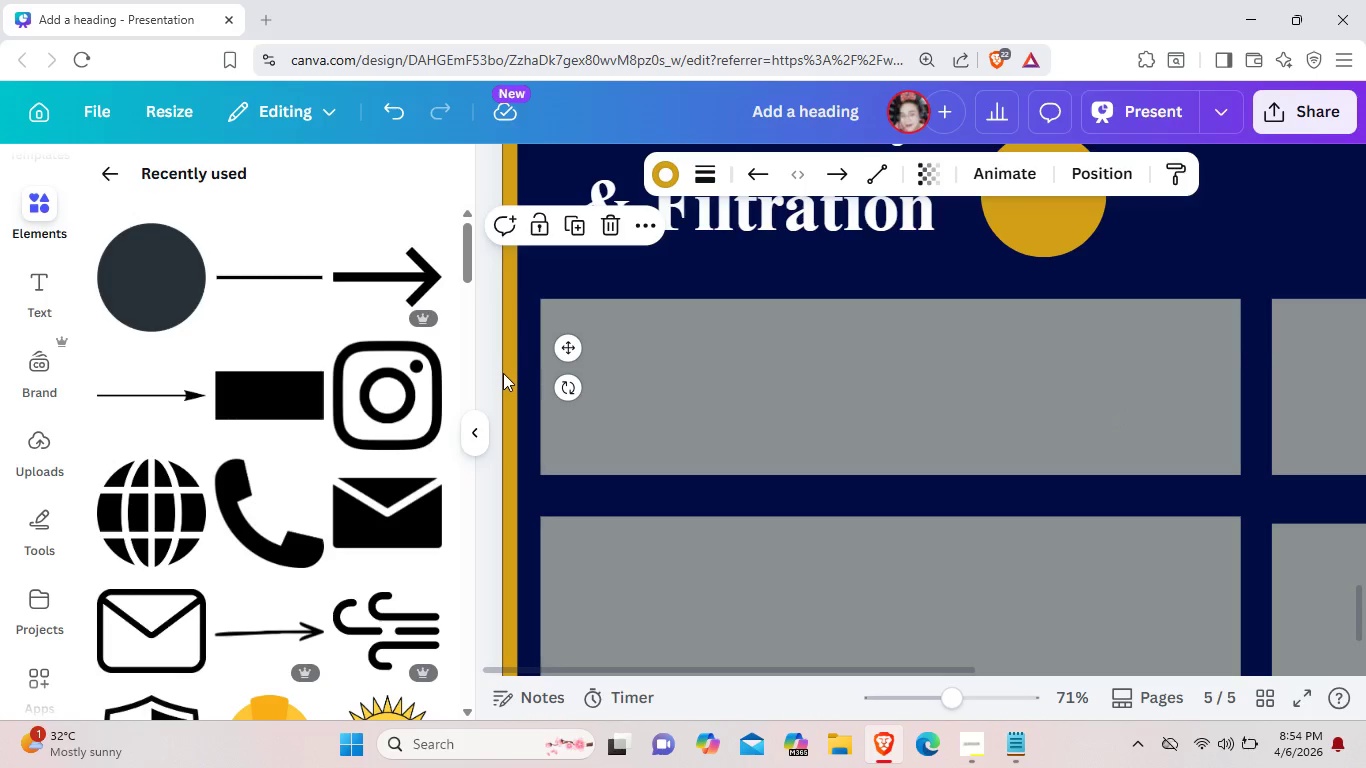 
scroll: coordinate [512, 391], scroll_direction: up, amount: 24.0
 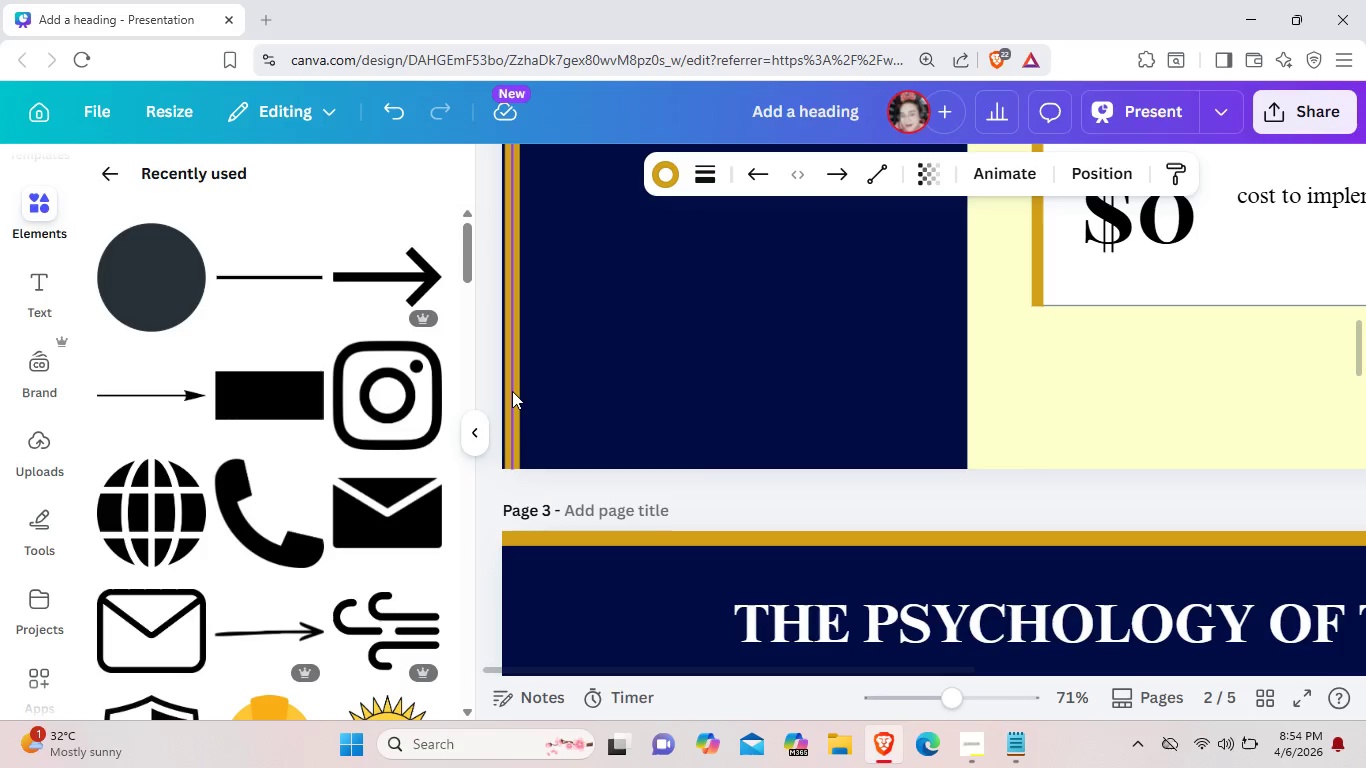 
left_click([512, 391])
 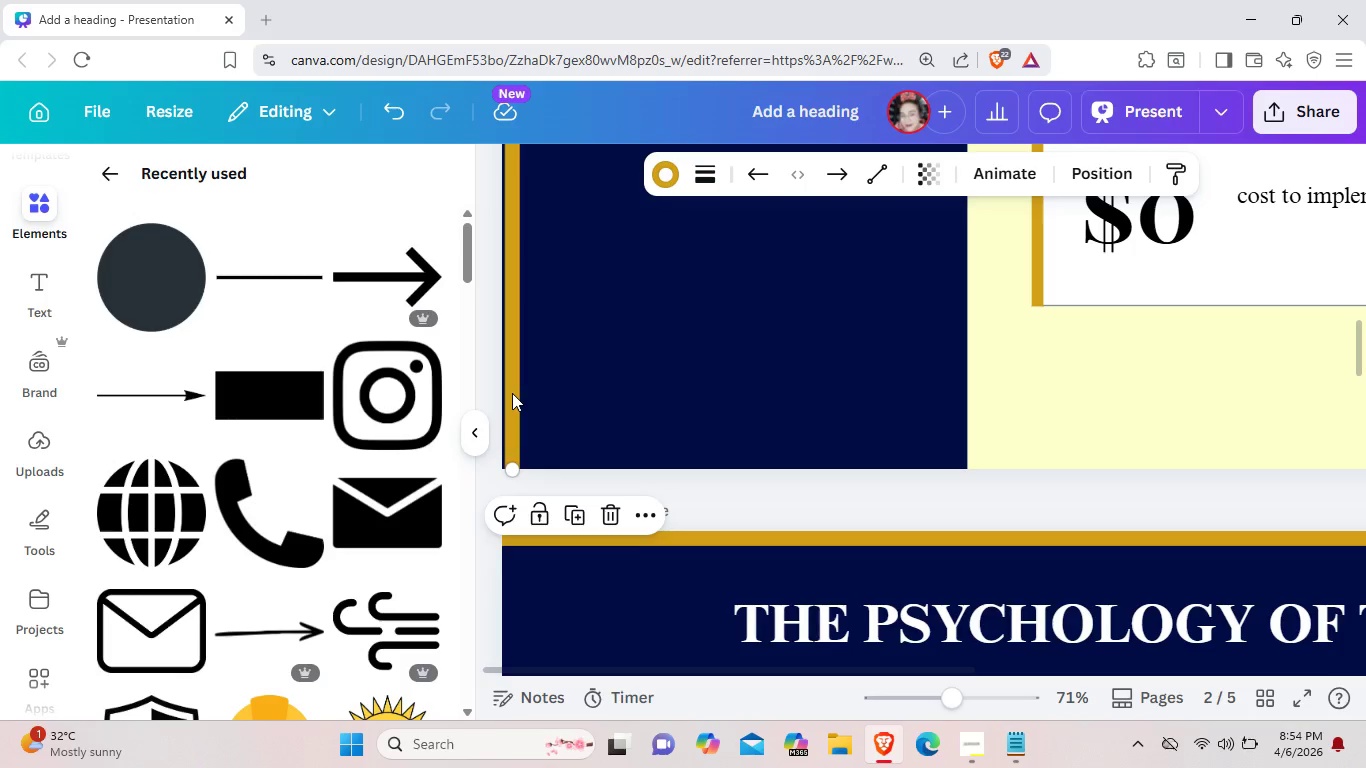 
key(ArrowLeft)
 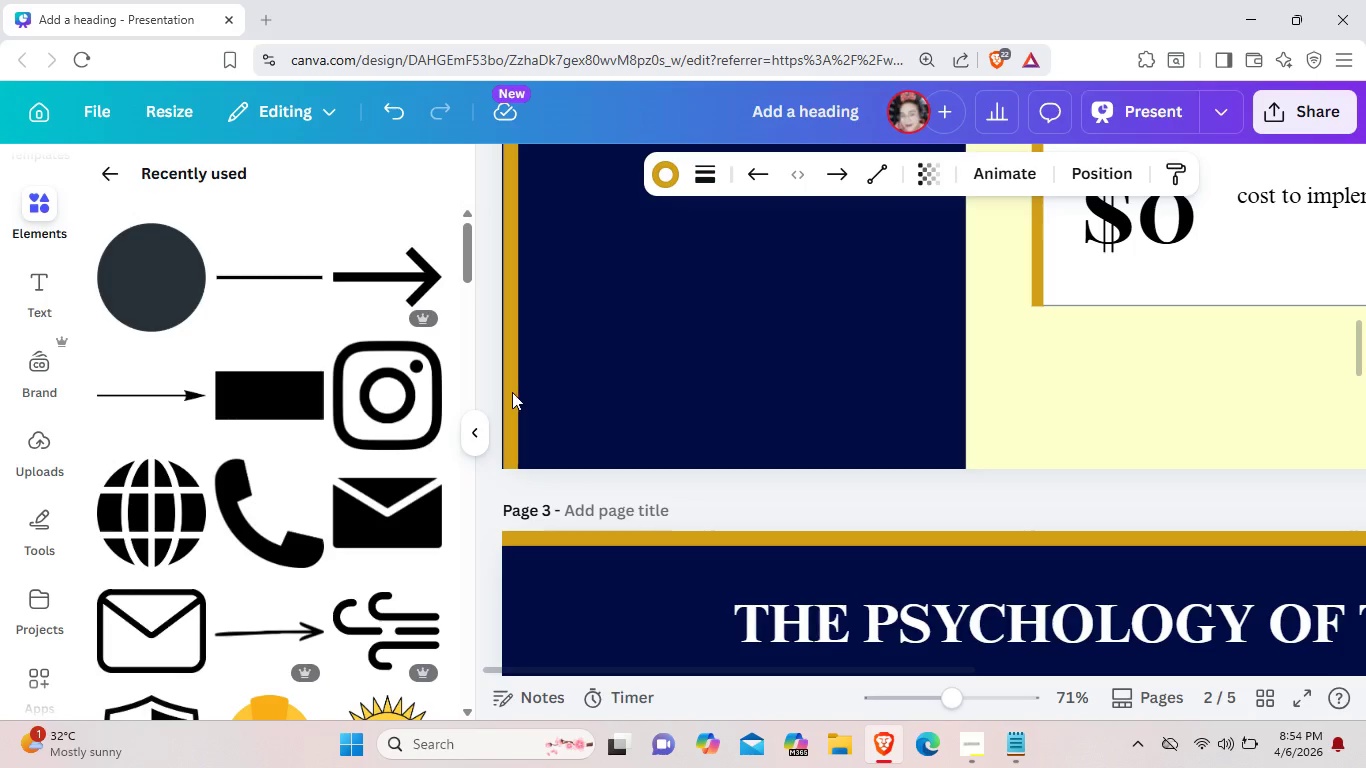 
key(ArrowLeft)
 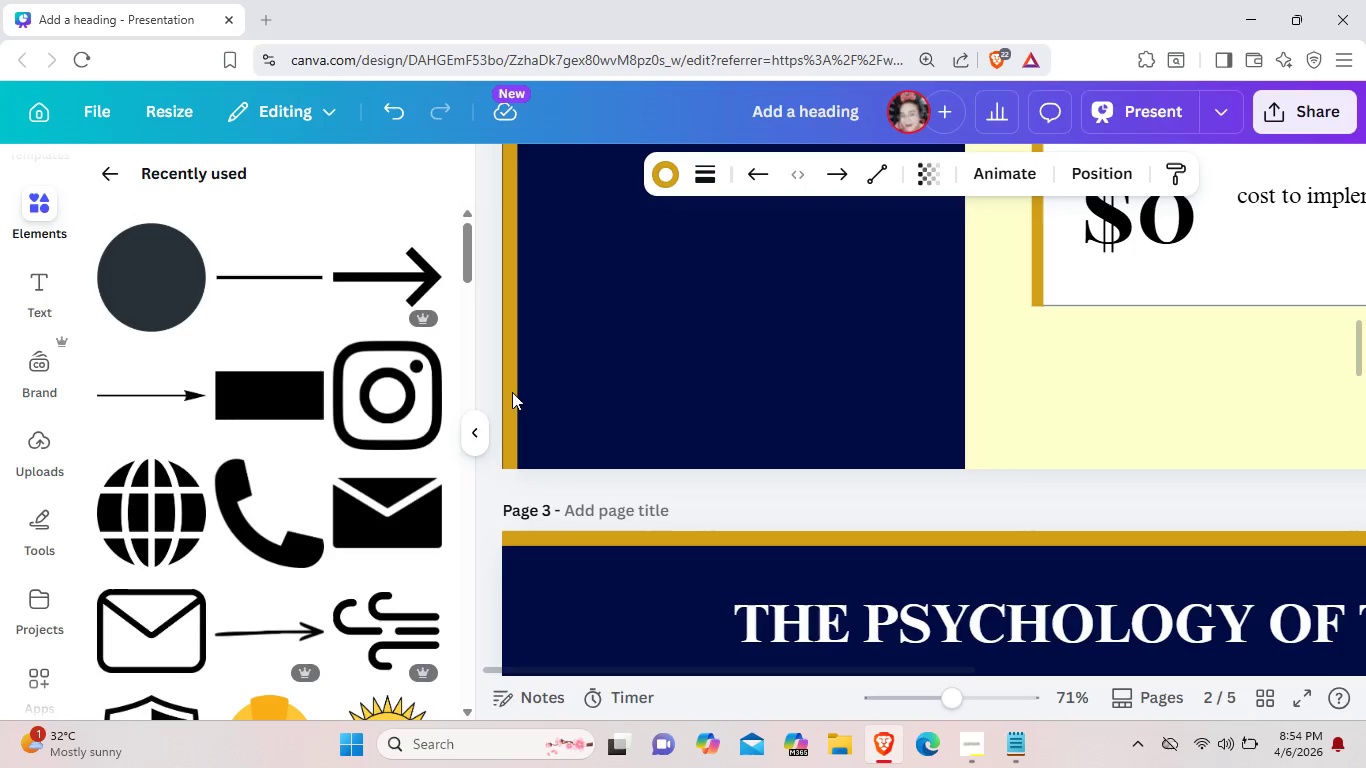 
key(ArrowLeft)
 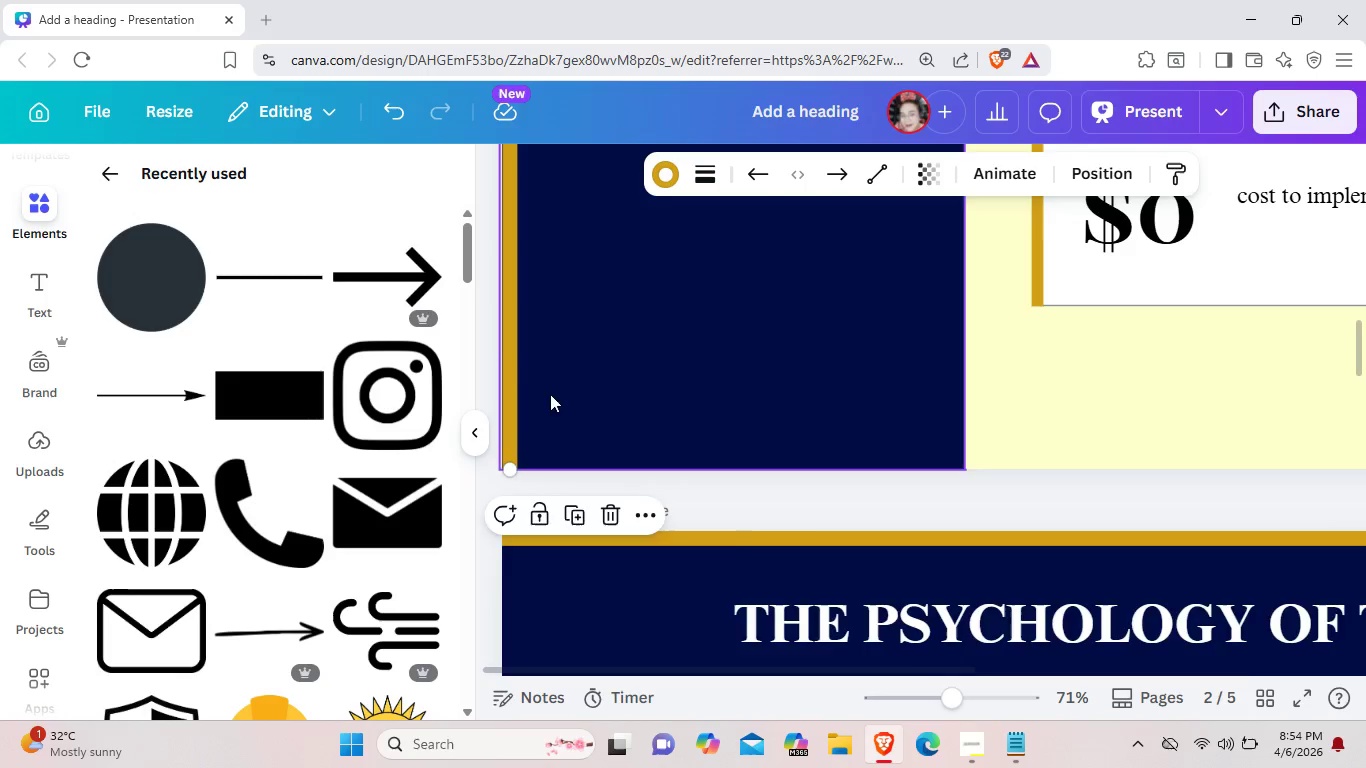 
scroll: coordinate [662, 445], scroll_direction: down, amount: 26.0
 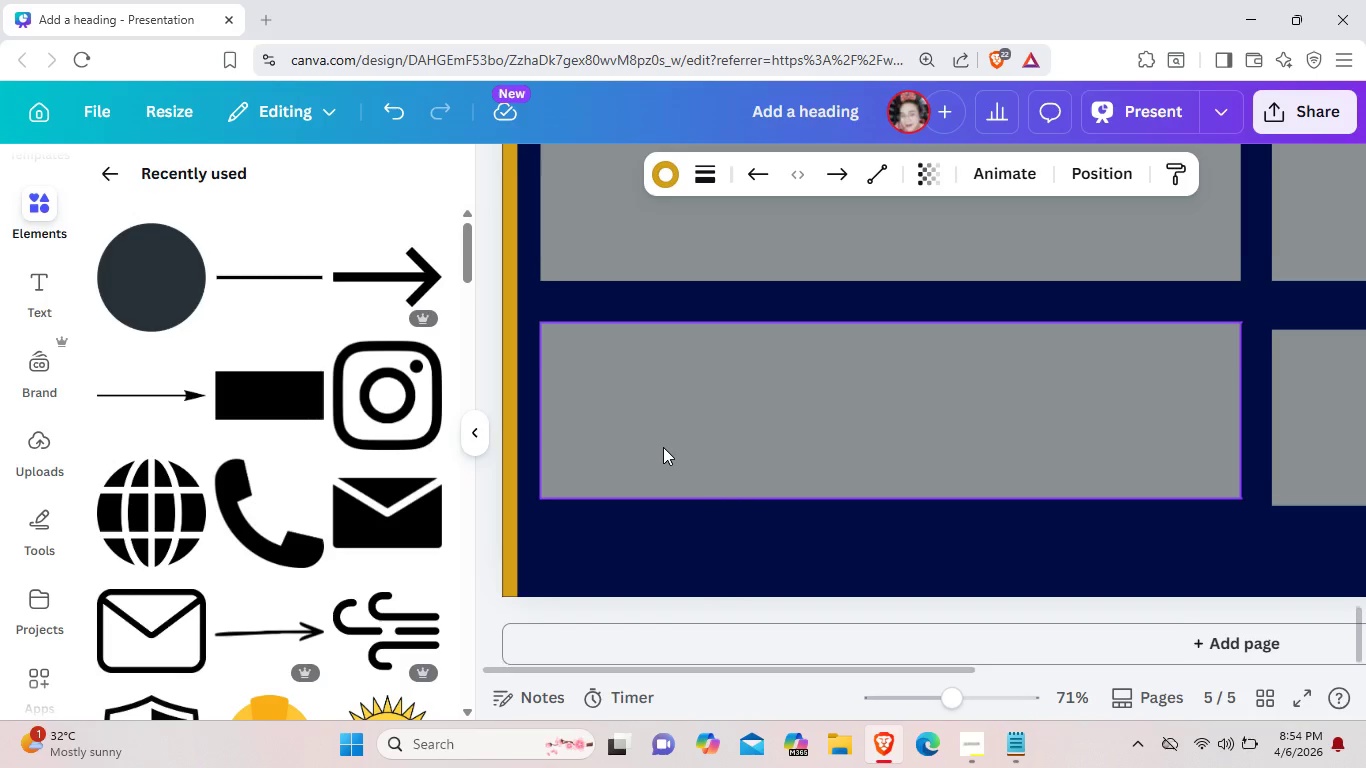 
scroll: coordinate [663, 447], scroll_direction: up, amount: 2.0
 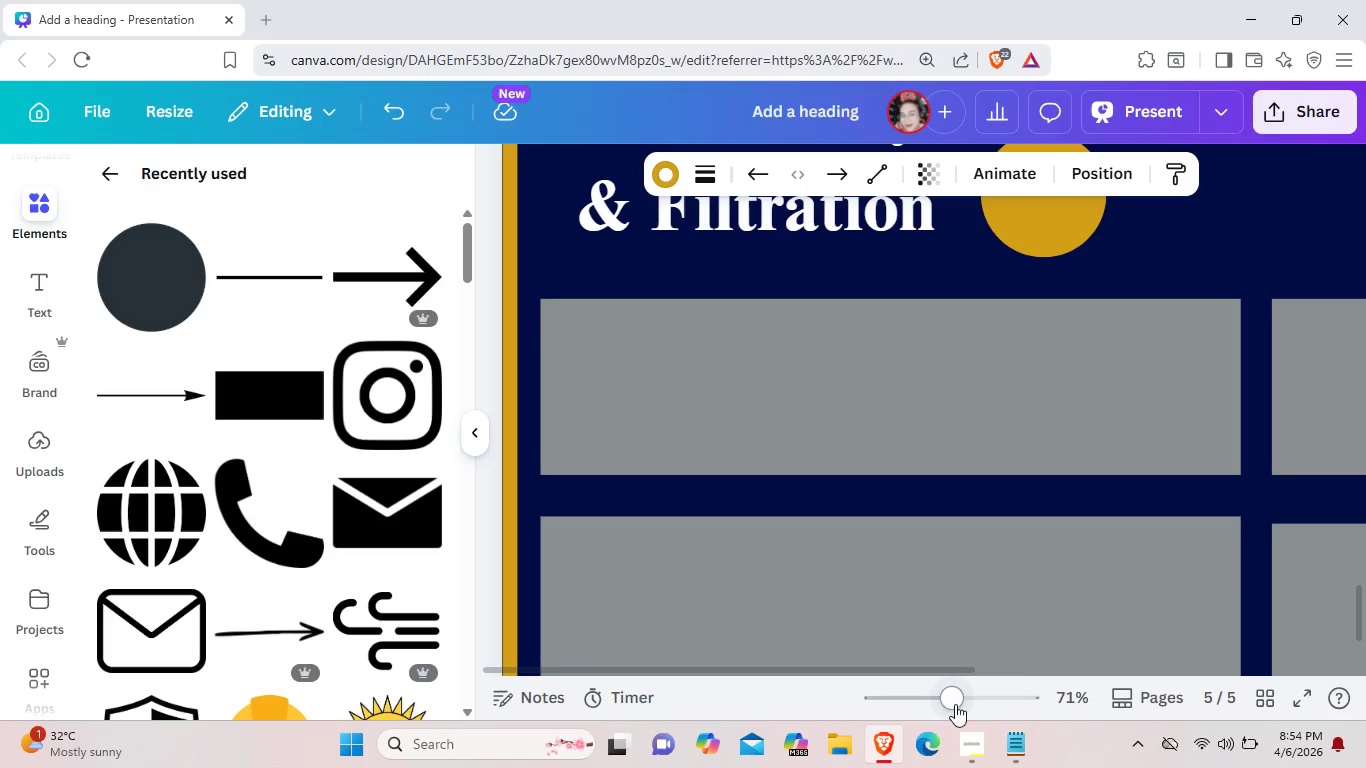 
left_click_drag(start_coordinate=[959, 671], to_coordinate=[1214, 667])
 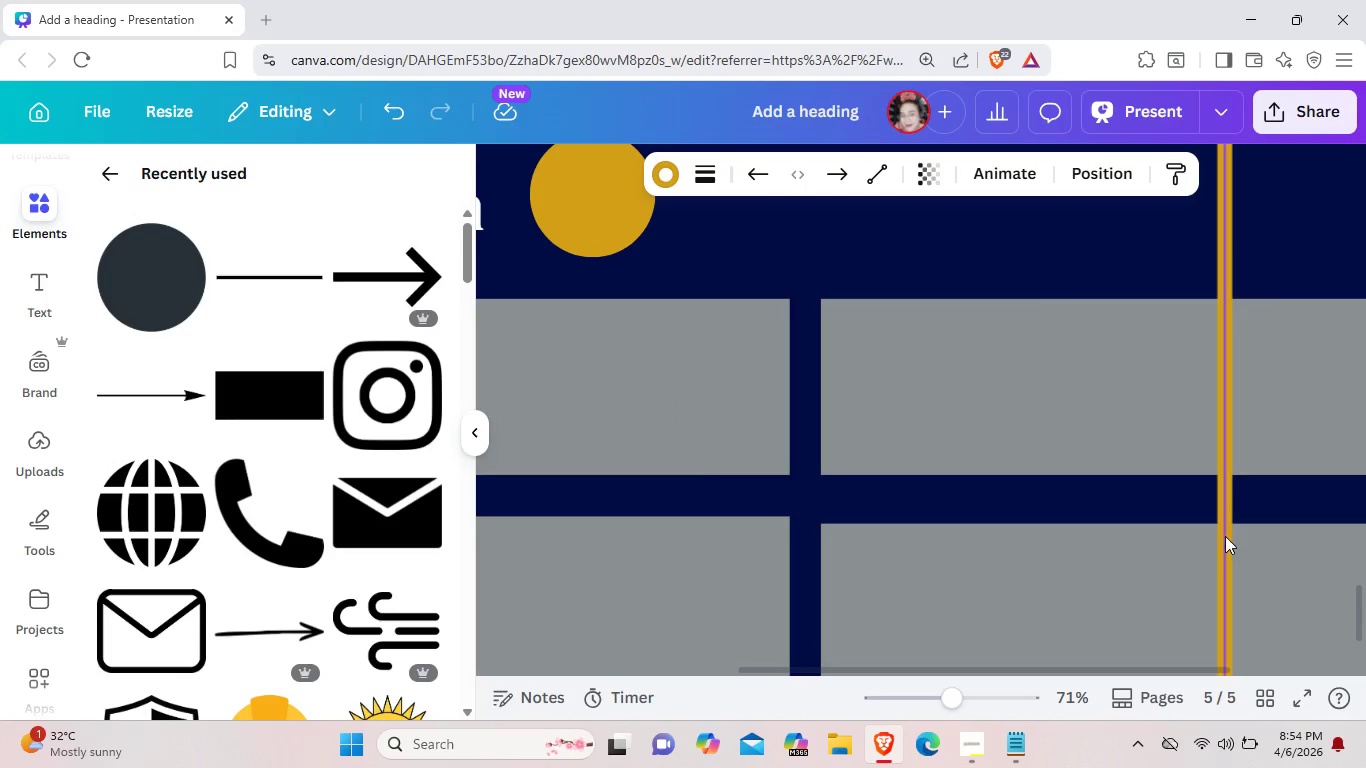 
left_click_drag(start_coordinate=[1225, 536], to_coordinate=[1150, 665])
 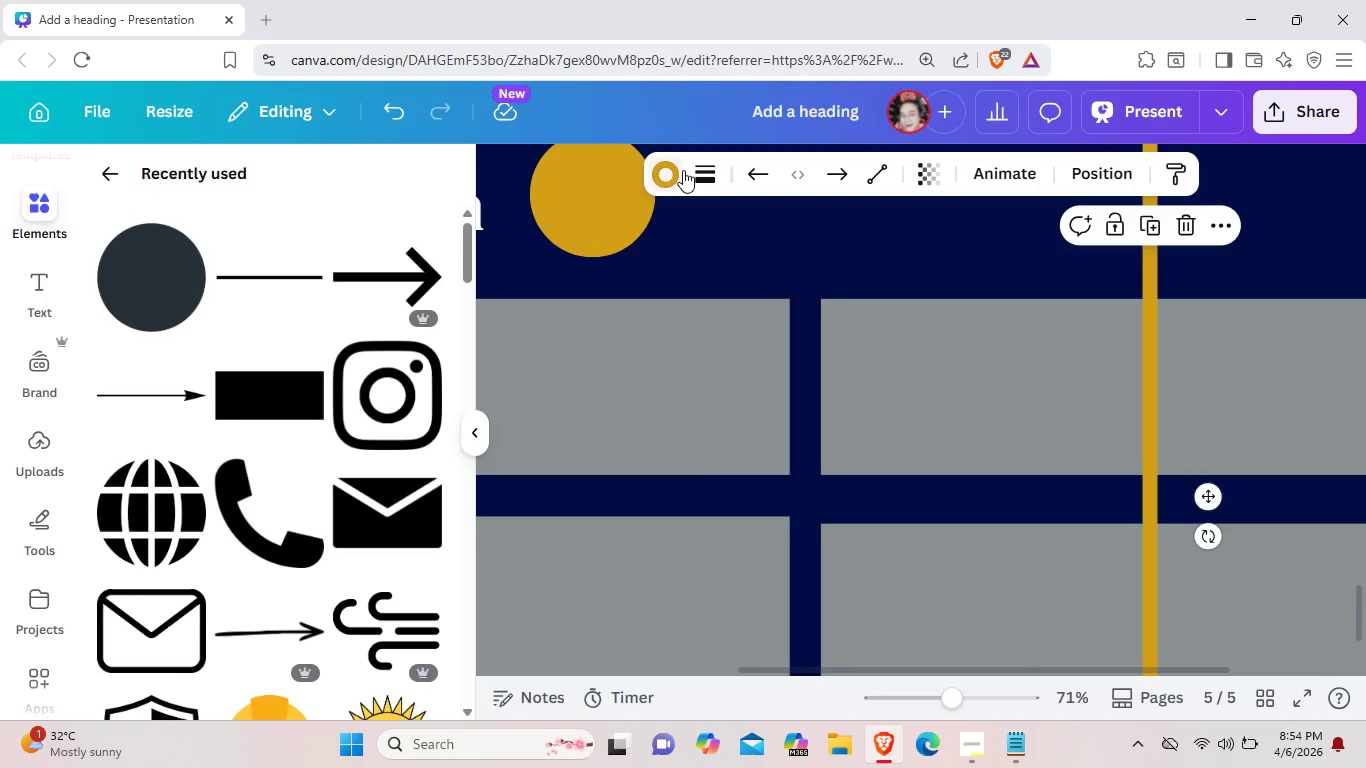 
left_click([683, 170])
 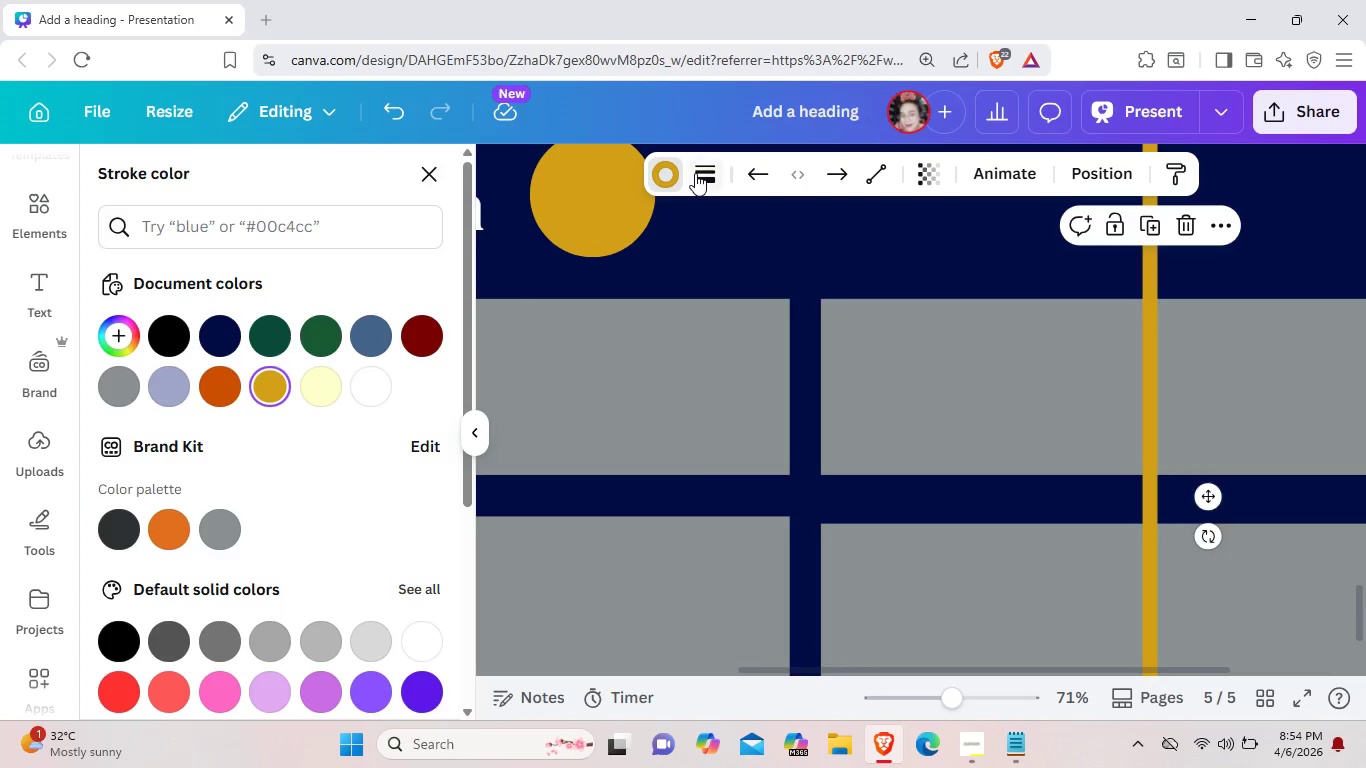 
left_click([695, 173])
 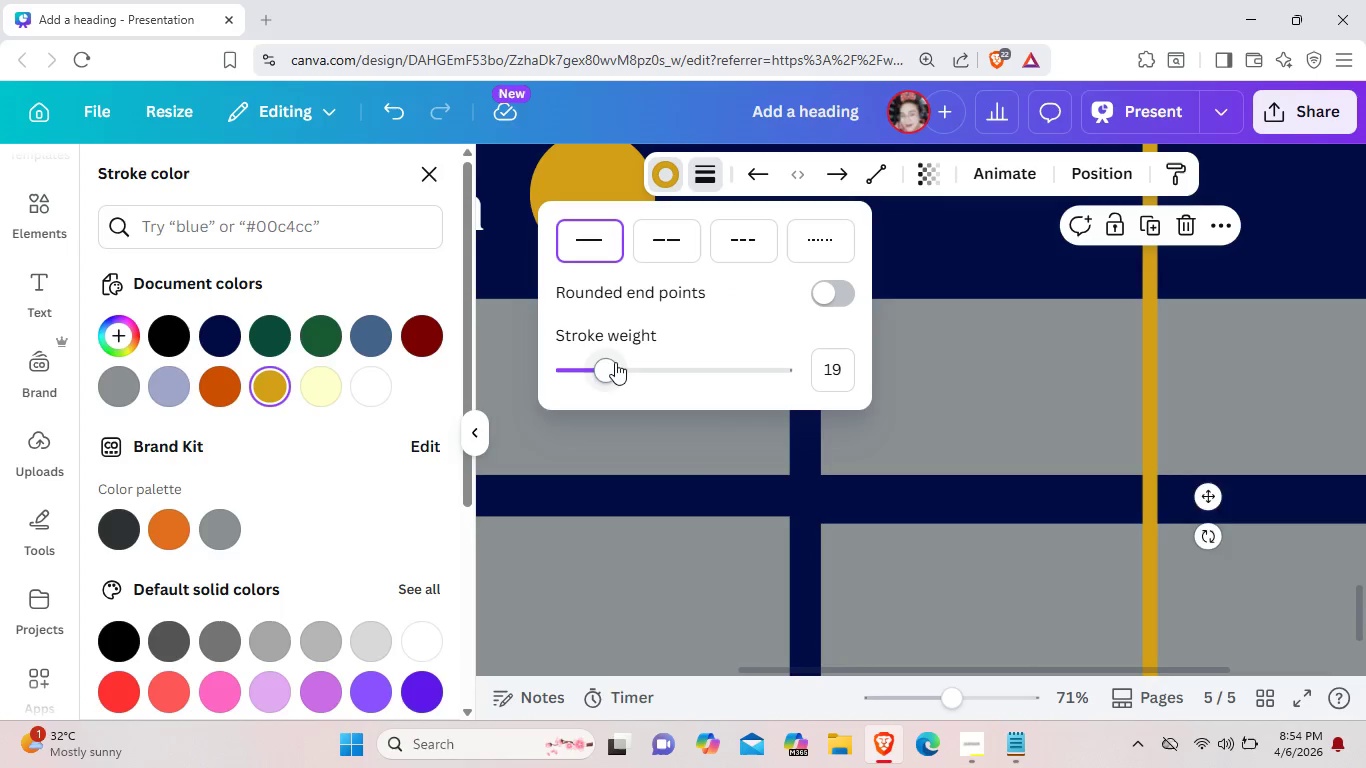 
left_click_drag(start_coordinate=[610, 362], to_coordinate=[587, 357])
 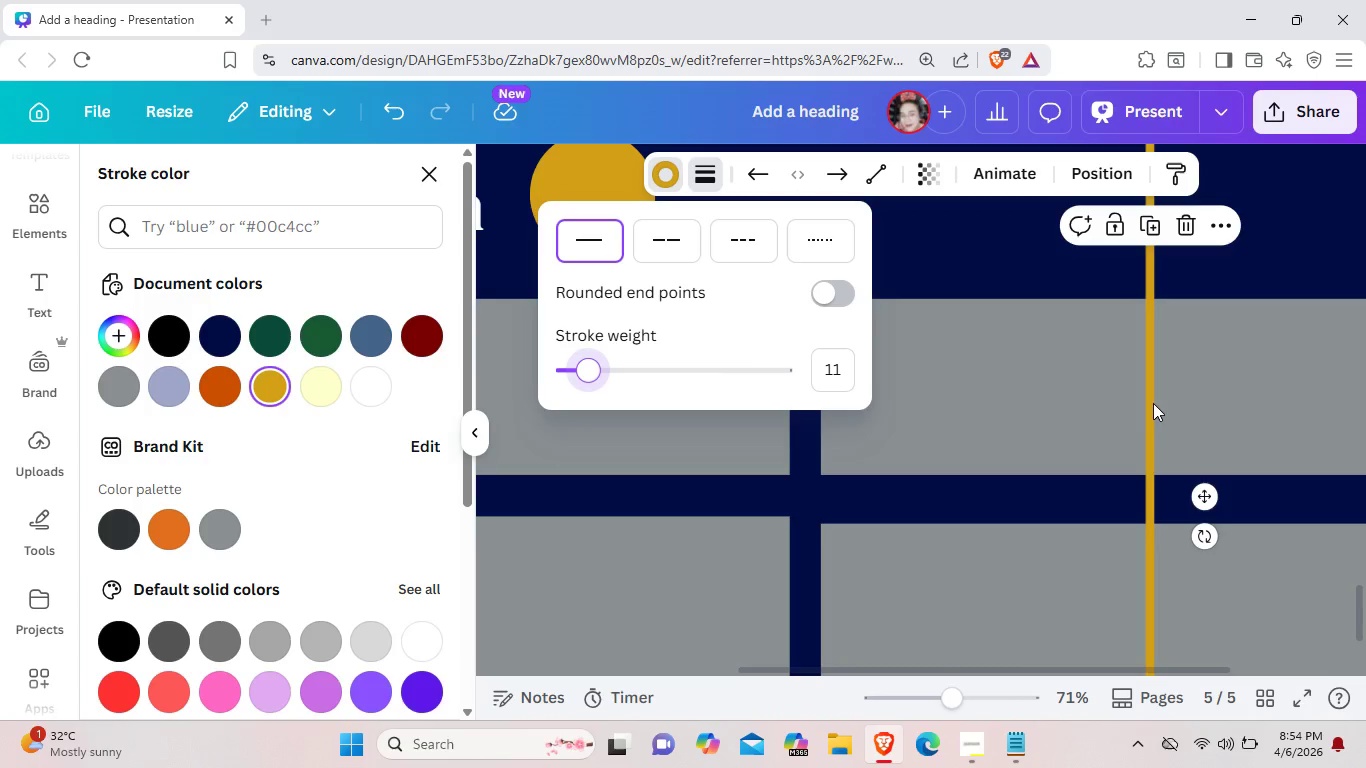 
left_click_drag(start_coordinate=[1152, 402], to_coordinate=[1088, 527])
 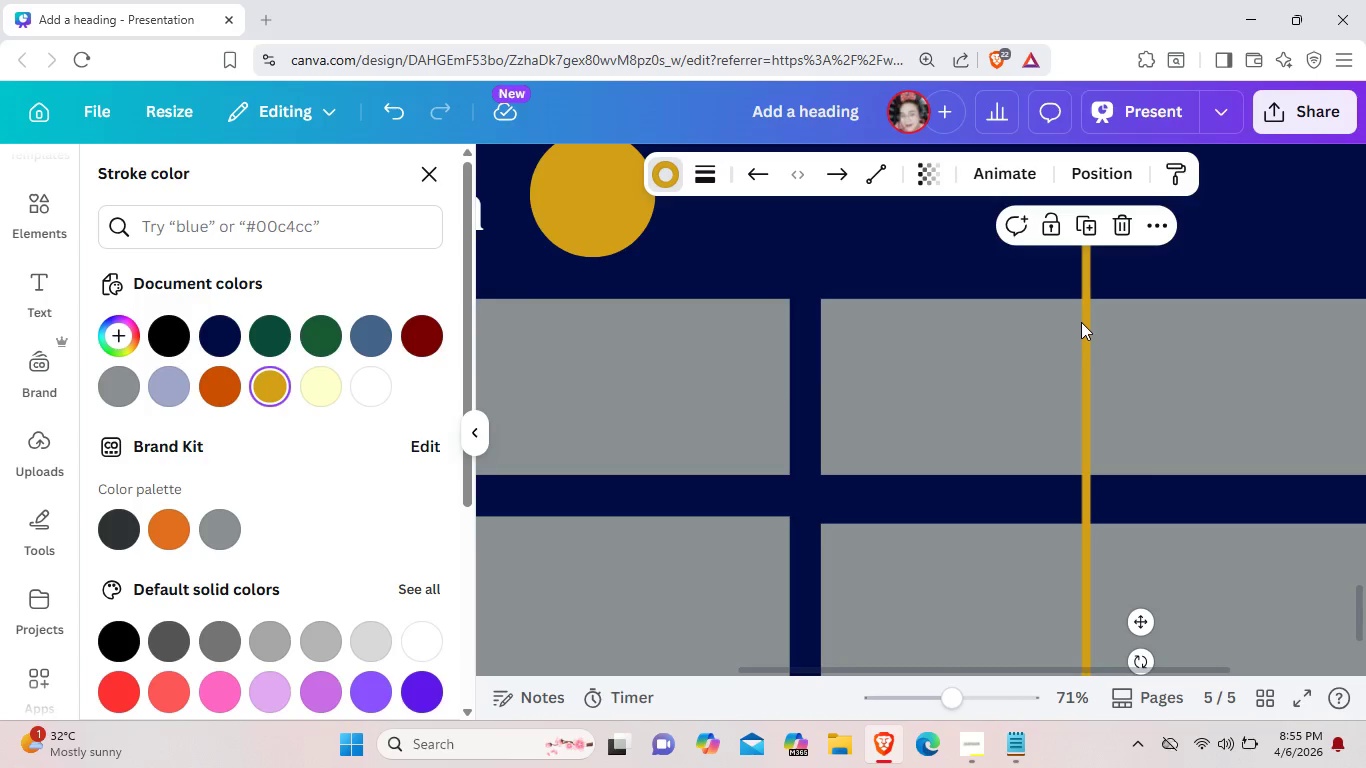 
left_click([1081, 322])
 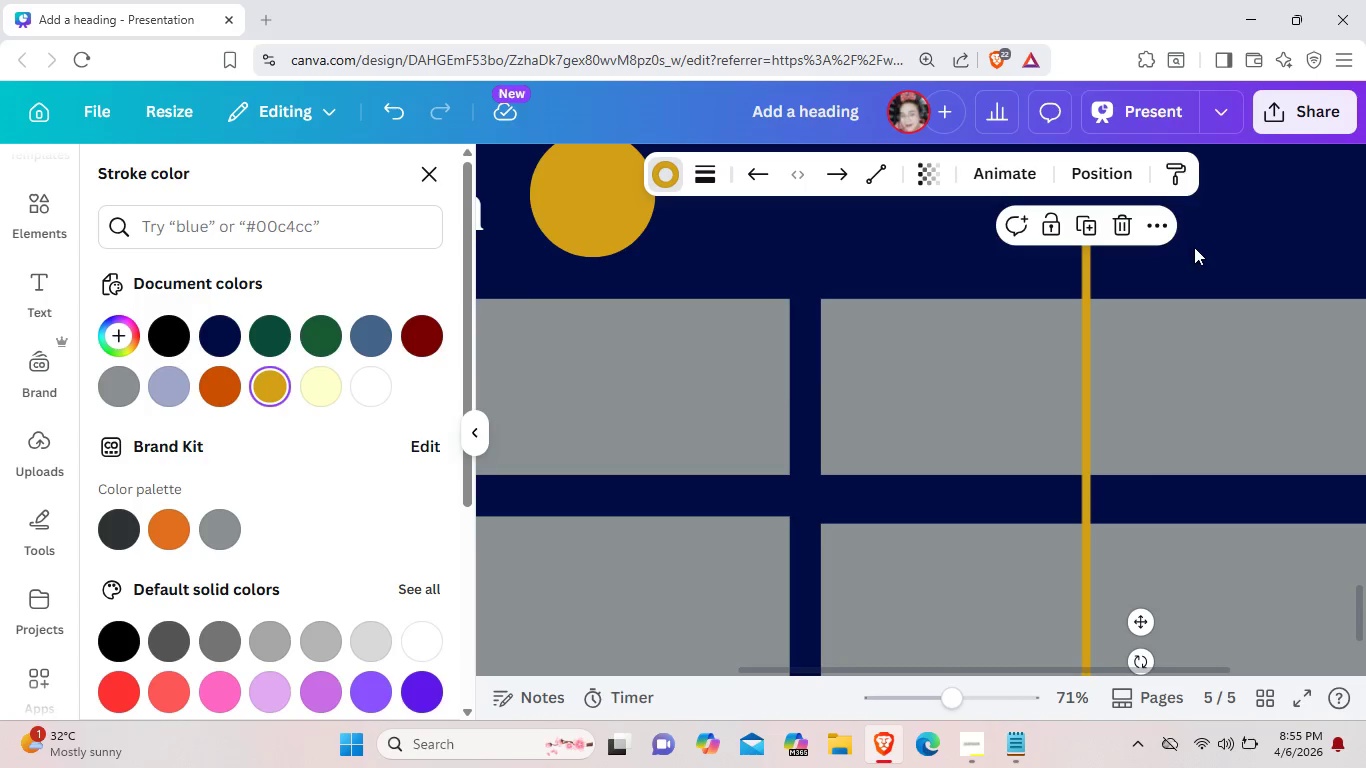 
left_click([1194, 247])
 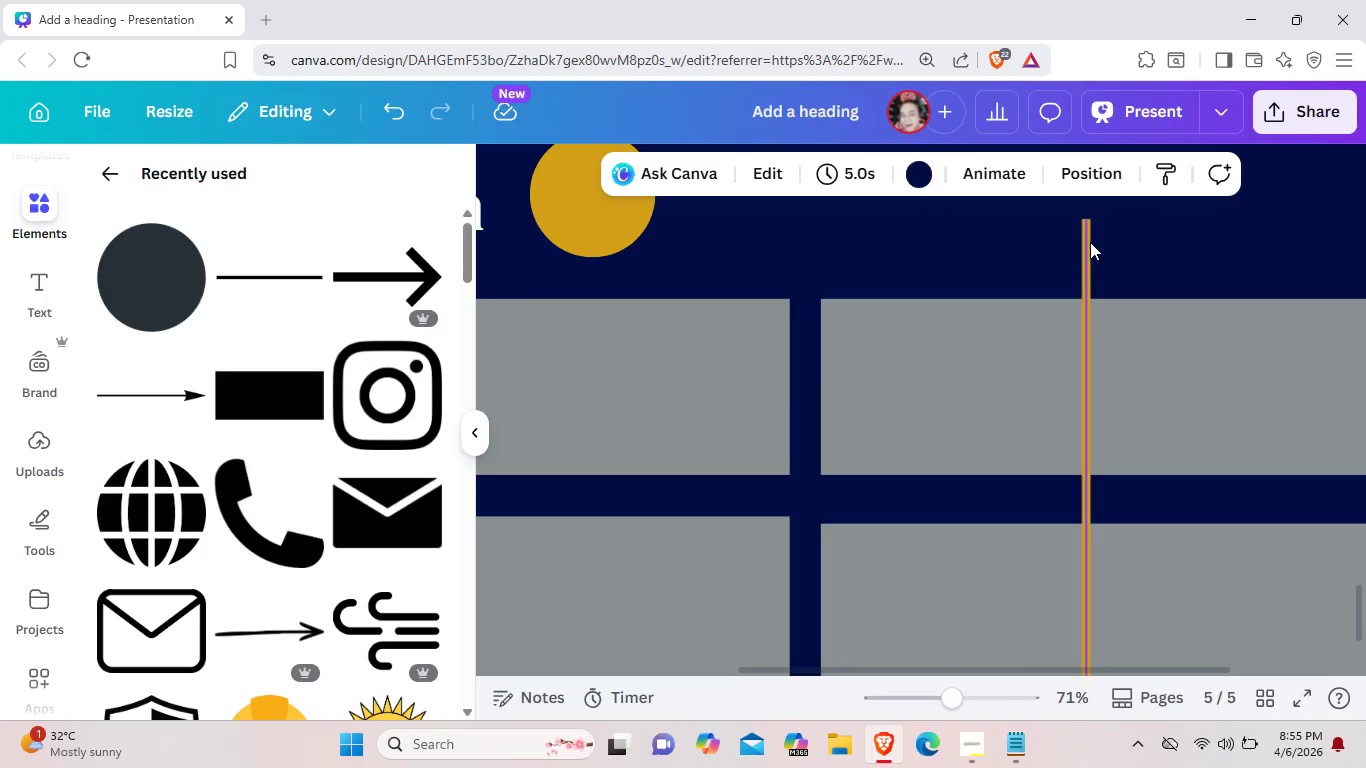 
left_click([1090, 242])
 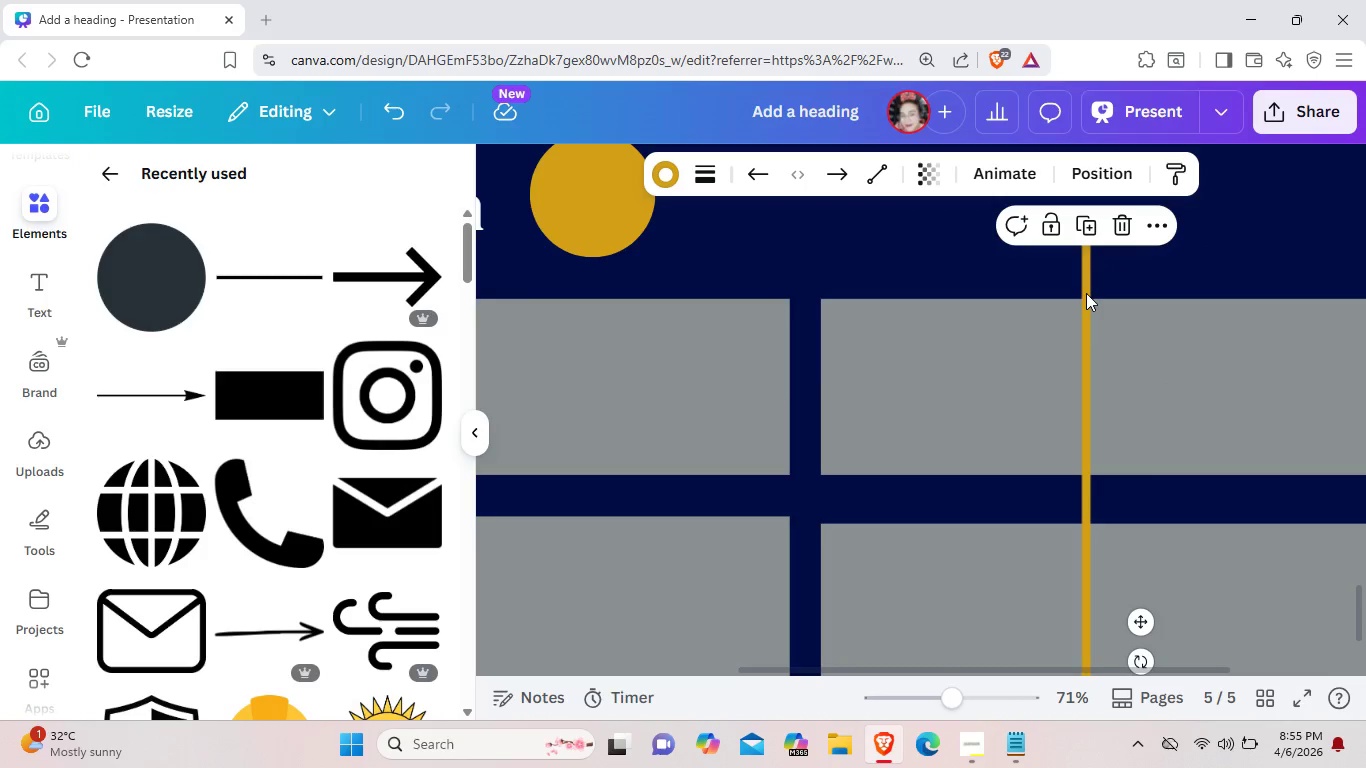 
left_click([1086, 293])
 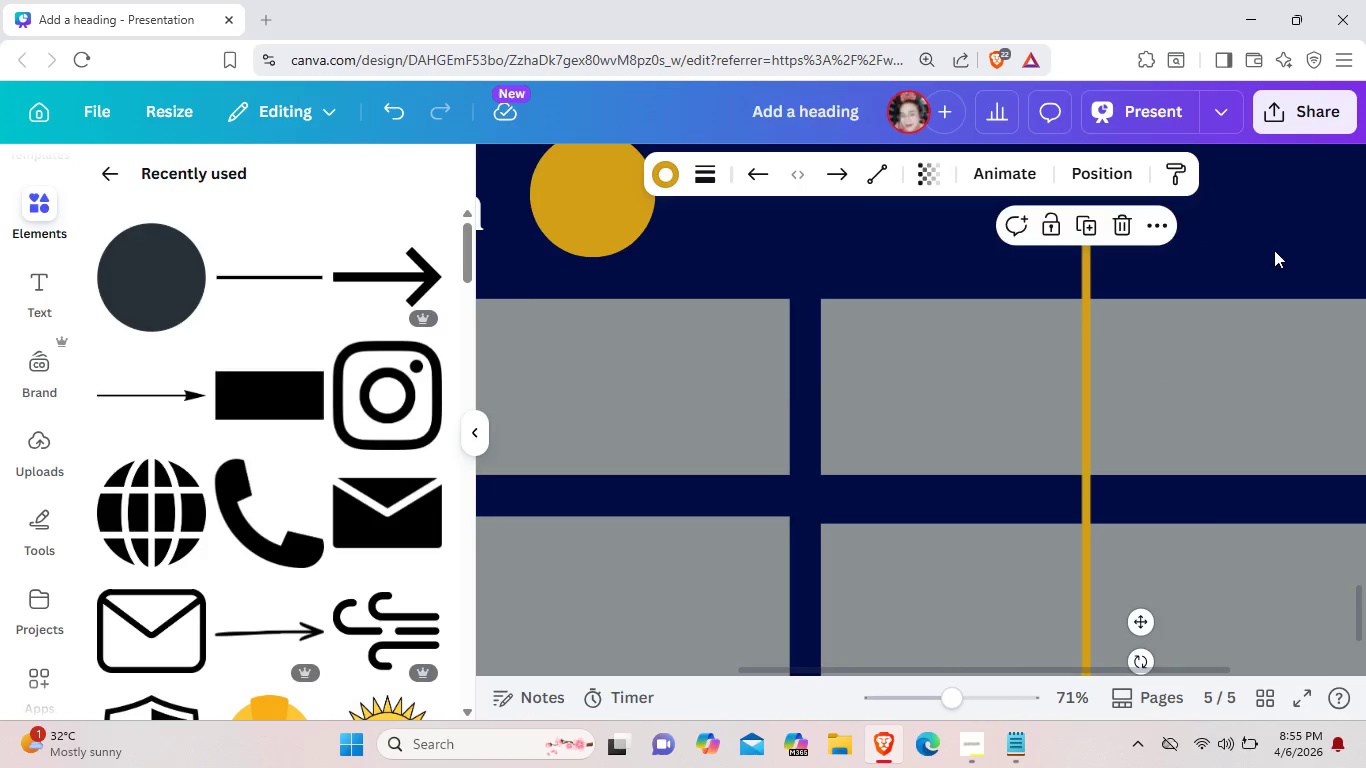 
left_click([1274, 250])
 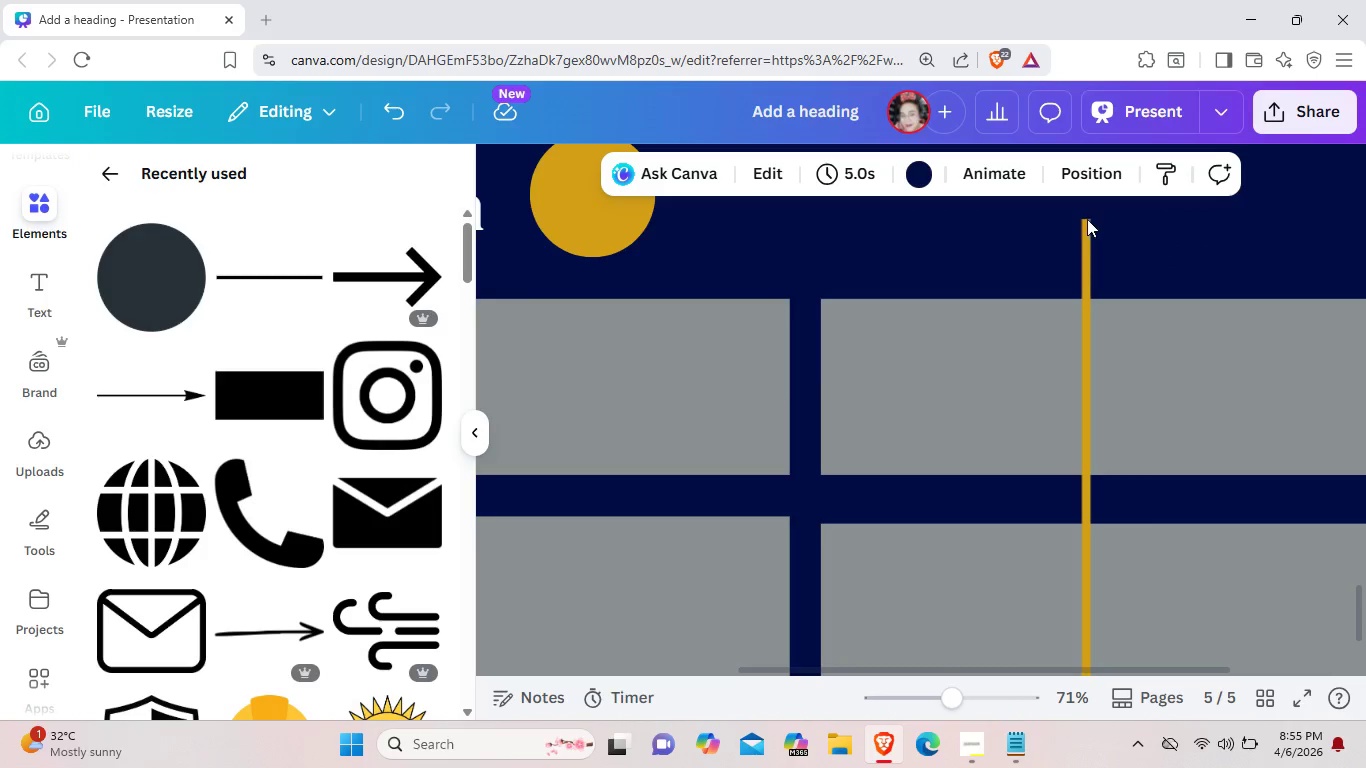 
left_click([1085, 219])
 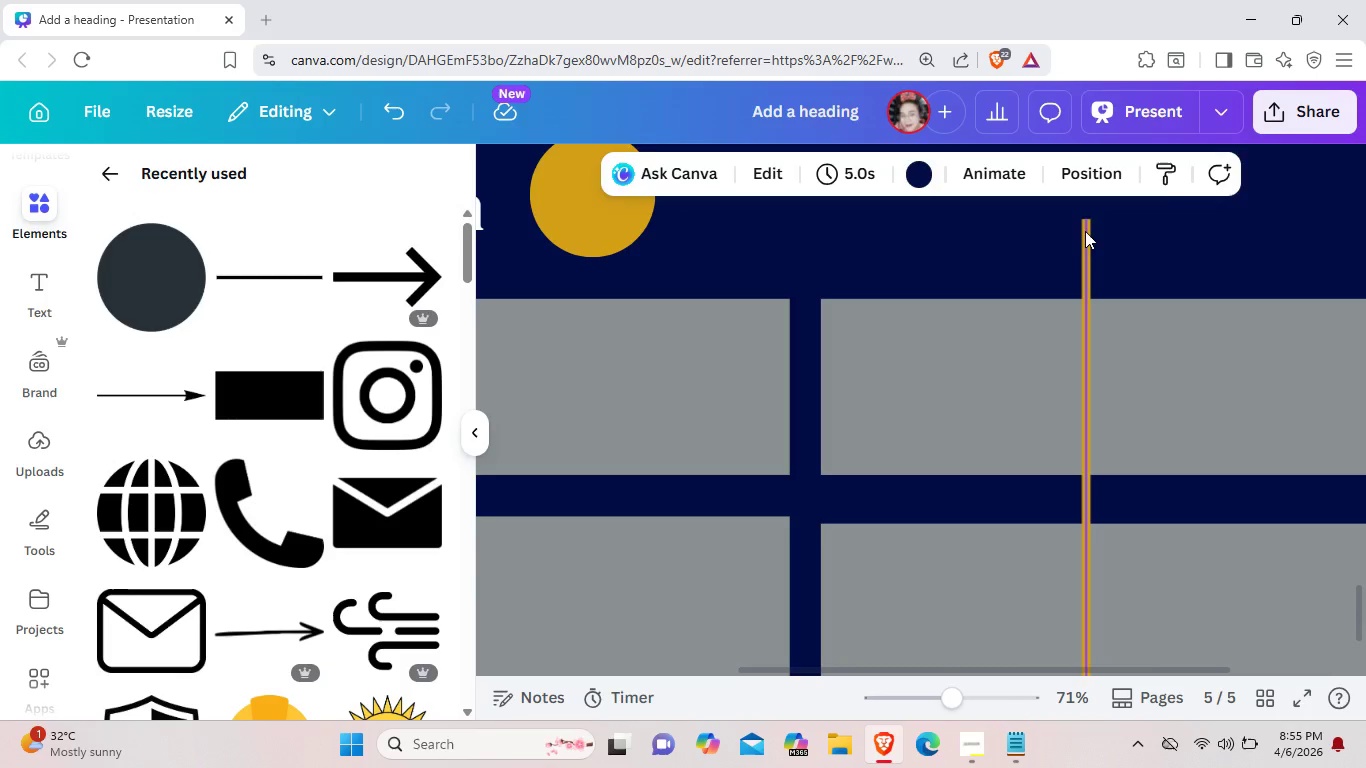 
left_click([1085, 231])
 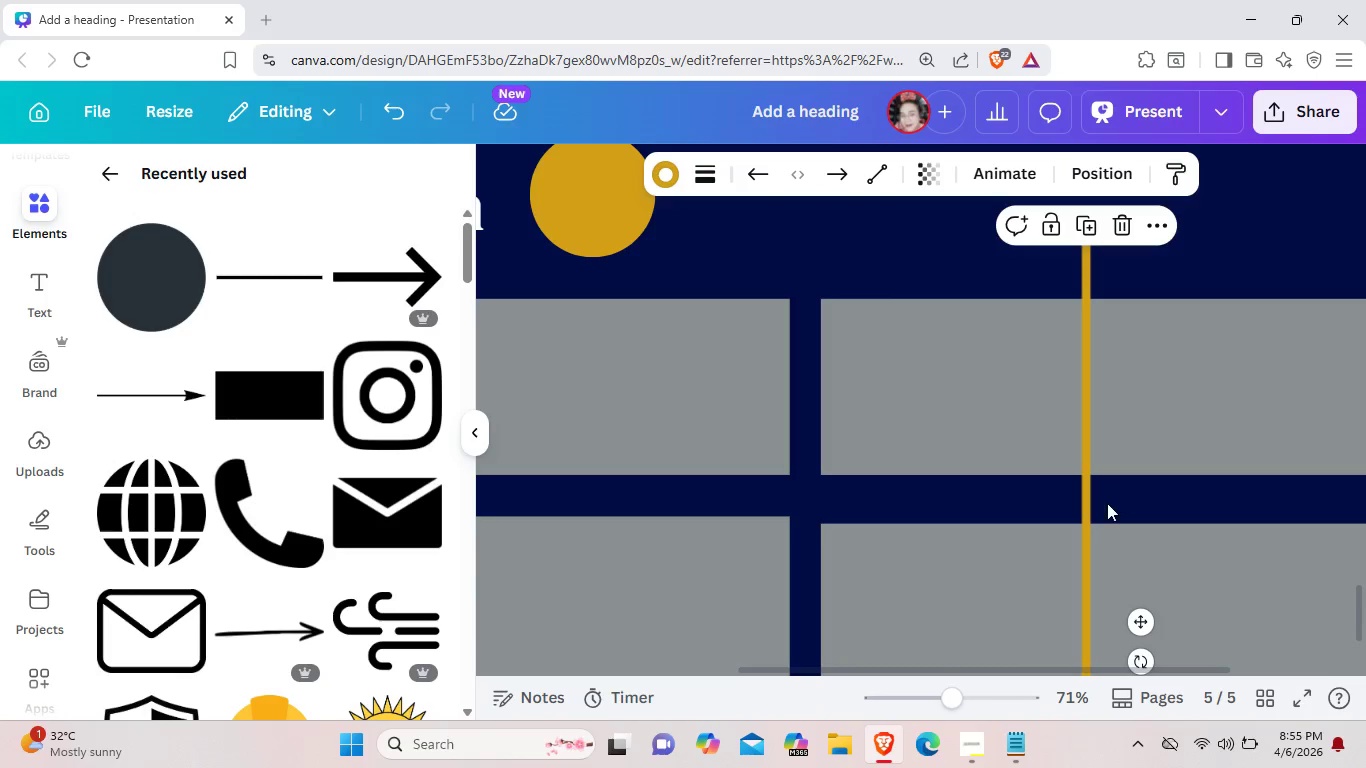 
scroll: coordinate [1105, 506], scroll_direction: down, amount: 2.0
 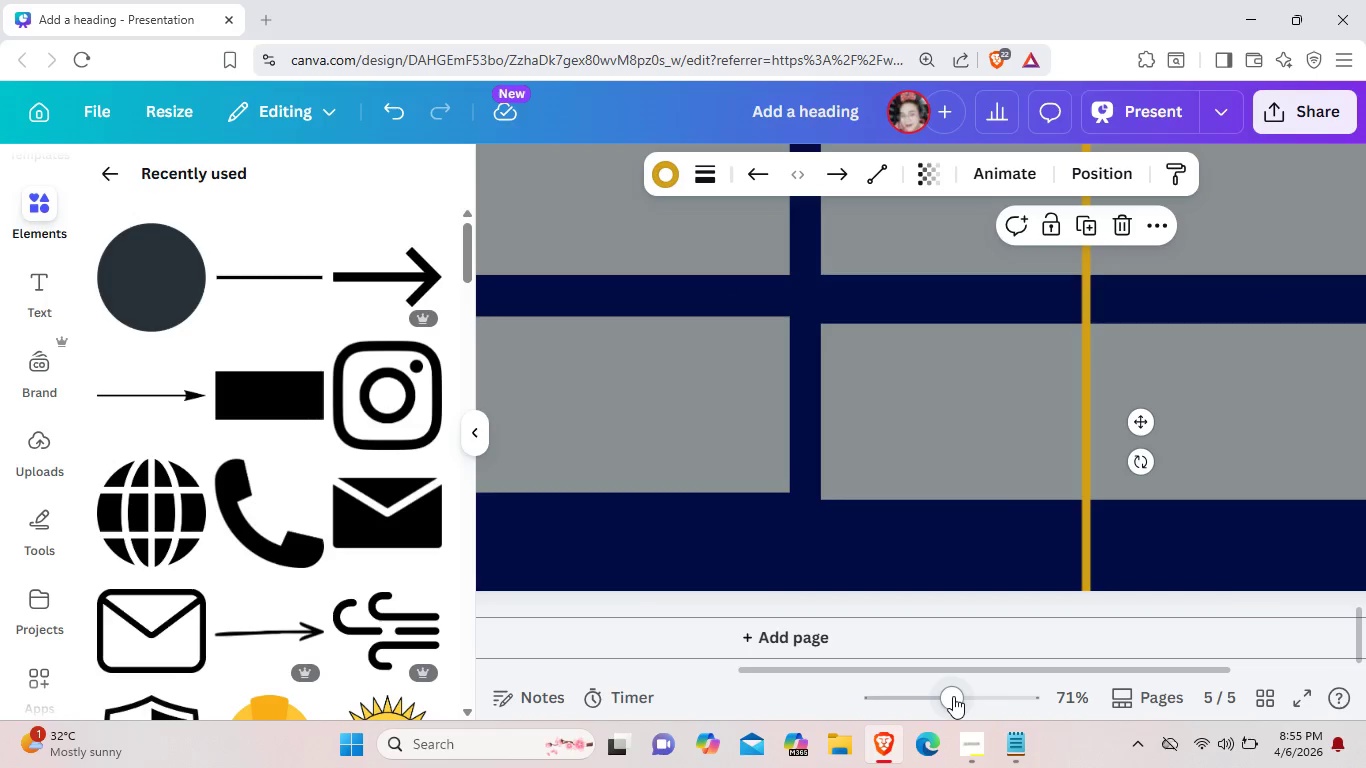 
left_click_drag(start_coordinate=[951, 697], to_coordinate=[936, 698])
 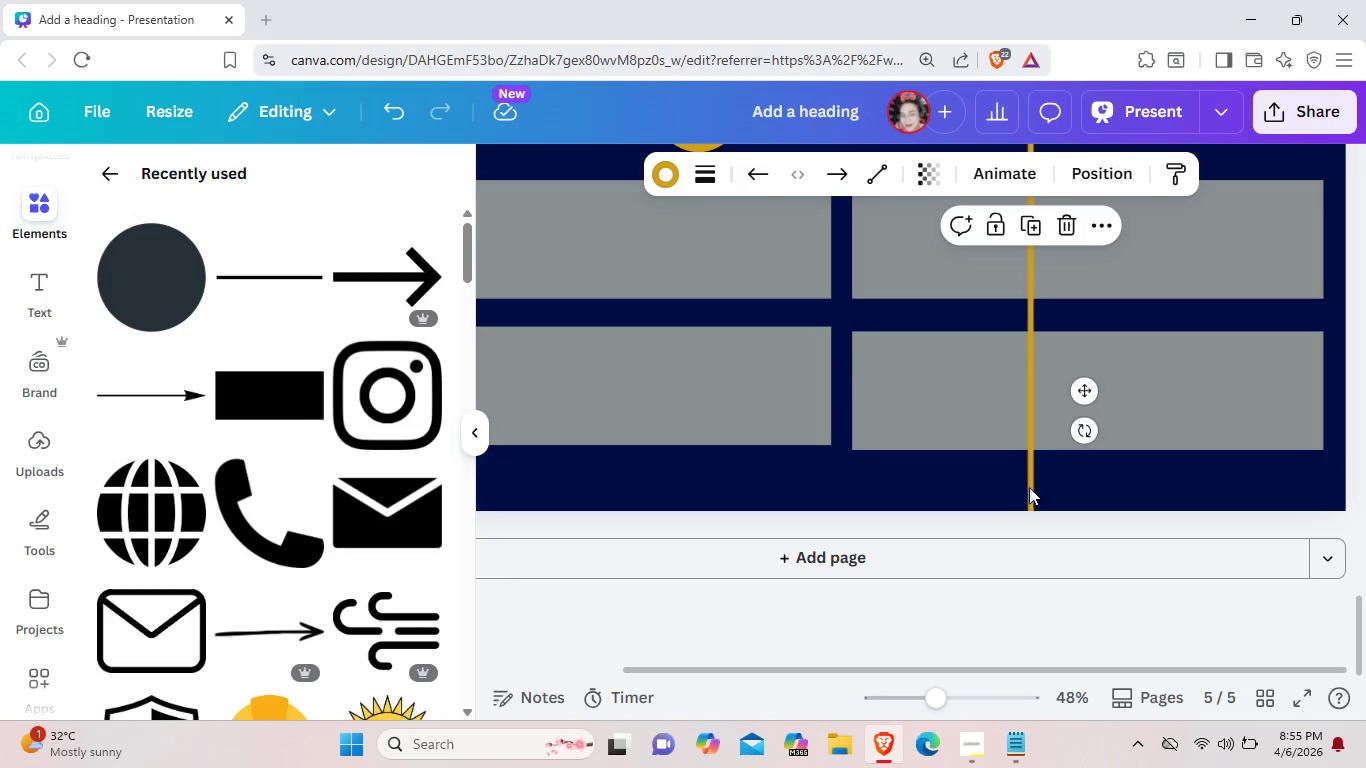 
left_click_drag(start_coordinate=[1028, 488], to_coordinate=[1065, 506])
 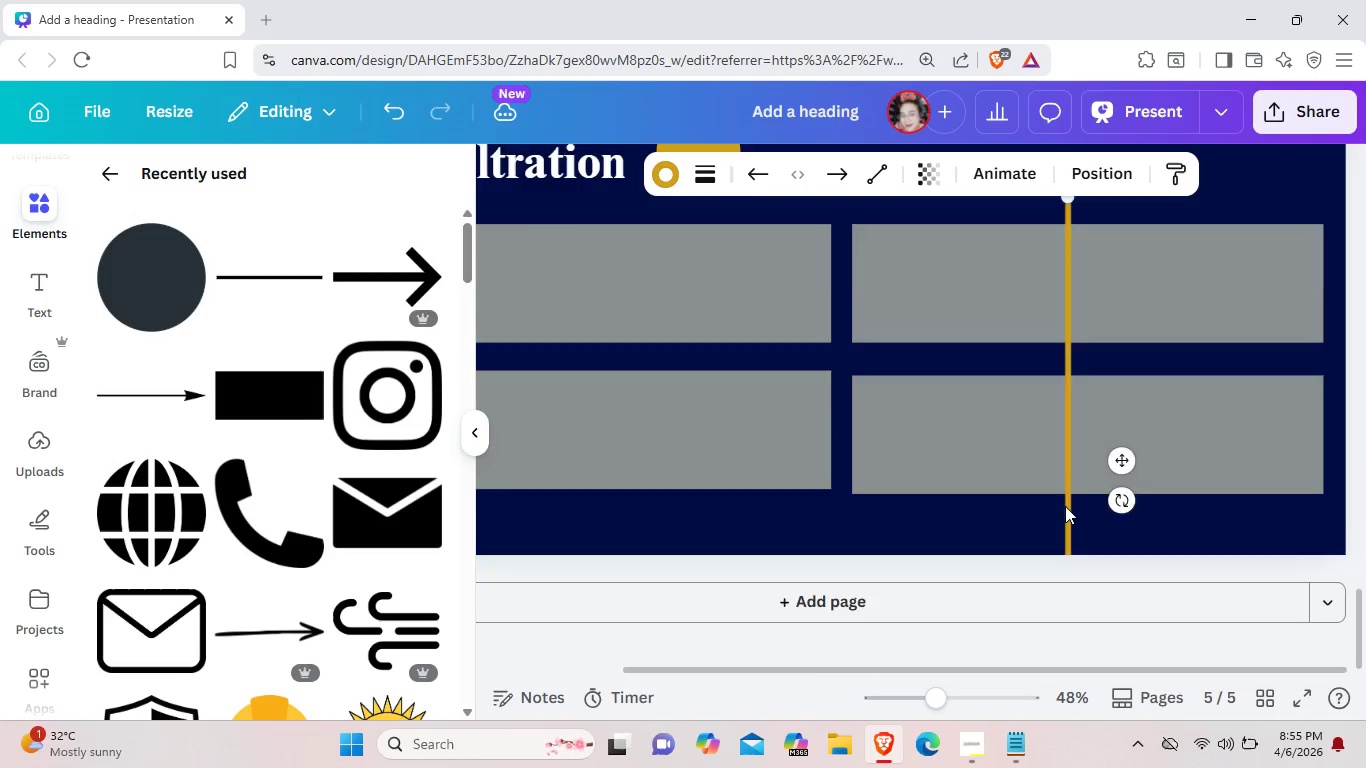 
scroll: coordinate [1065, 506], scroll_direction: up, amount: 2.0
 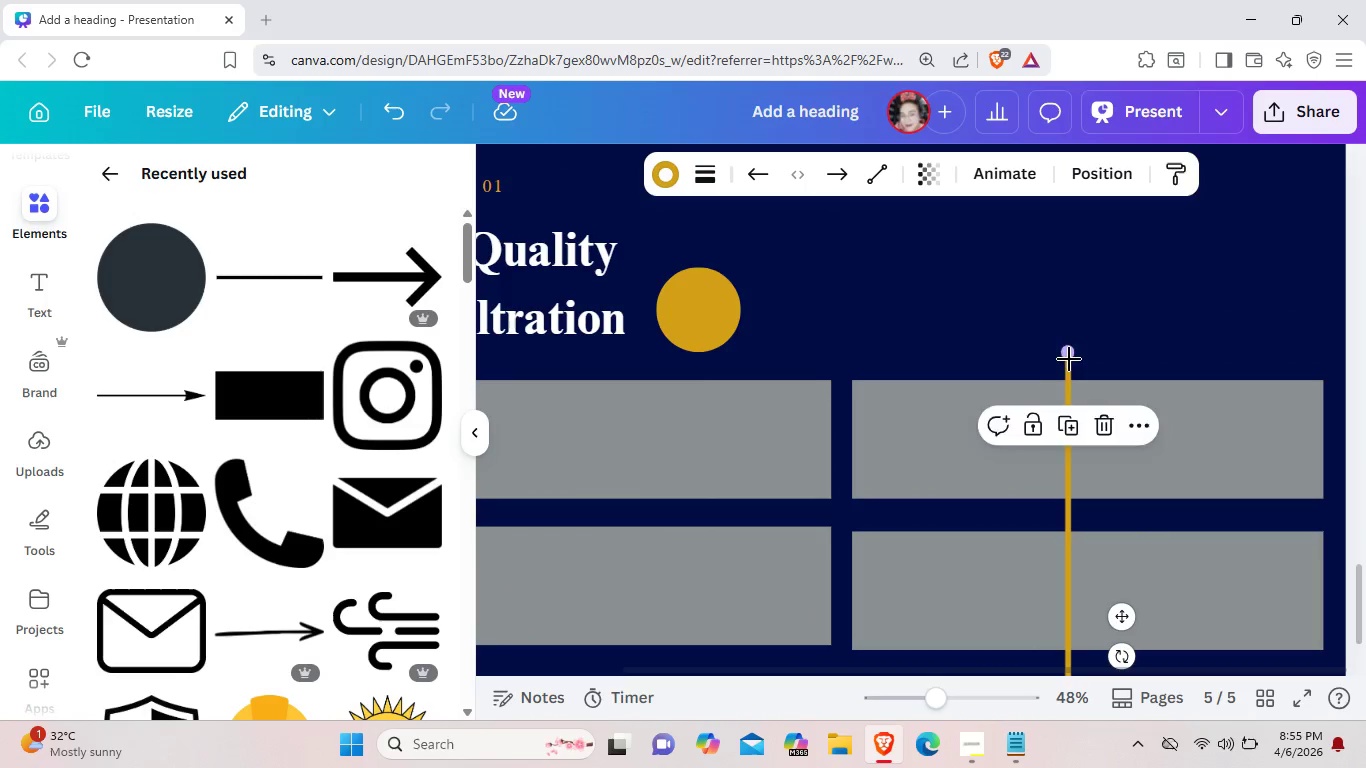 
left_click_drag(start_coordinate=[1067, 357], to_coordinate=[1062, 602])
 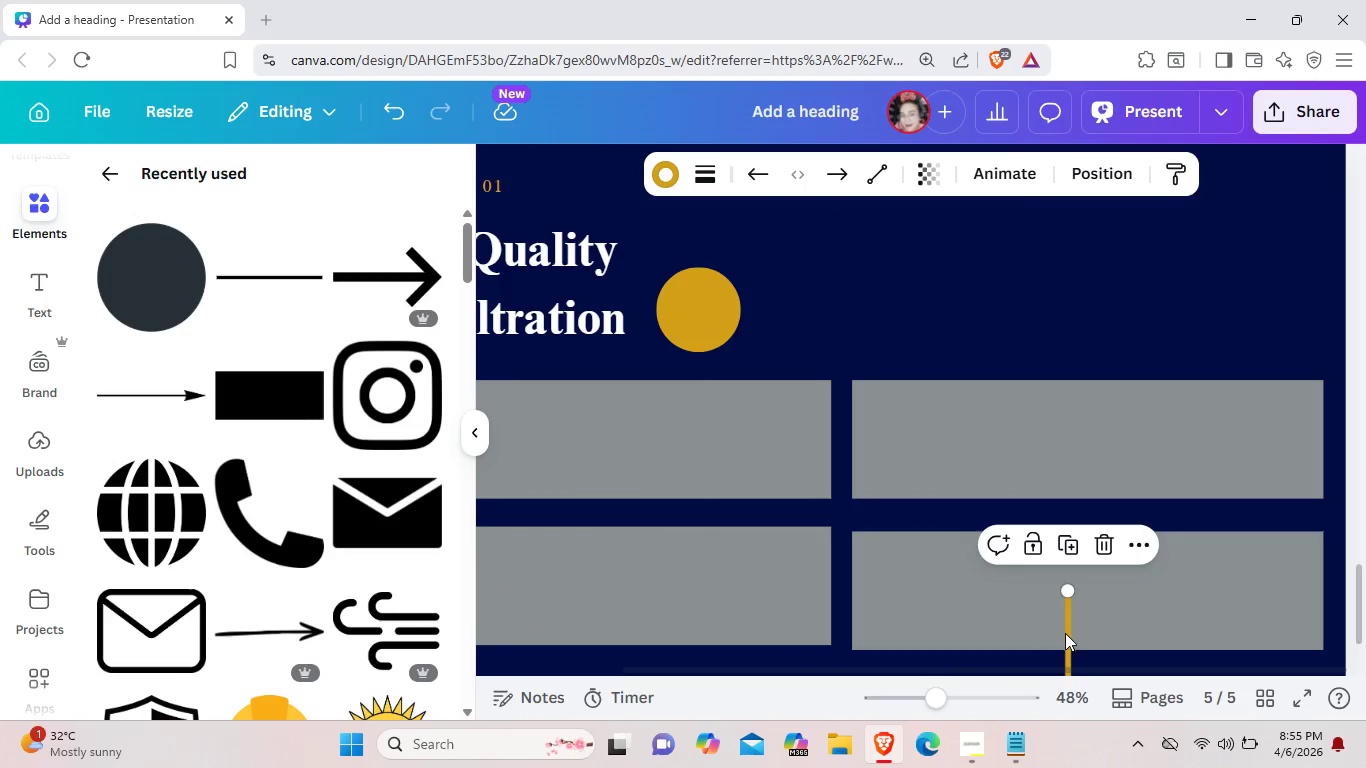 
left_click_drag(start_coordinate=[1065, 633], to_coordinate=[1015, 303])
 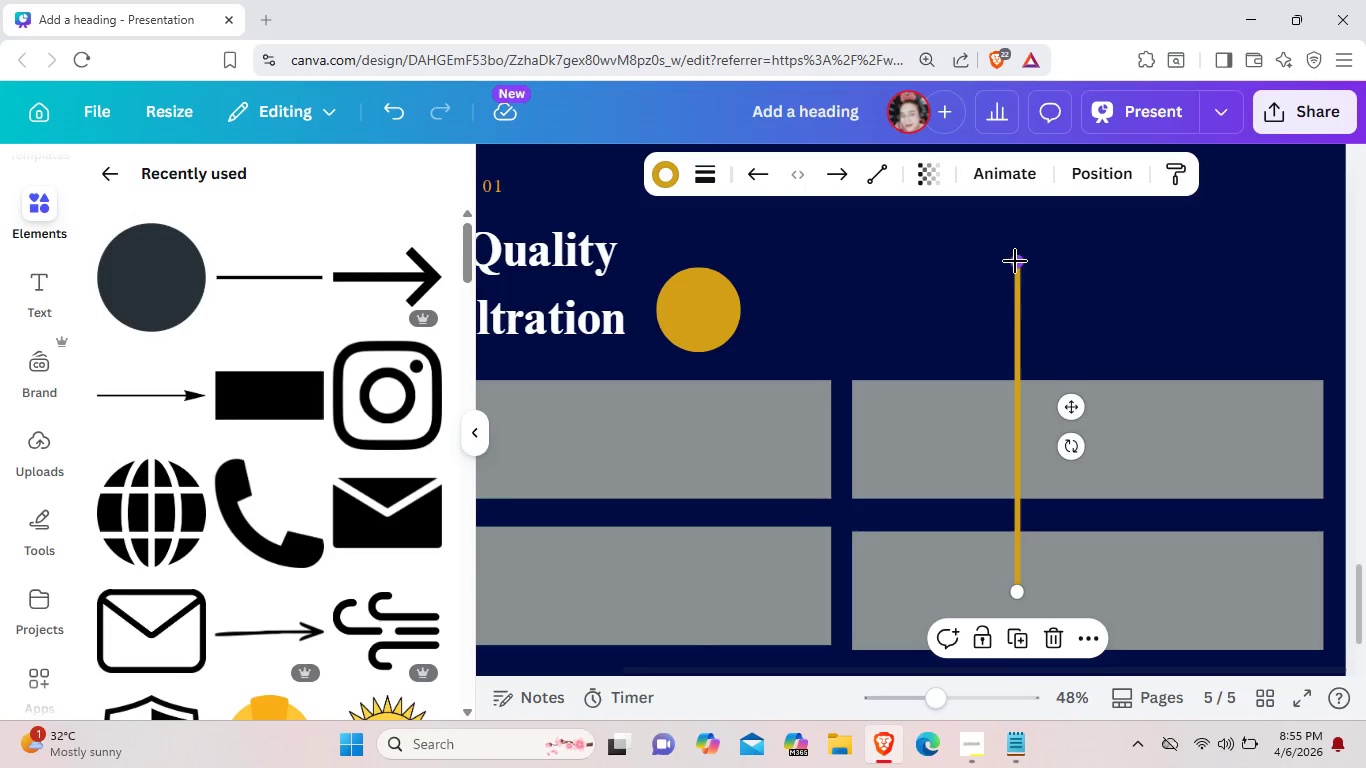 
left_click_drag(start_coordinate=[1015, 261], to_coordinate=[1007, 411])
 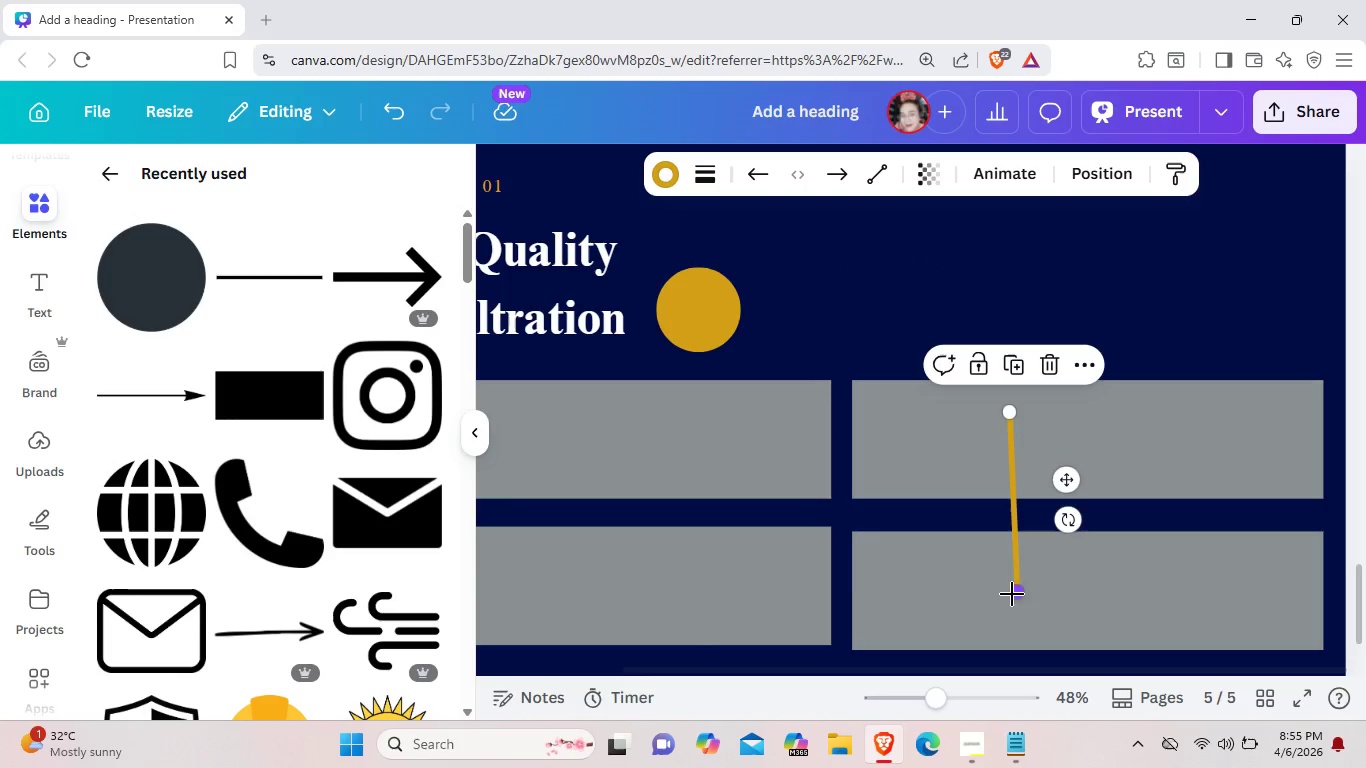 
left_click_drag(start_coordinate=[1012, 594], to_coordinate=[1003, 561])
 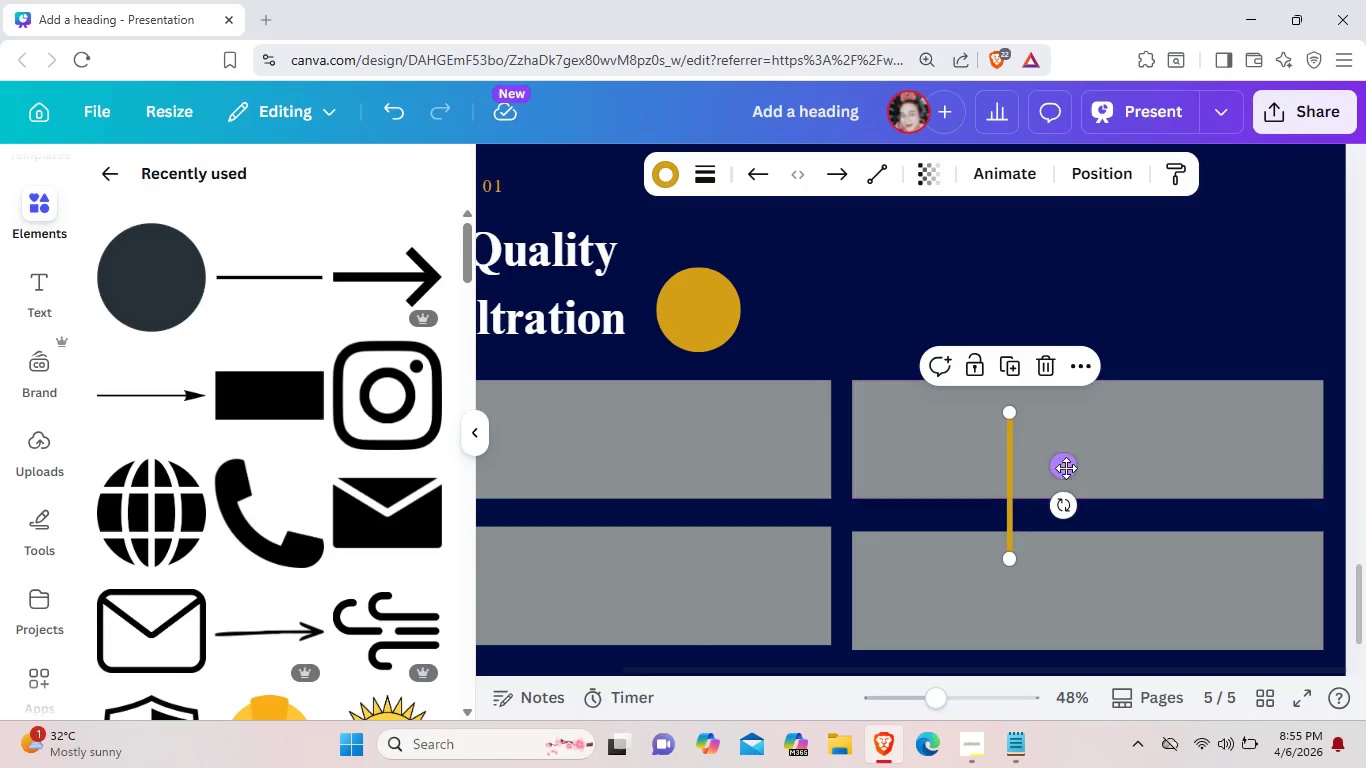 
left_click_drag(start_coordinate=[1065, 468], to_coordinate=[743, 450])
 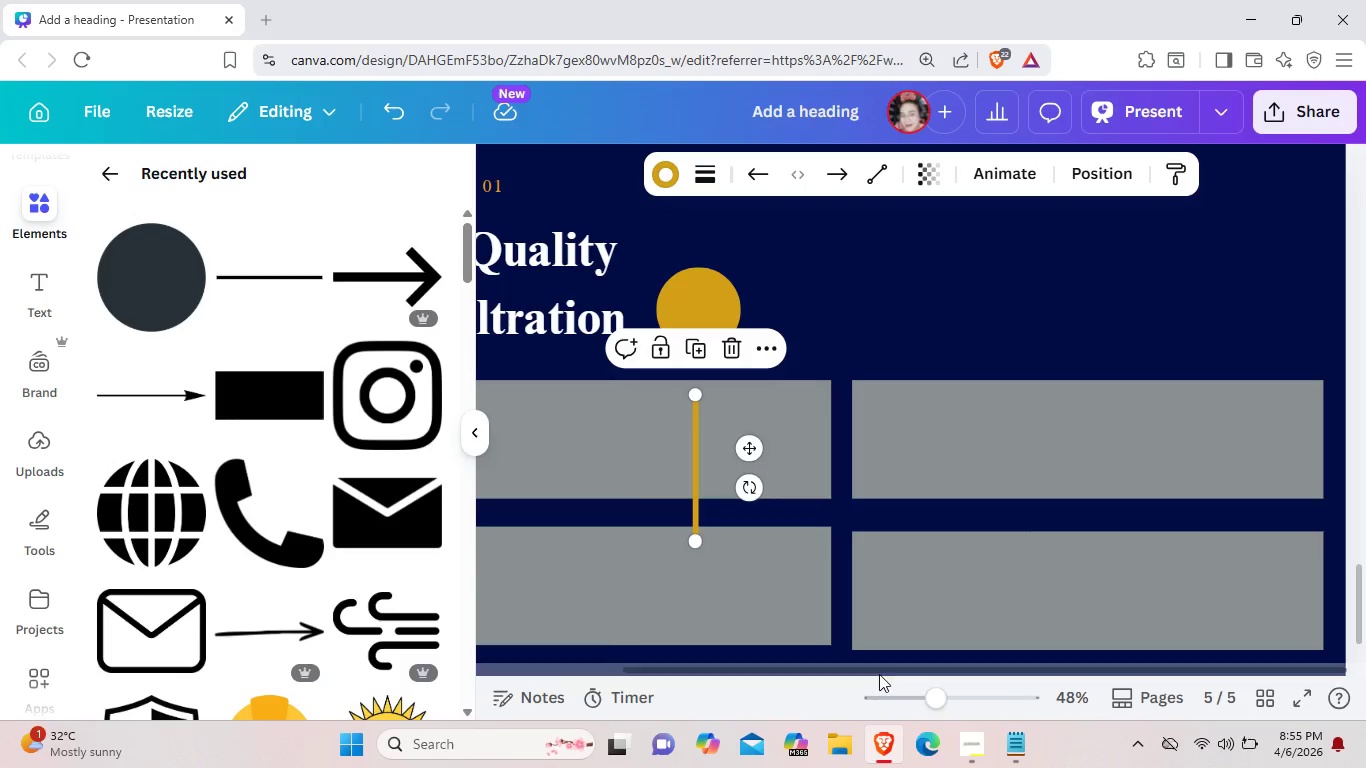 
left_click_drag(start_coordinate=[881, 671], to_coordinate=[681, 659])
 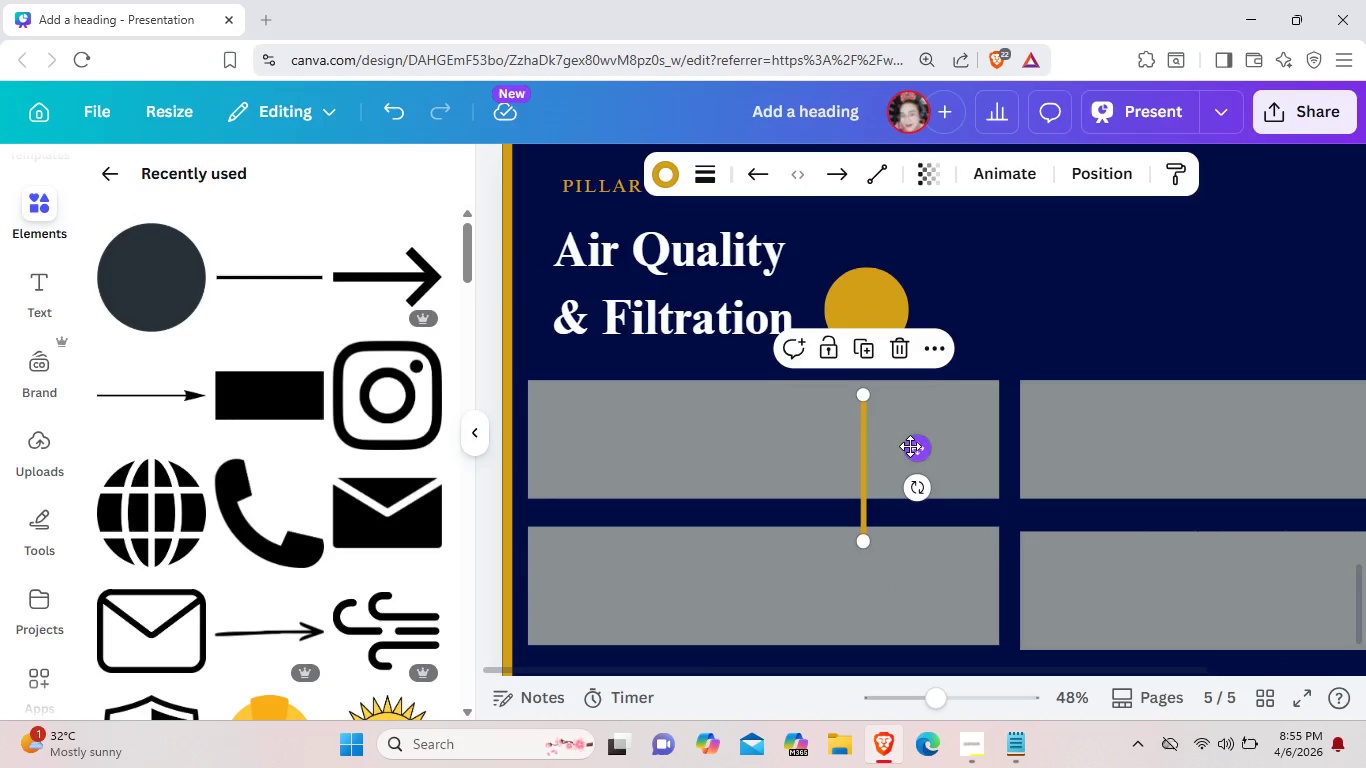 
left_click_drag(start_coordinate=[911, 446], to_coordinate=[582, 427])
 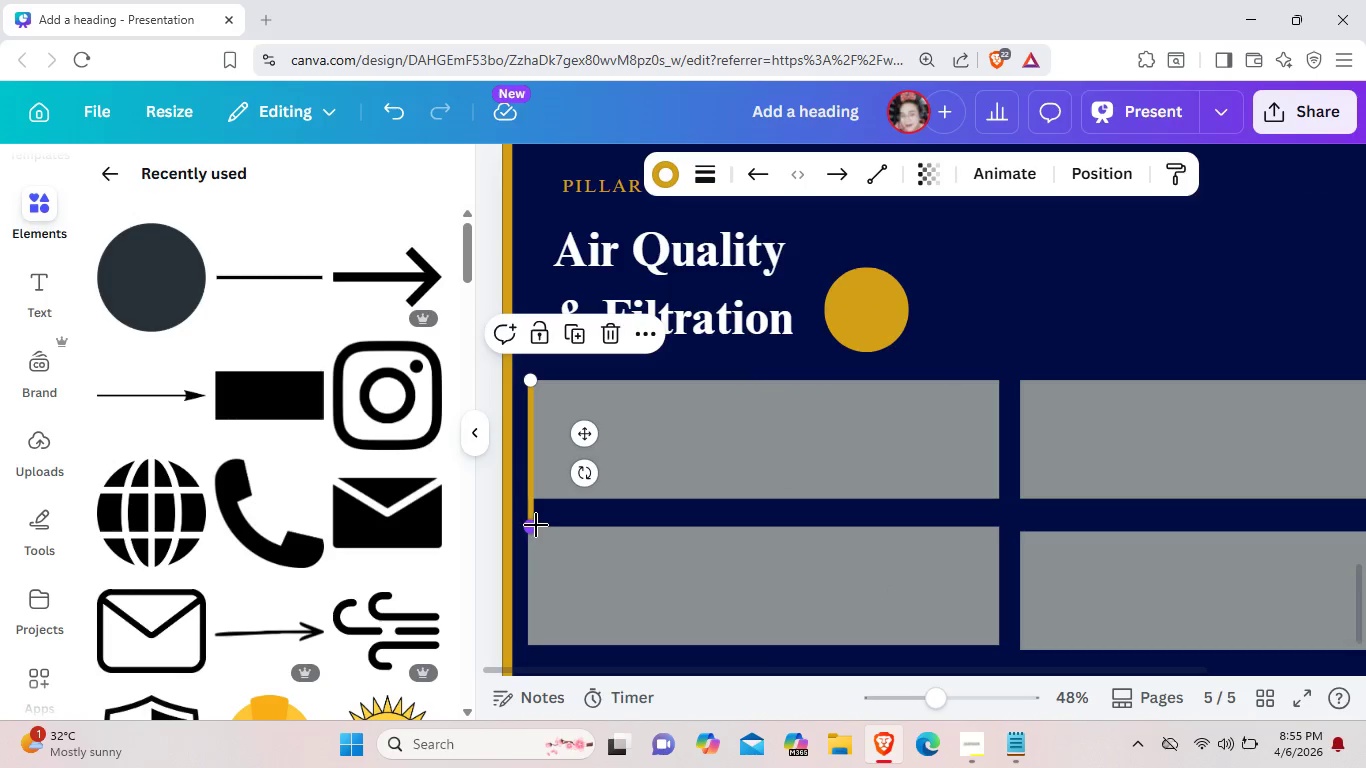 
left_click_drag(start_coordinate=[535, 525], to_coordinate=[535, 500])
 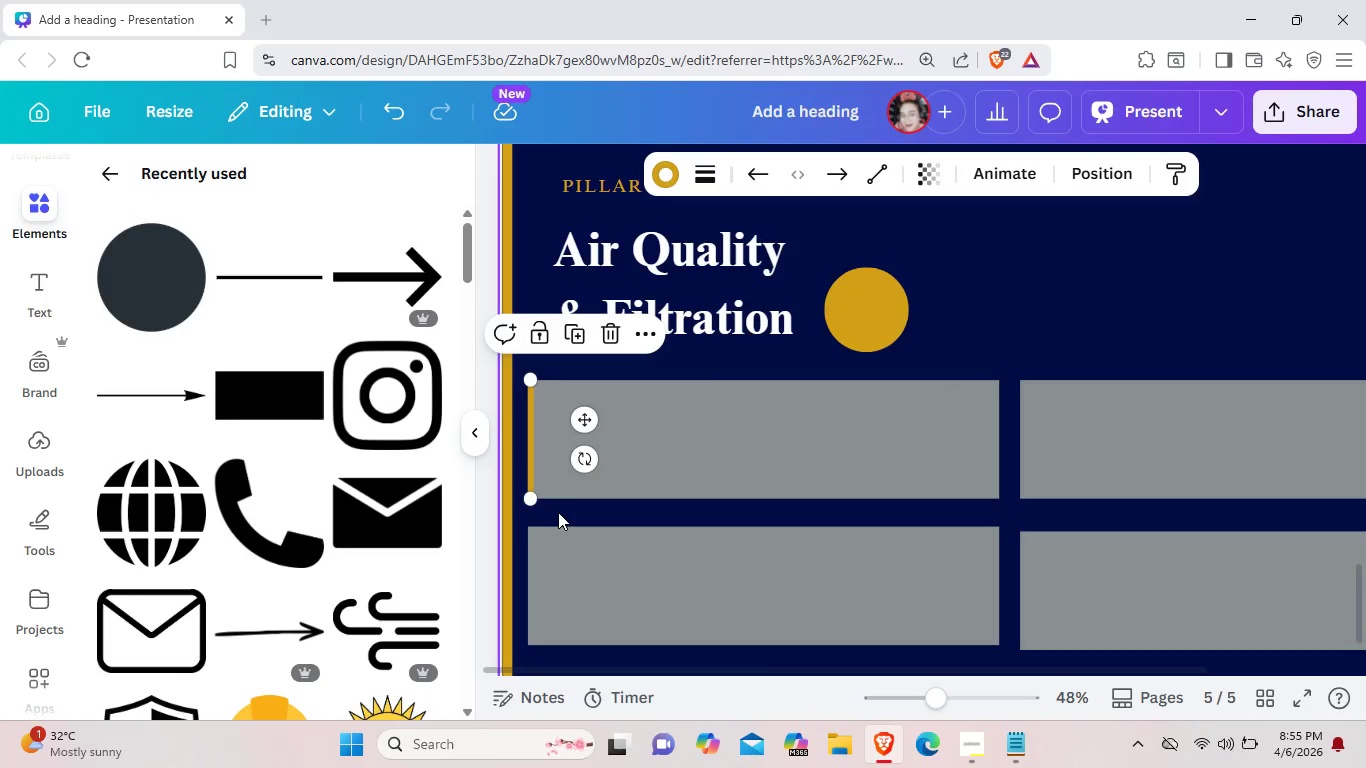 
left_click([558, 512])
 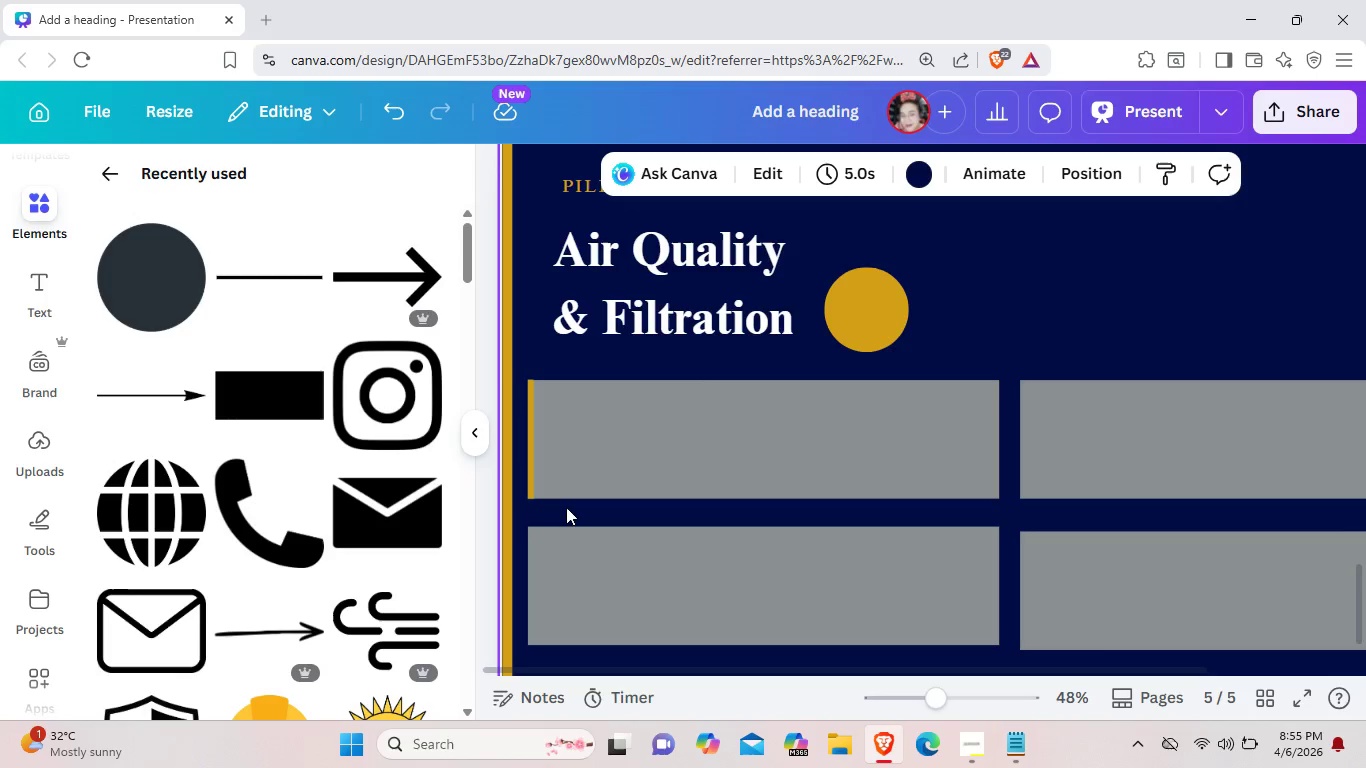 
wait(6.61)
 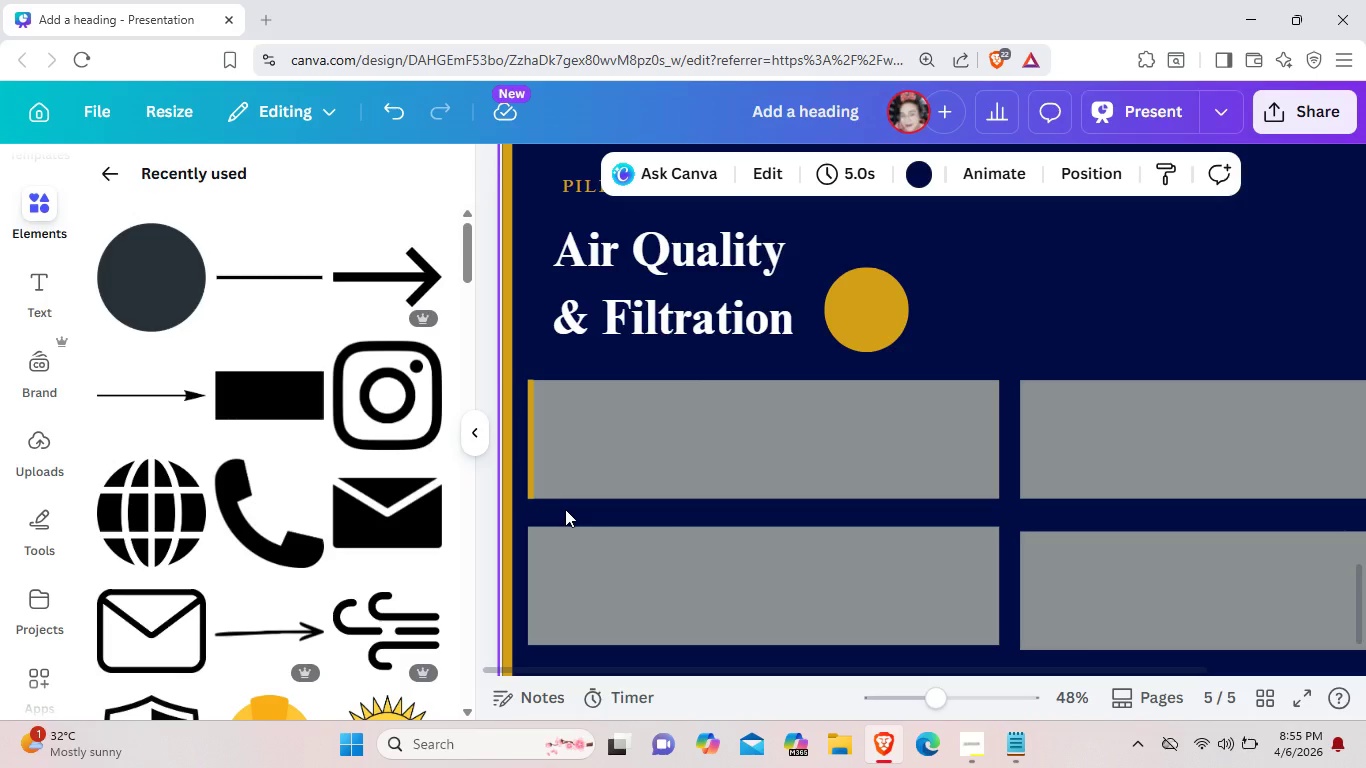 
left_click([535, 450])
 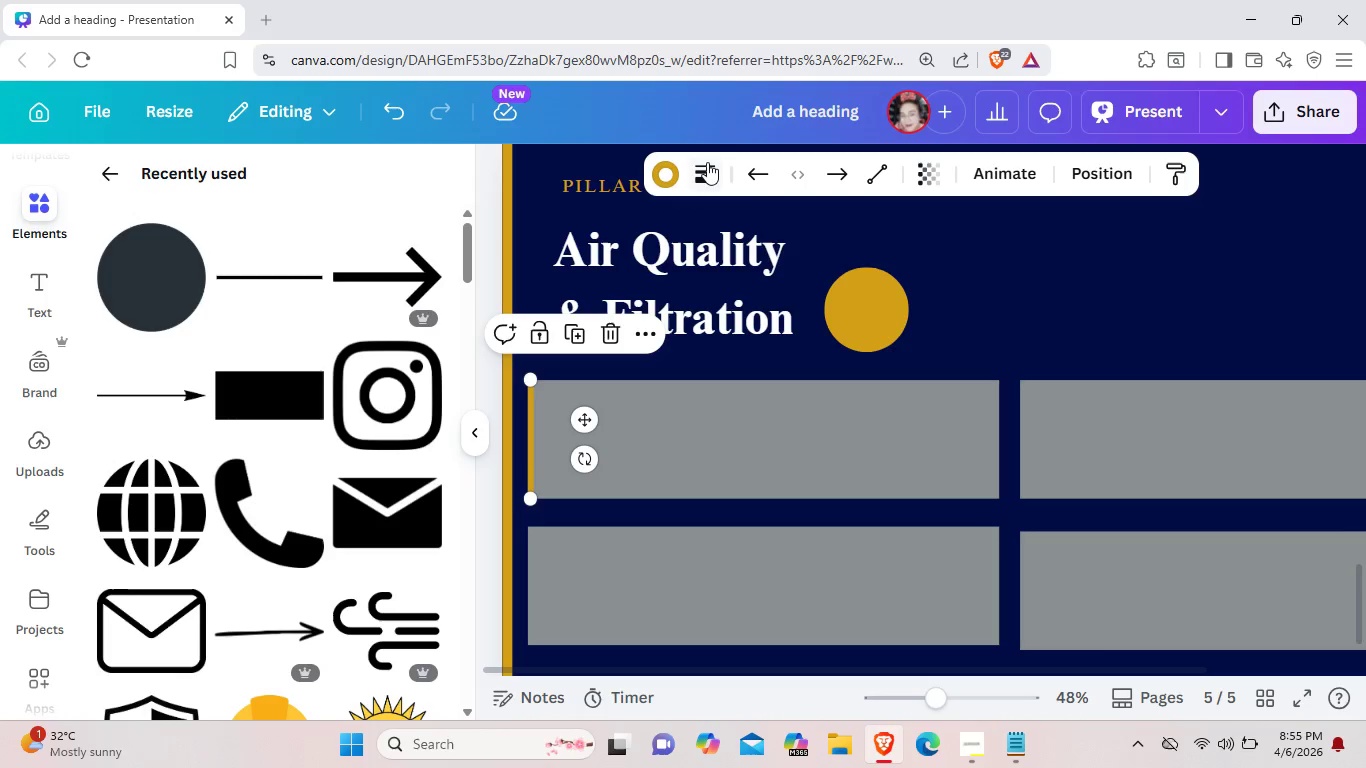 
left_click([707, 162])
 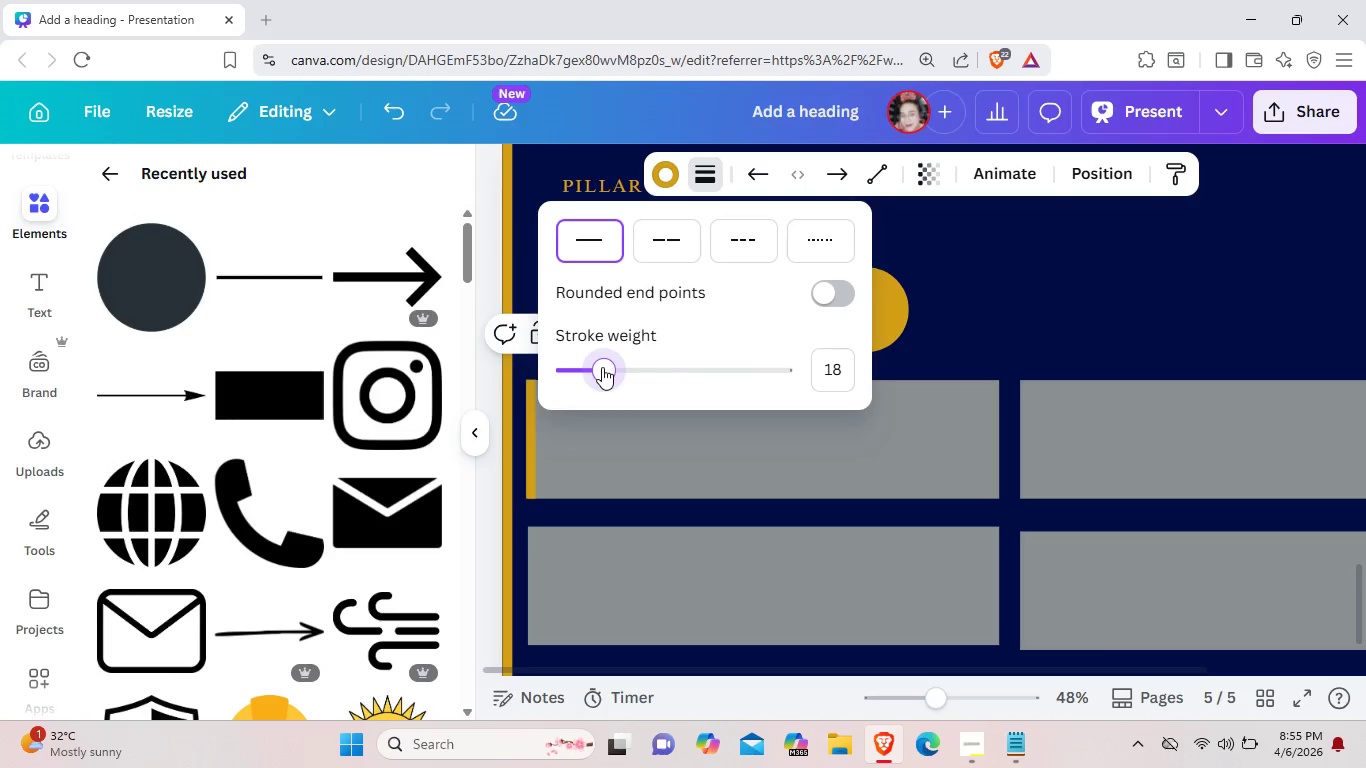 
left_click([654, 467])
 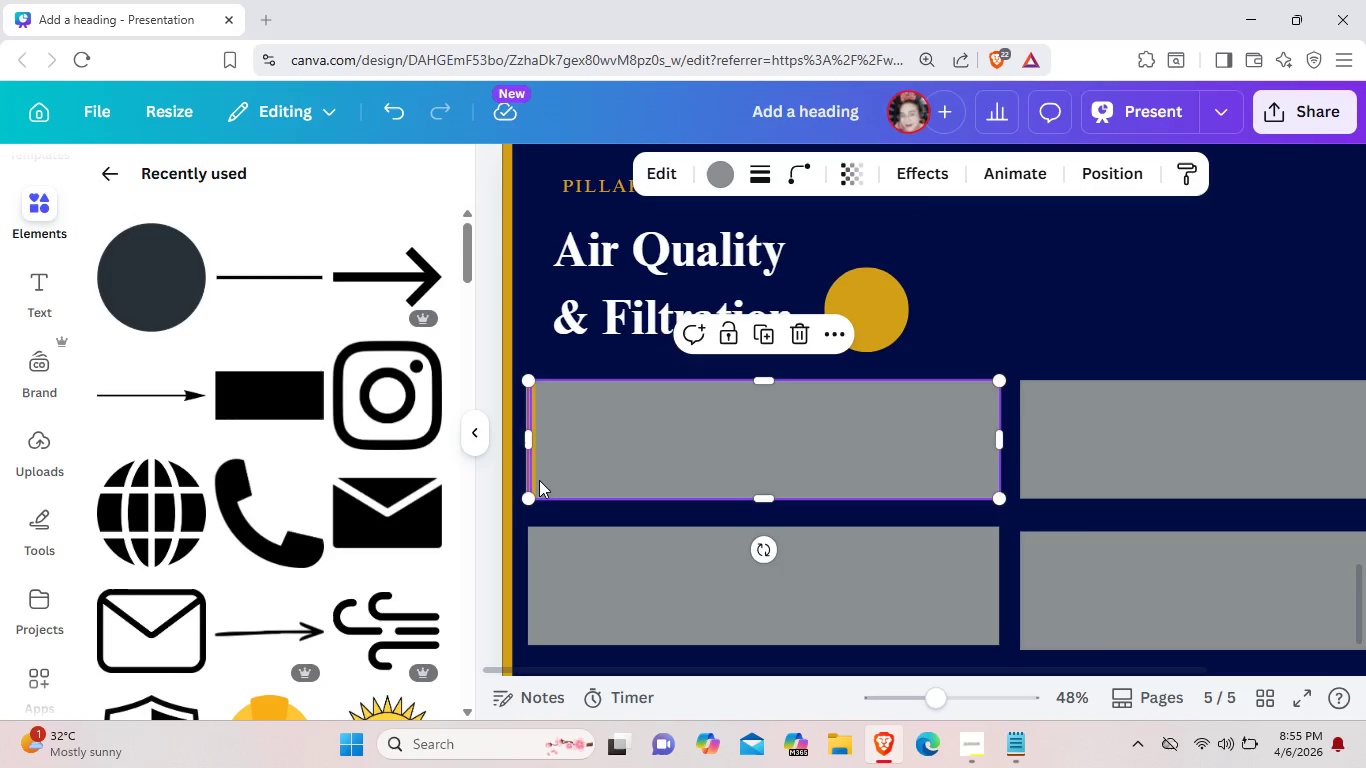 
left_click([539, 480])
 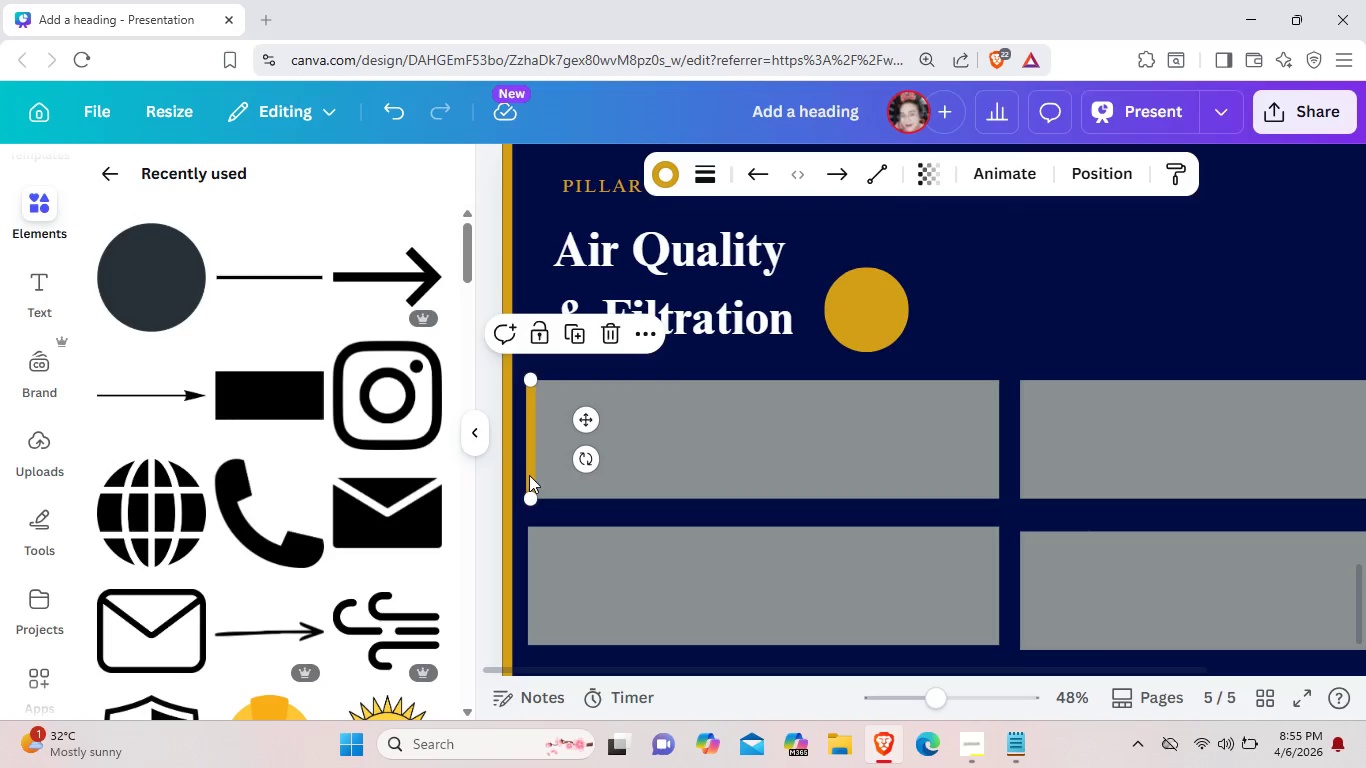 
left_click([529, 475])
 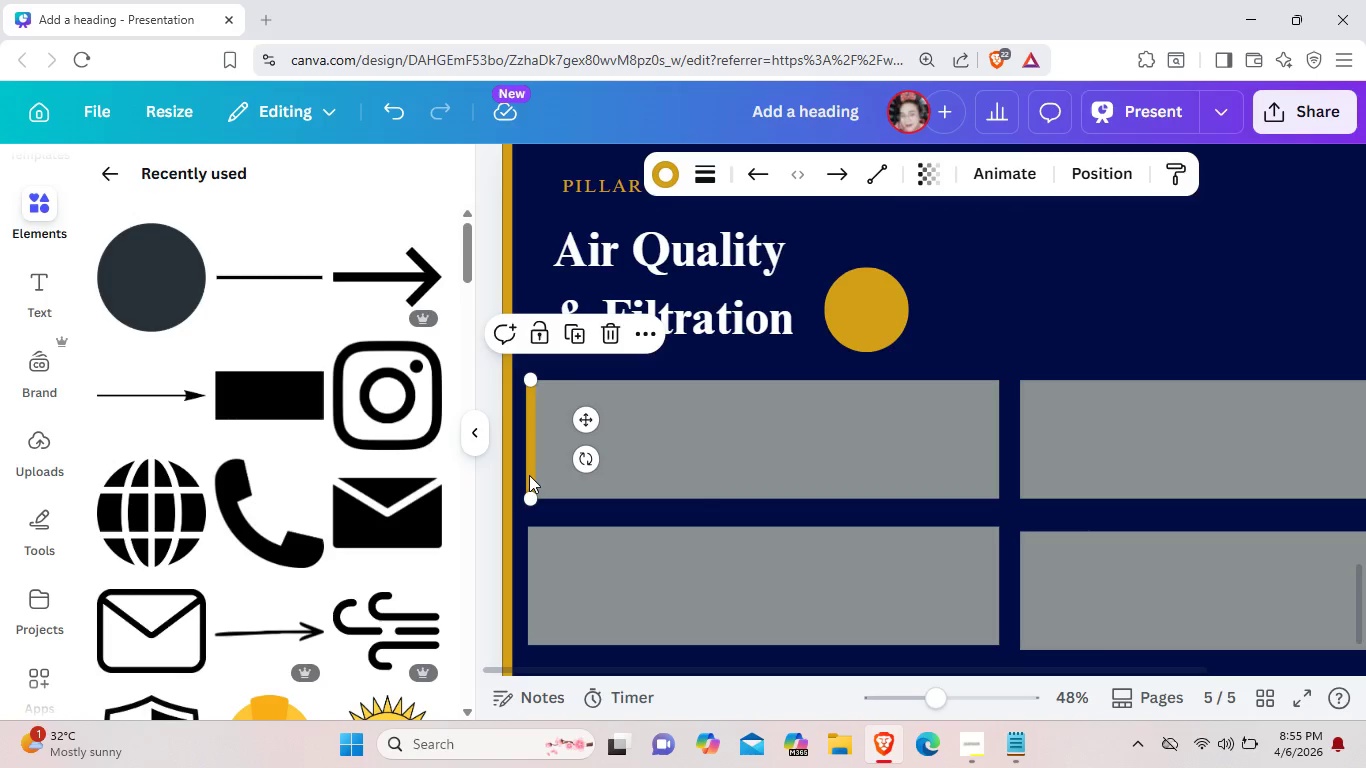 
key(Control+C)
 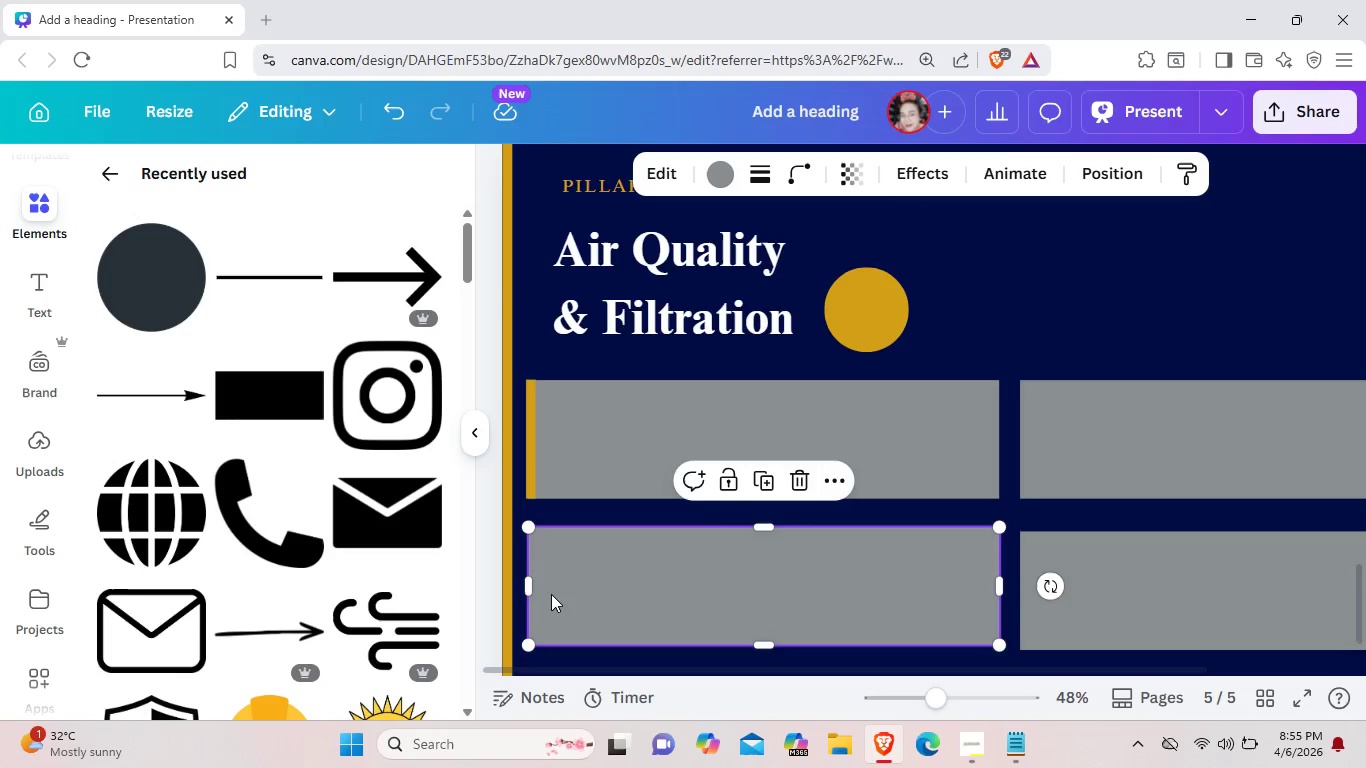 
left_click([551, 594])
 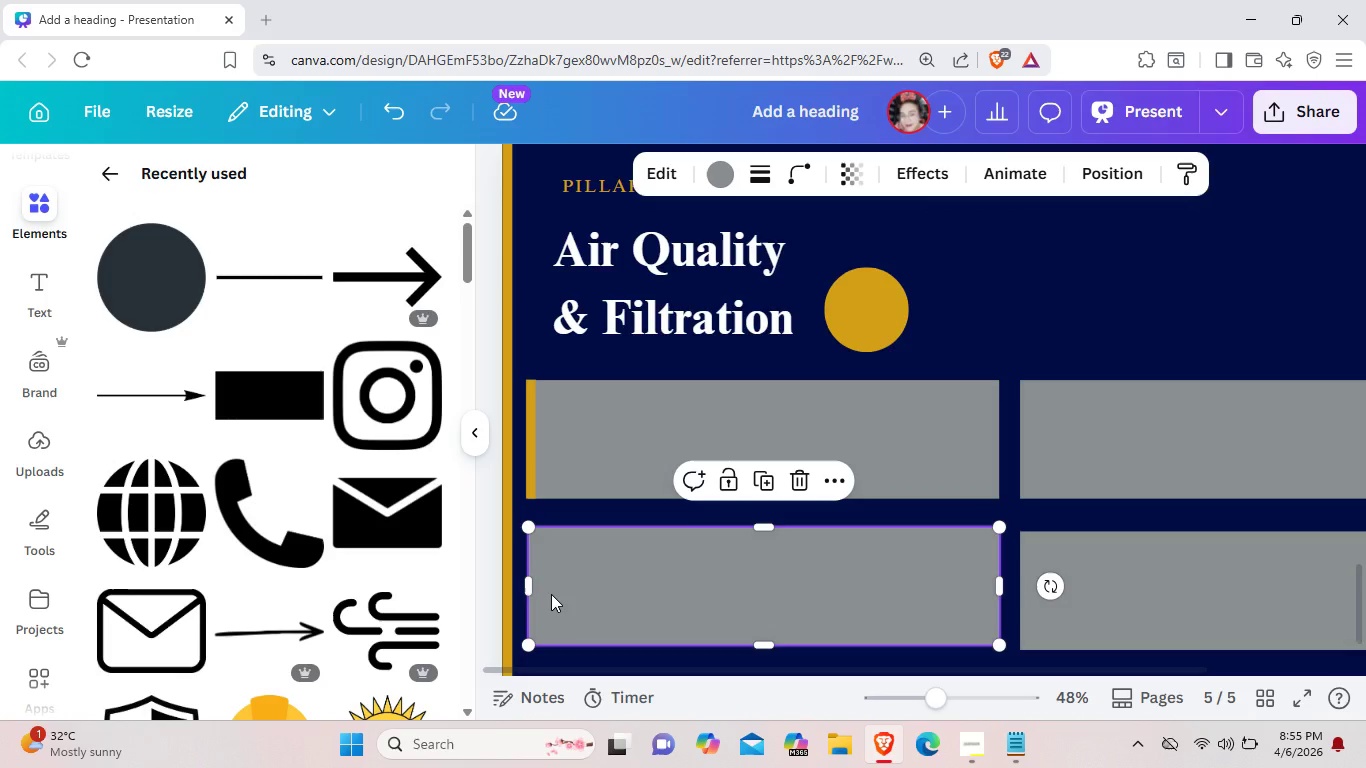 
key(Control+V)
 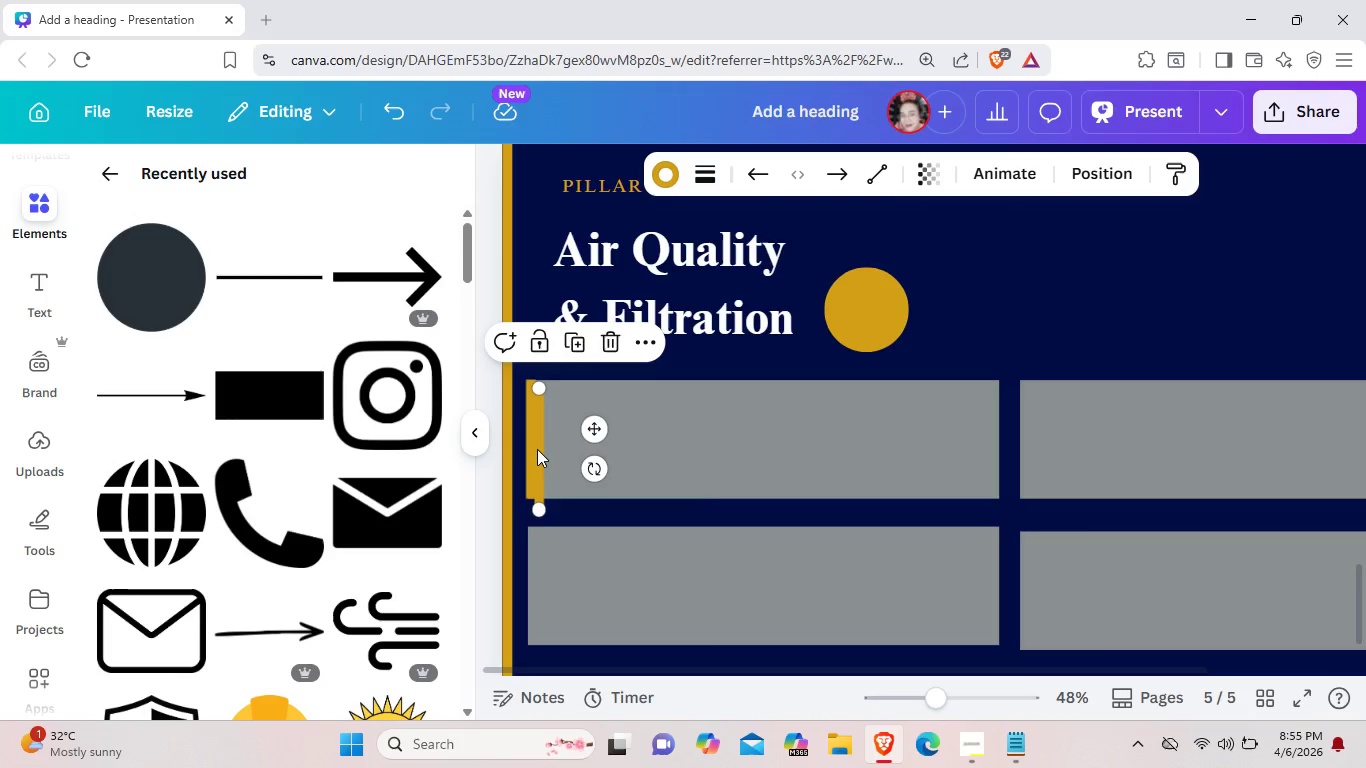 
left_click_drag(start_coordinate=[537, 449], to_coordinate=[530, 587])
 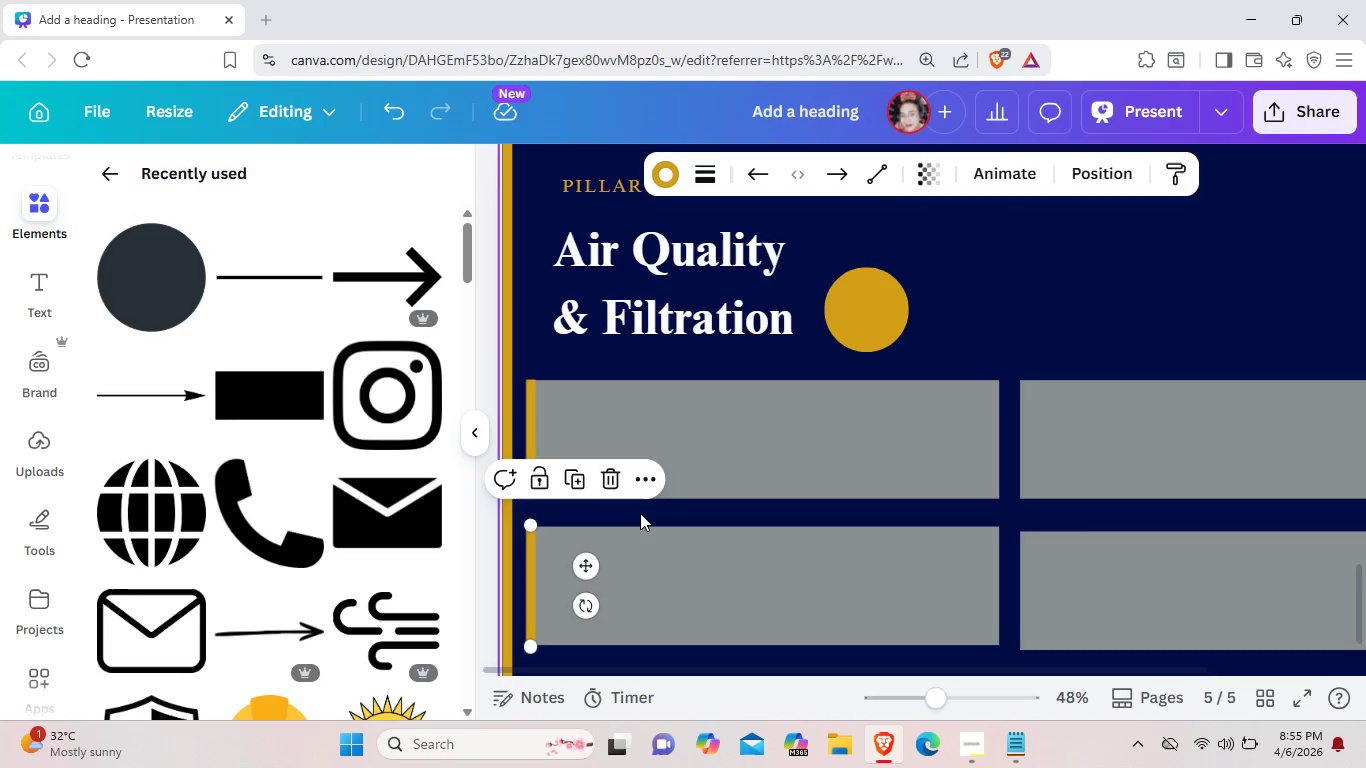 
left_click([640, 513])
 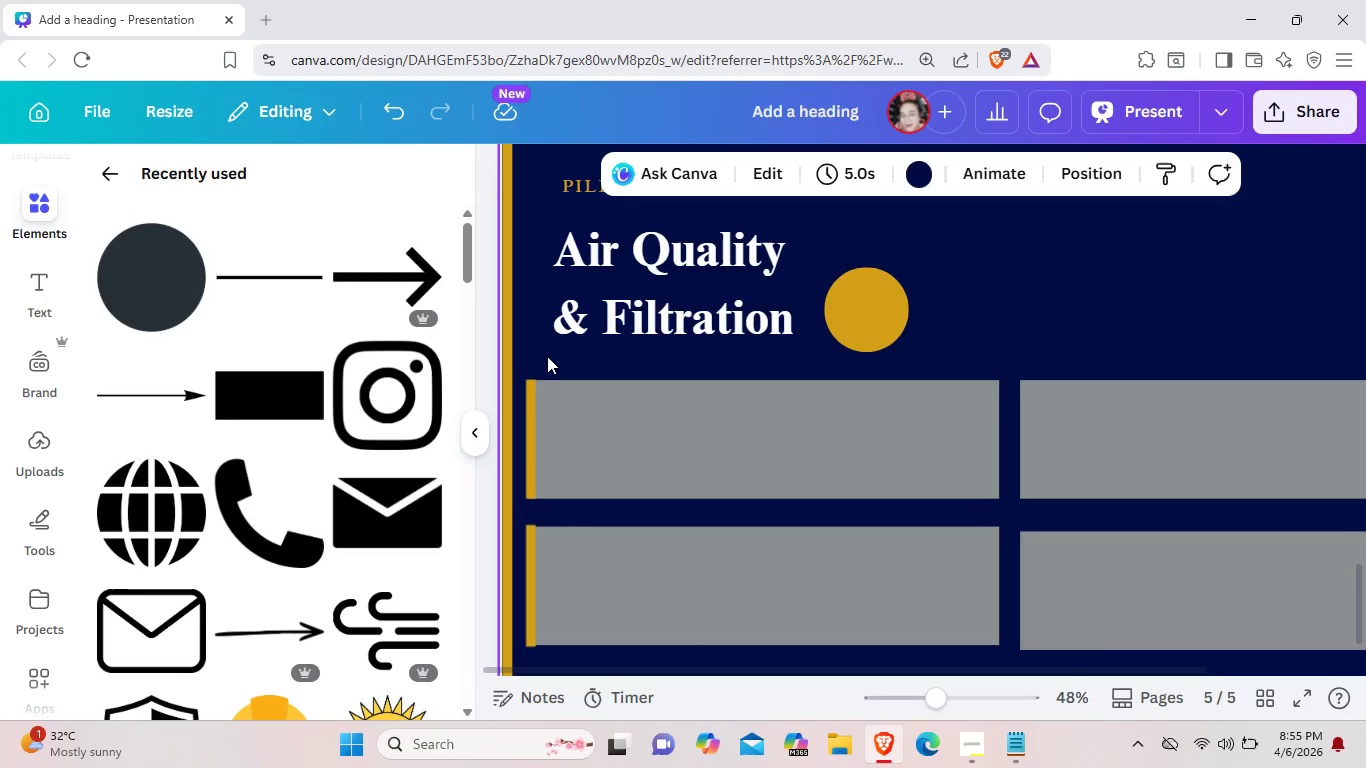 
left_click_drag(start_coordinate=[543, 356], to_coordinate=[913, 493])
 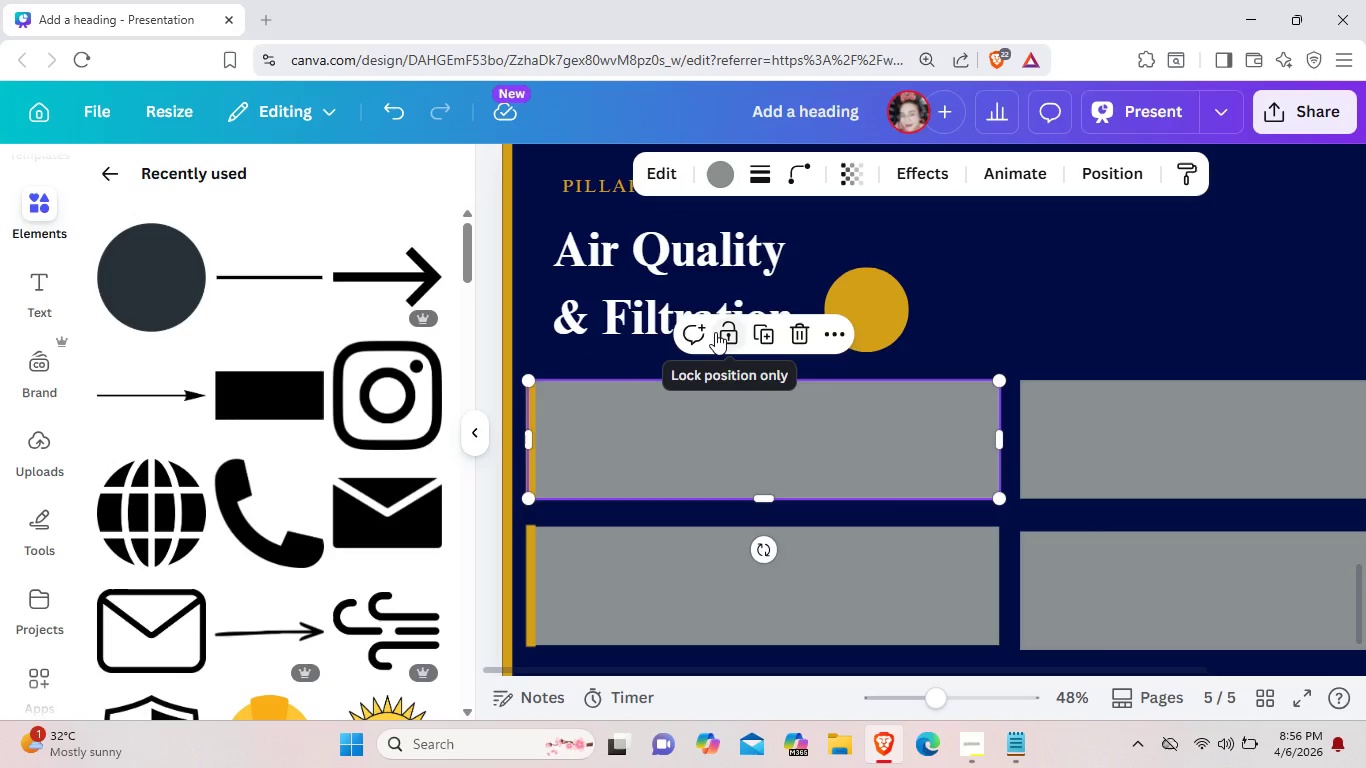 
left_click([718, 332])
 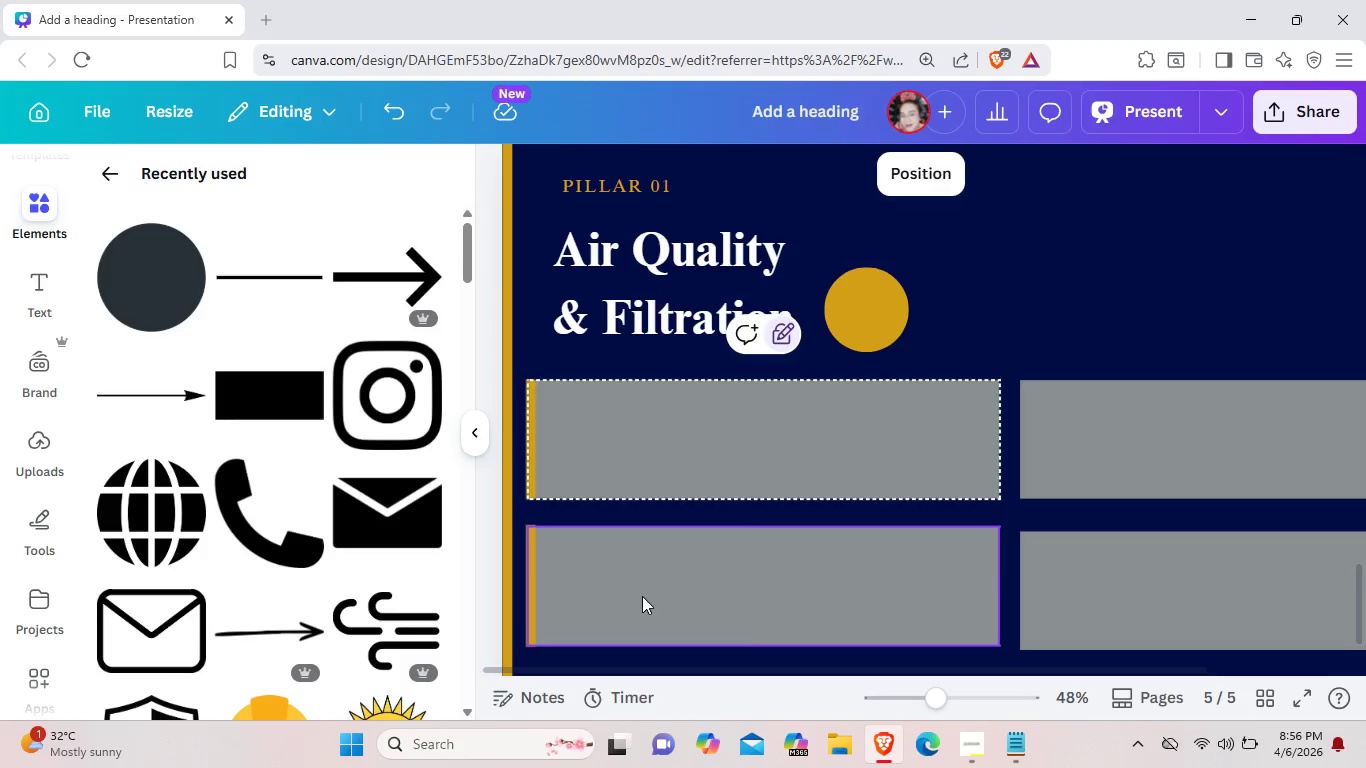 
left_click([642, 596])
 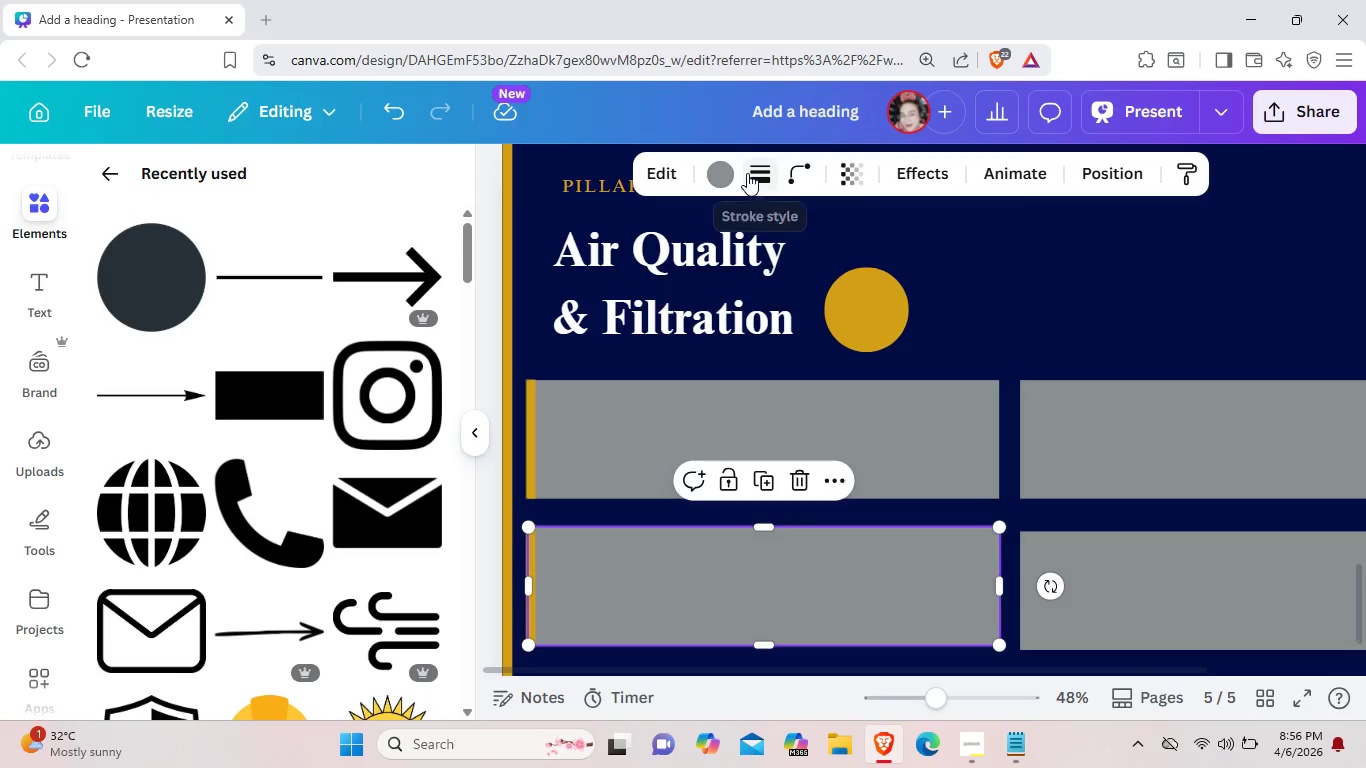 
wait(6.66)
 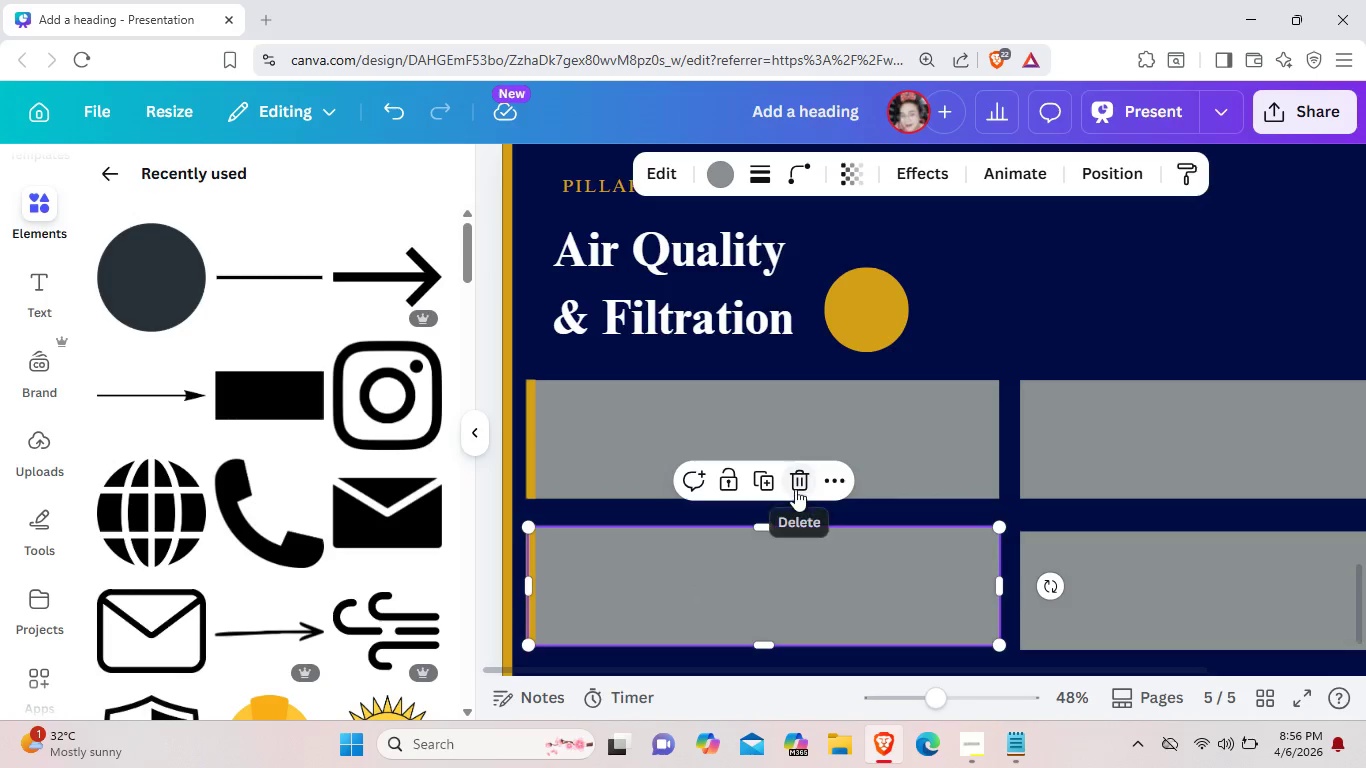 
left_click([737, 480])
 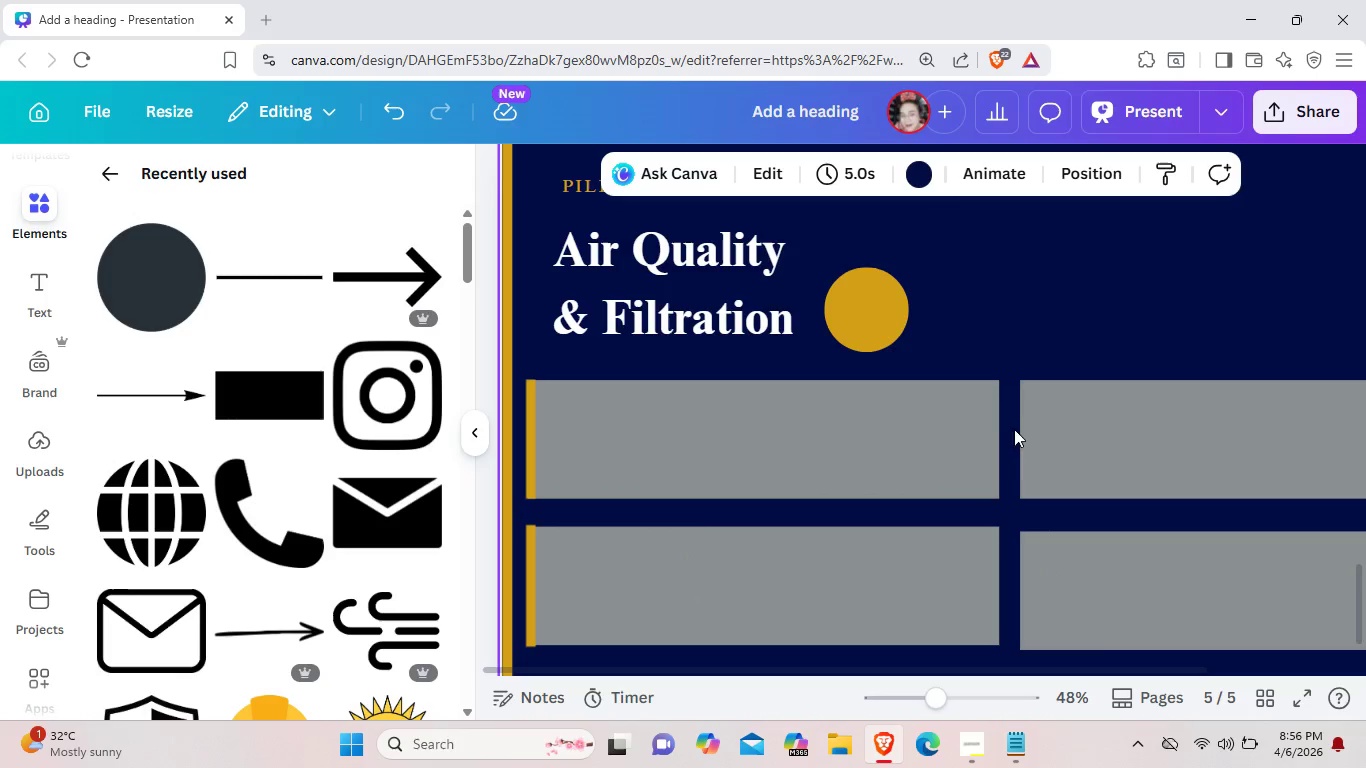 
double_click([1045, 434])
 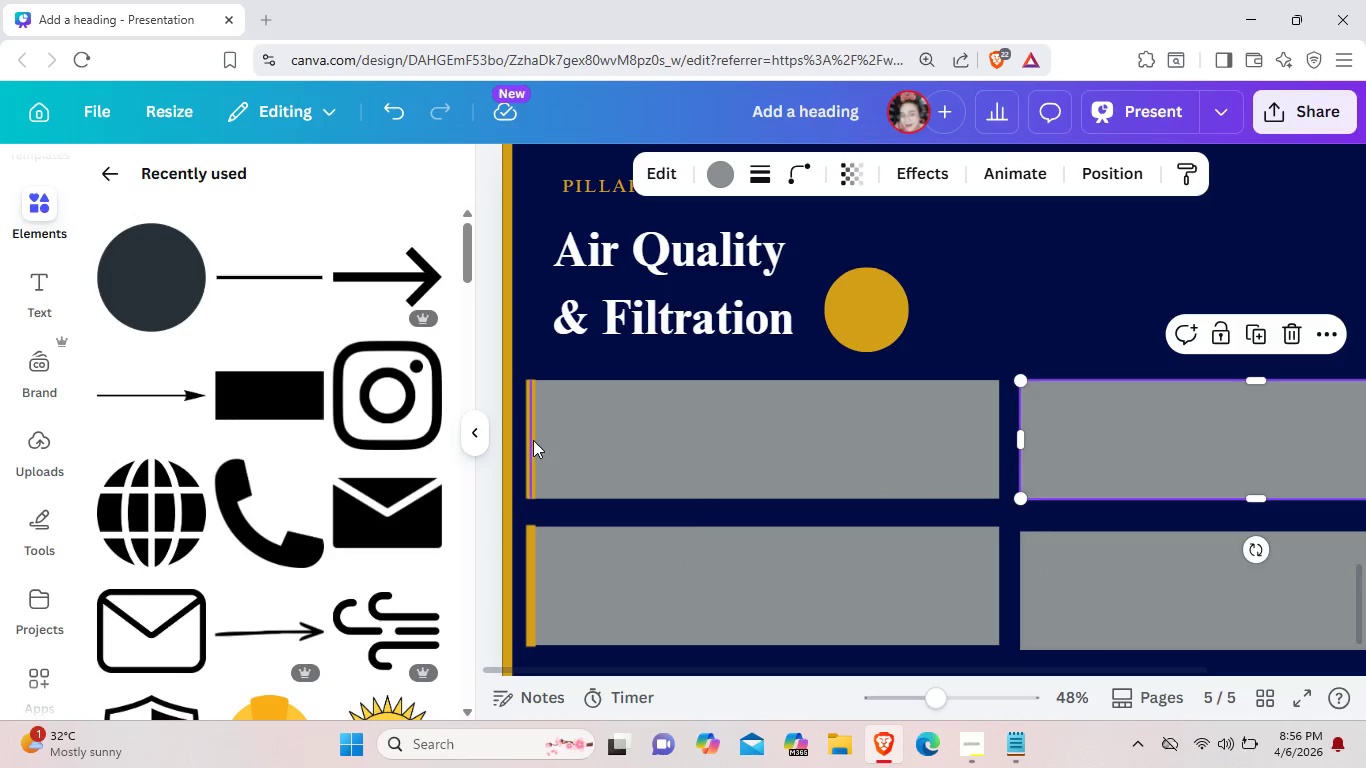 
left_click([533, 440])
 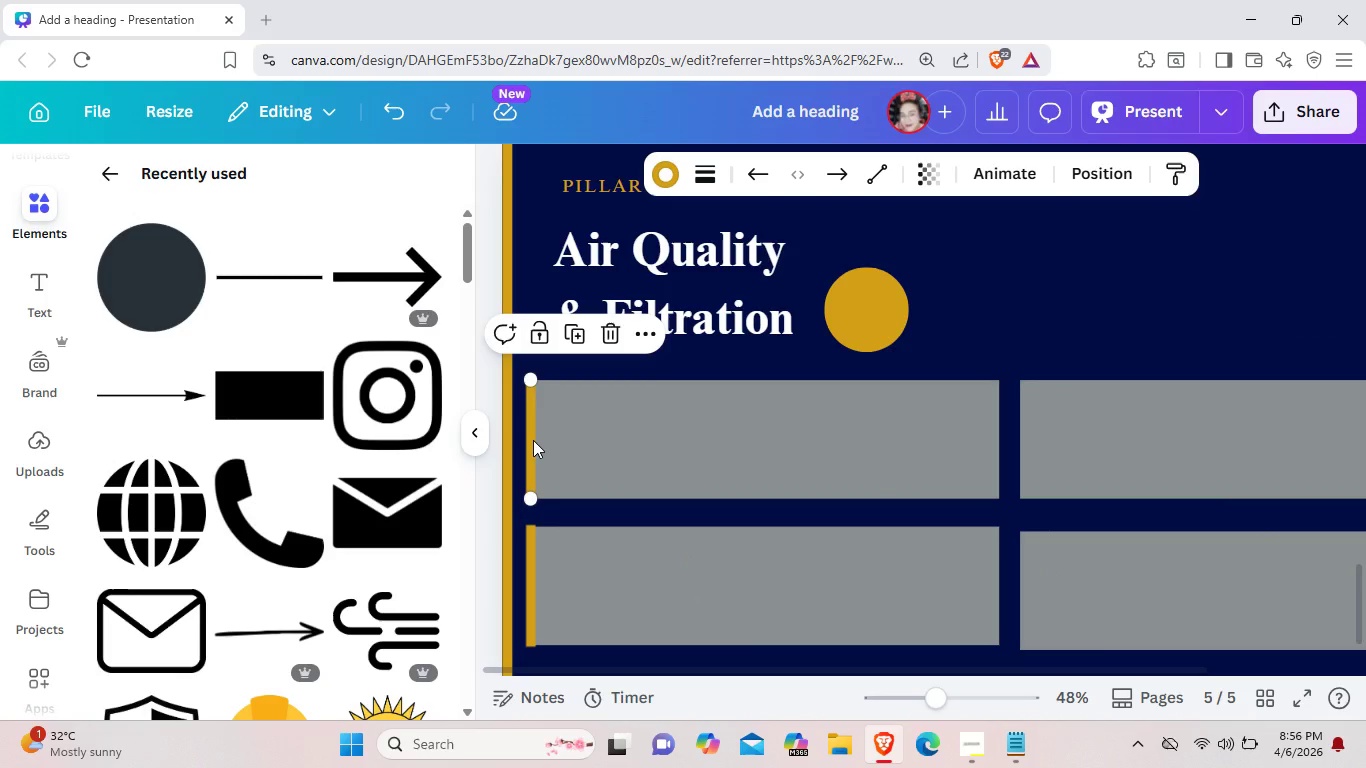 
key(Control+C)
 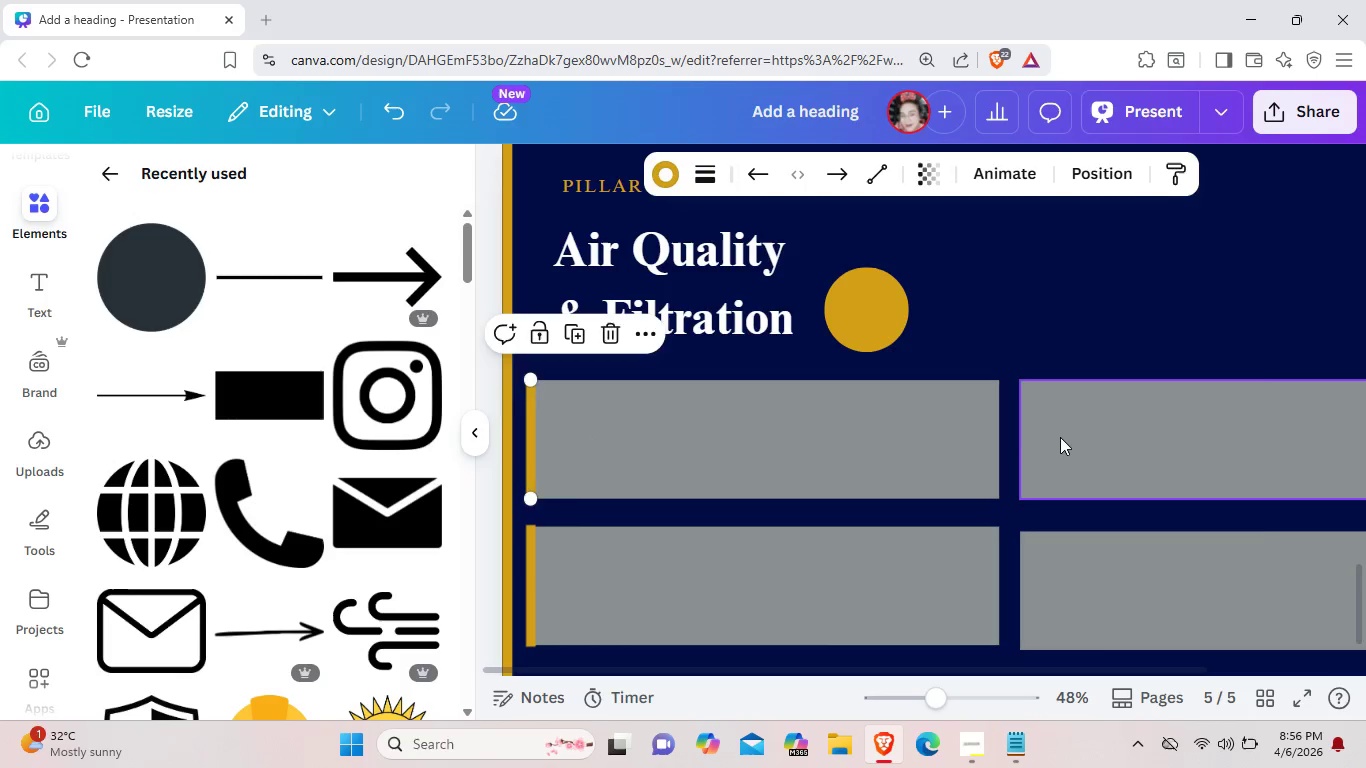 
left_click([1060, 437])
 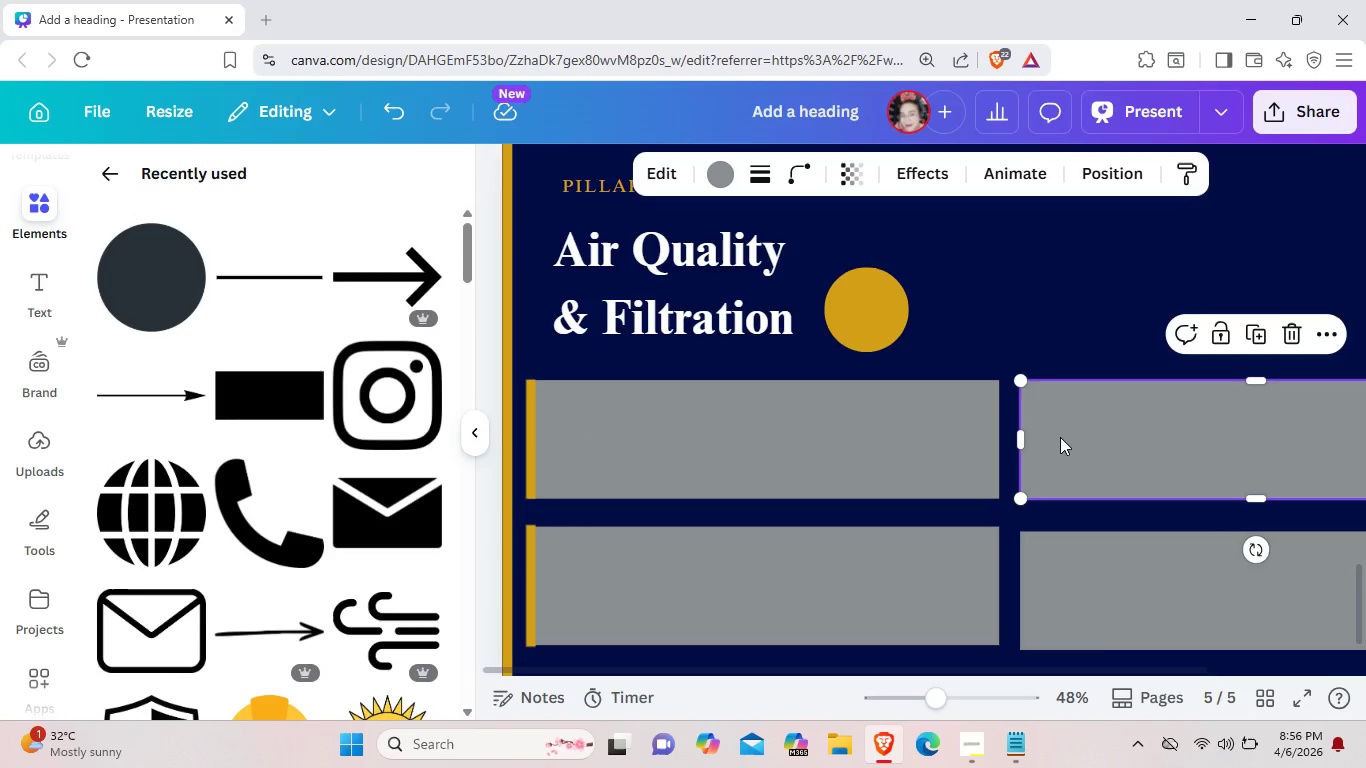 
key(Control+ControlLeft)
 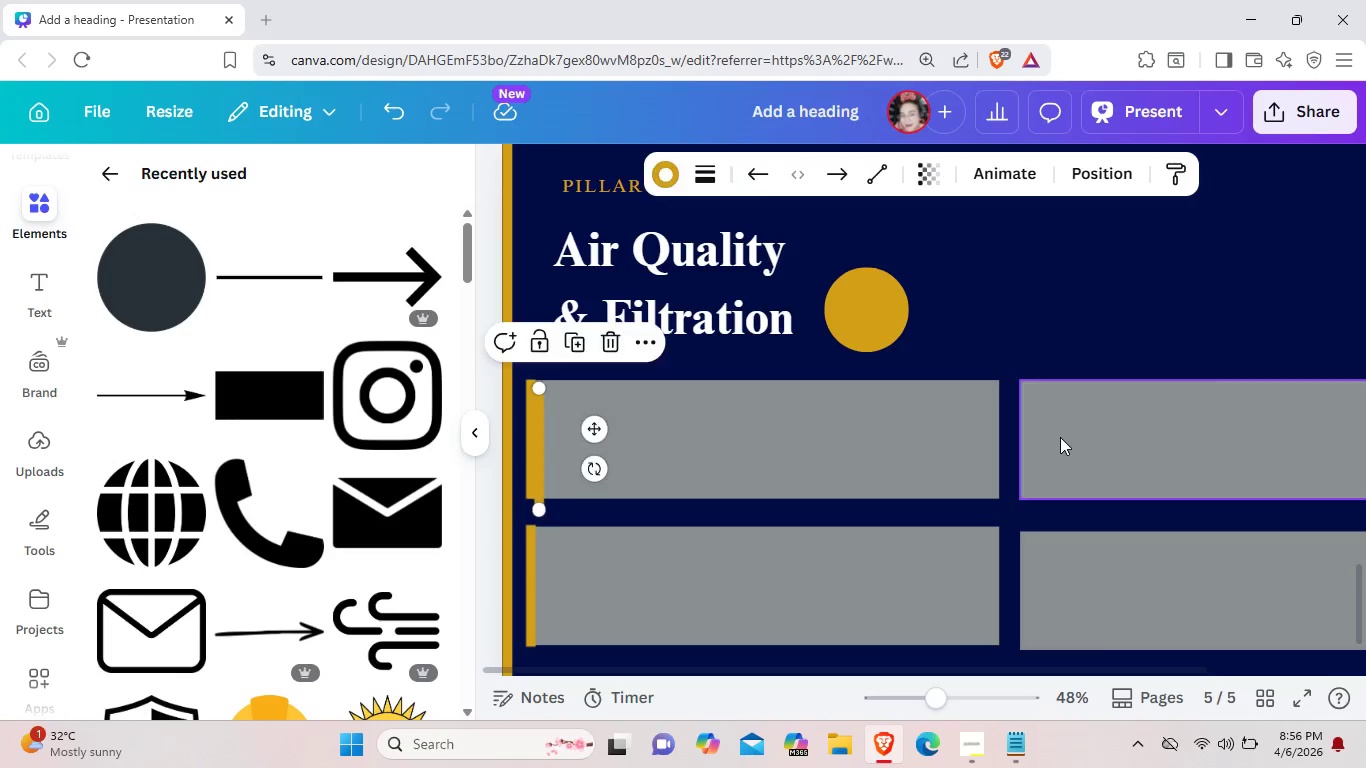 
key(Control+V)
 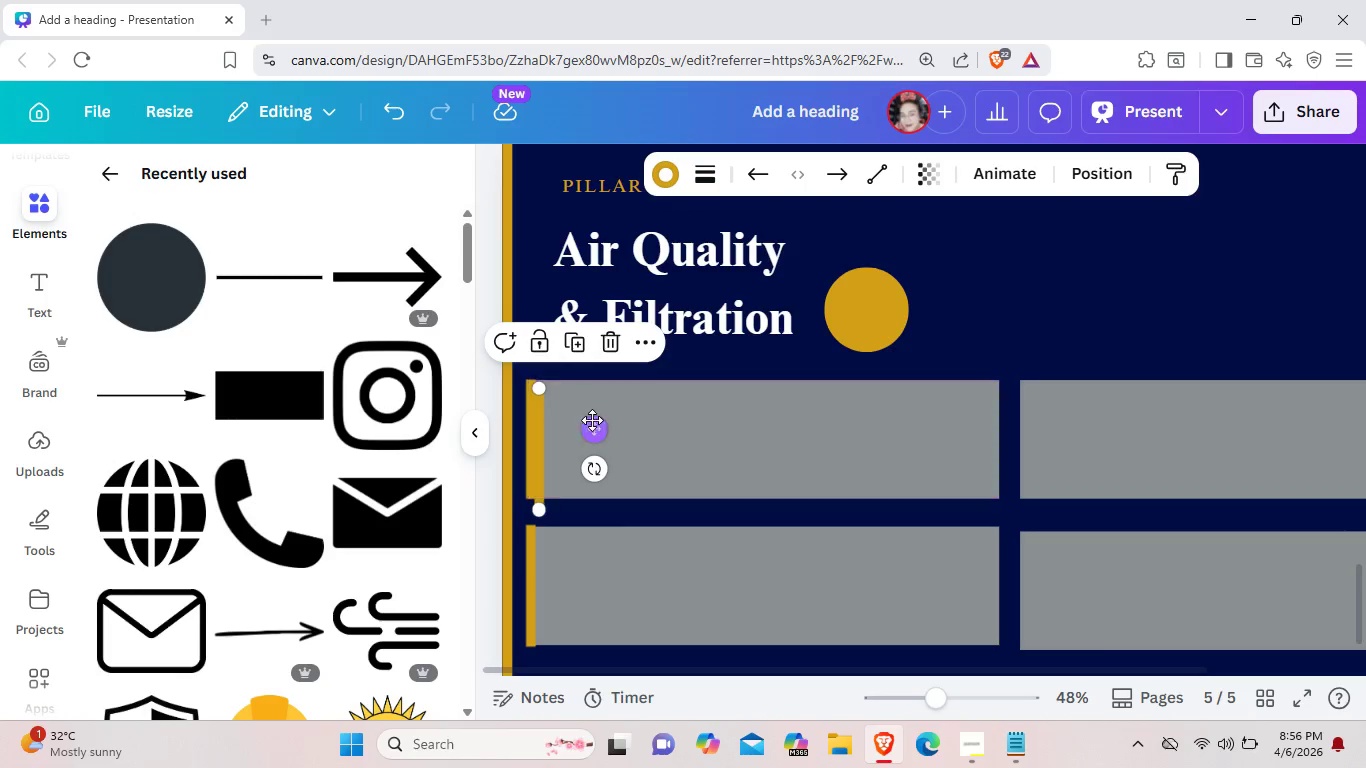 
left_click_drag(start_coordinate=[594, 430], to_coordinate=[1079, 428])
 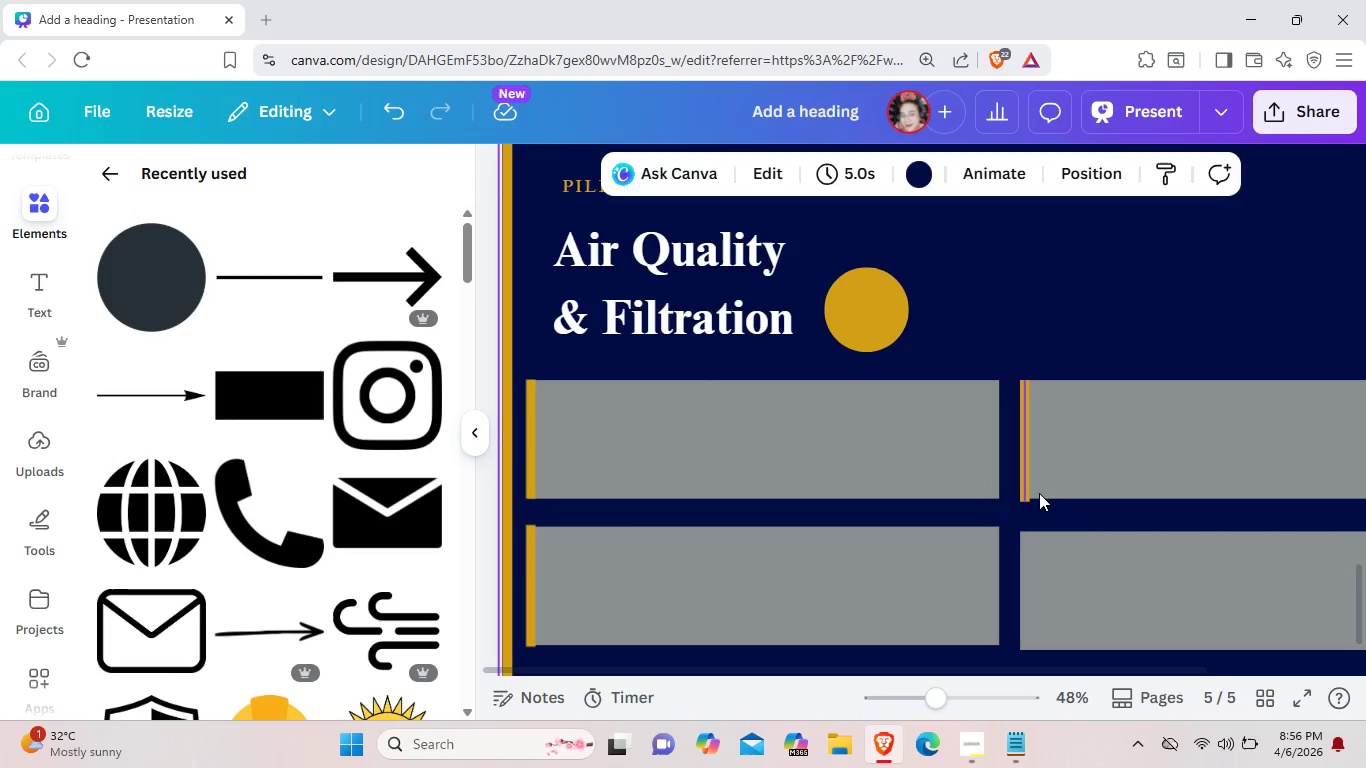 
left_click([1063, 482])
 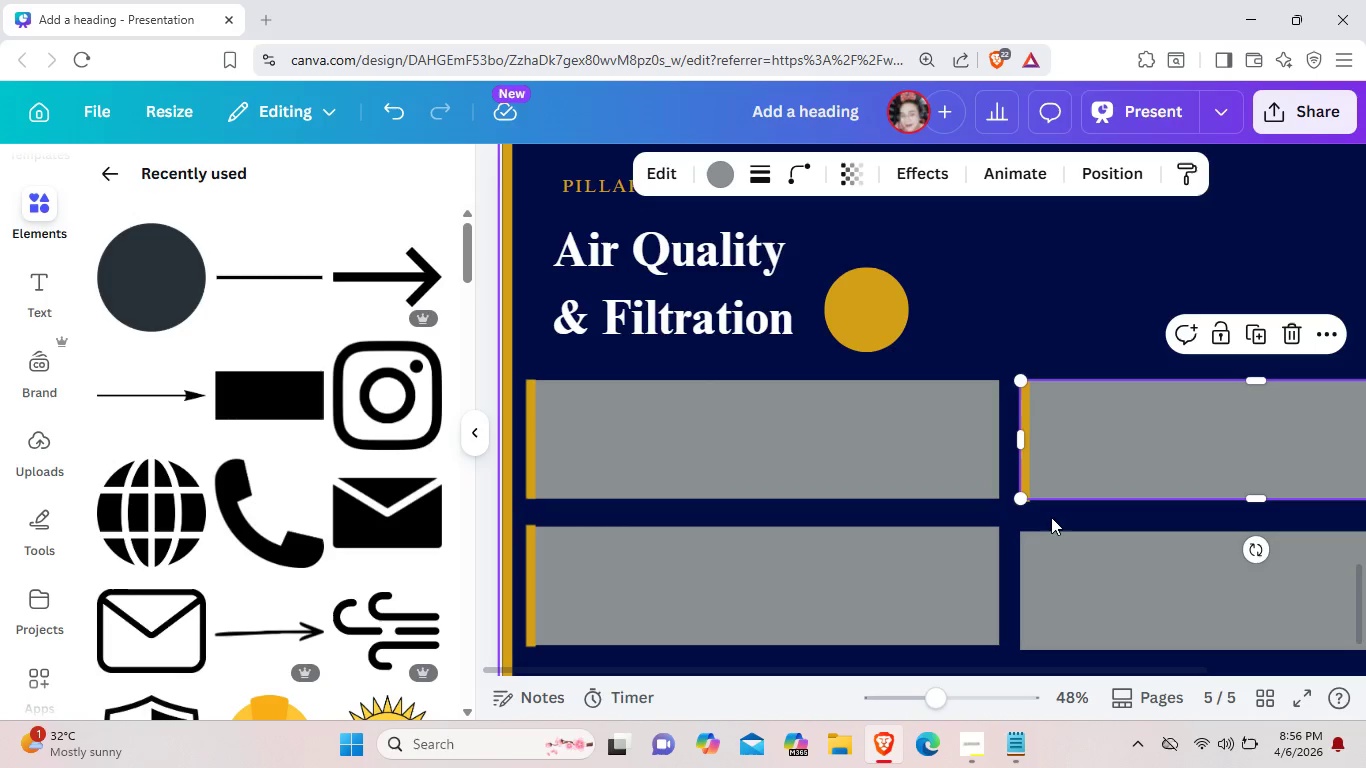 
left_click([1051, 517])
 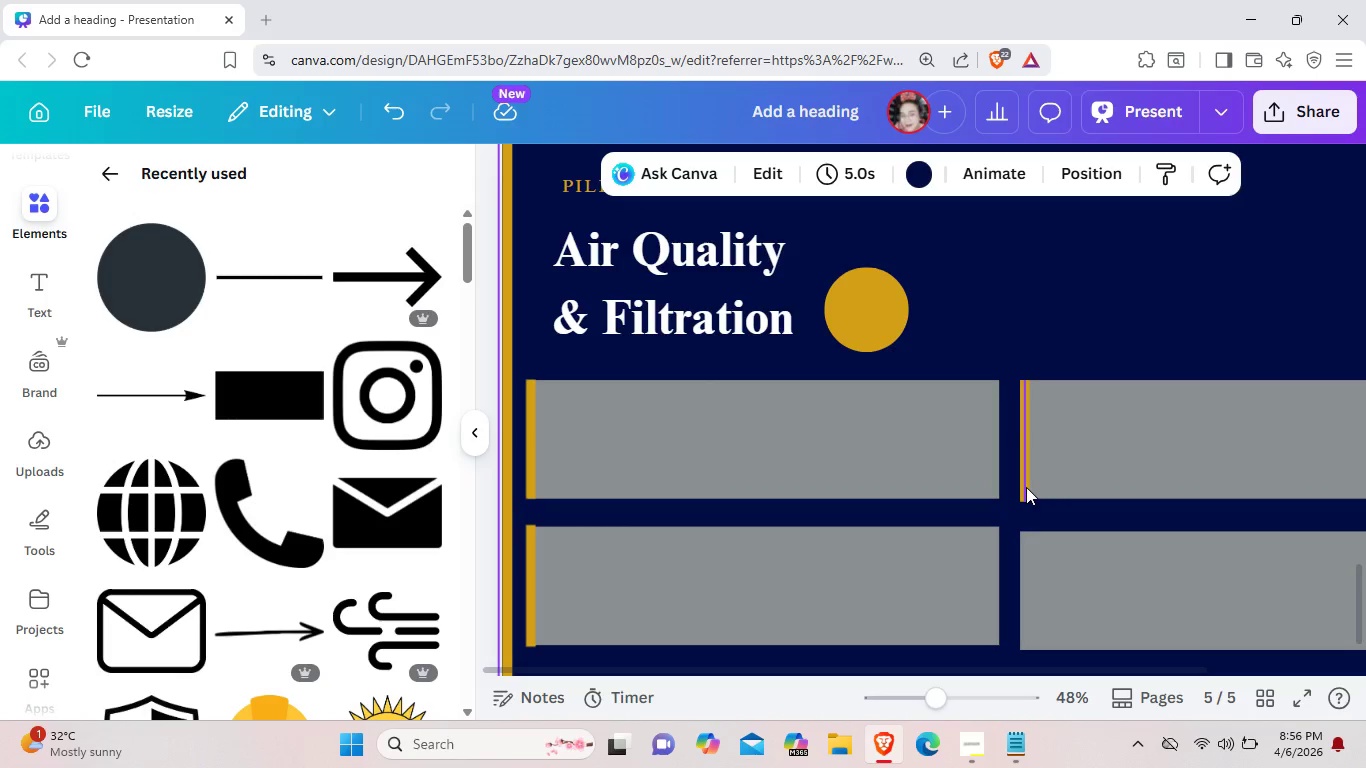 
left_click([1026, 487])
 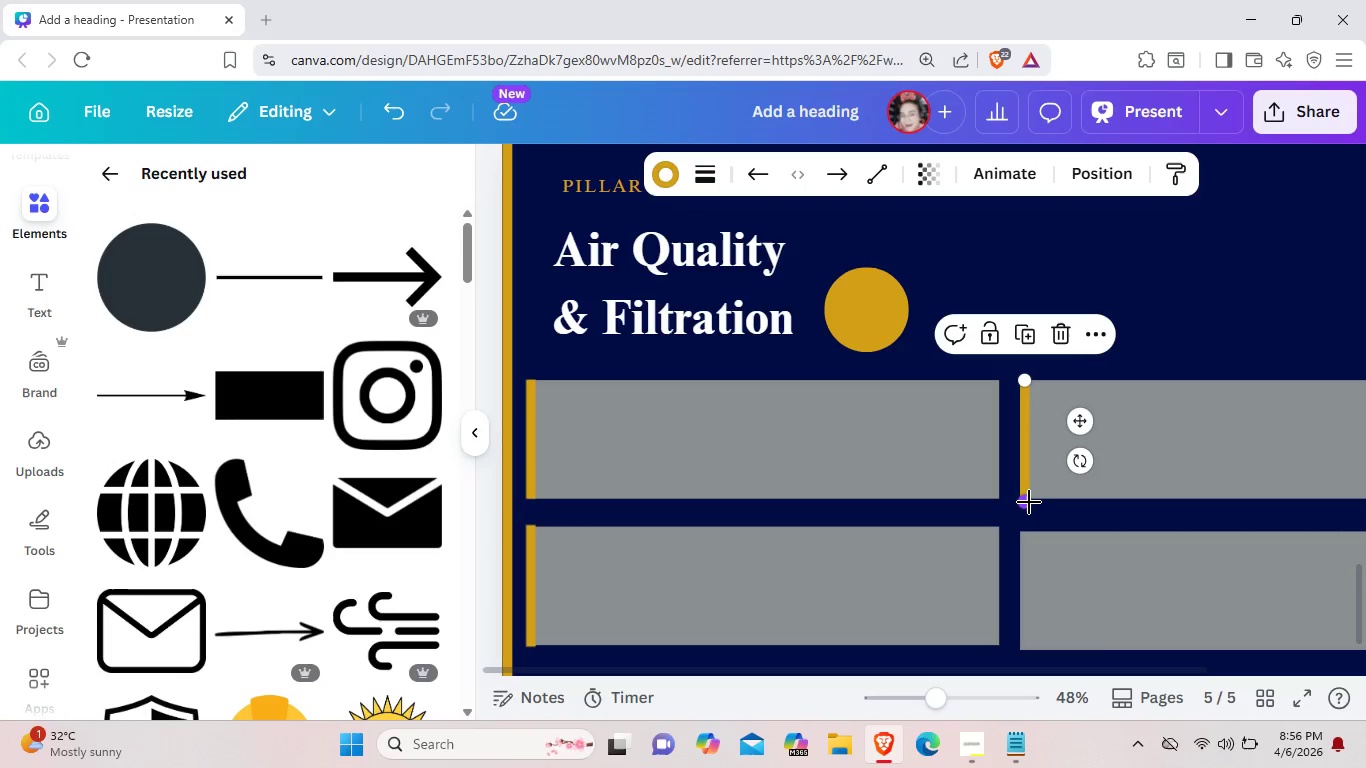 
left_click_drag(start_coordinate=[1029, 502], to_coordinate=[1032, 493])
 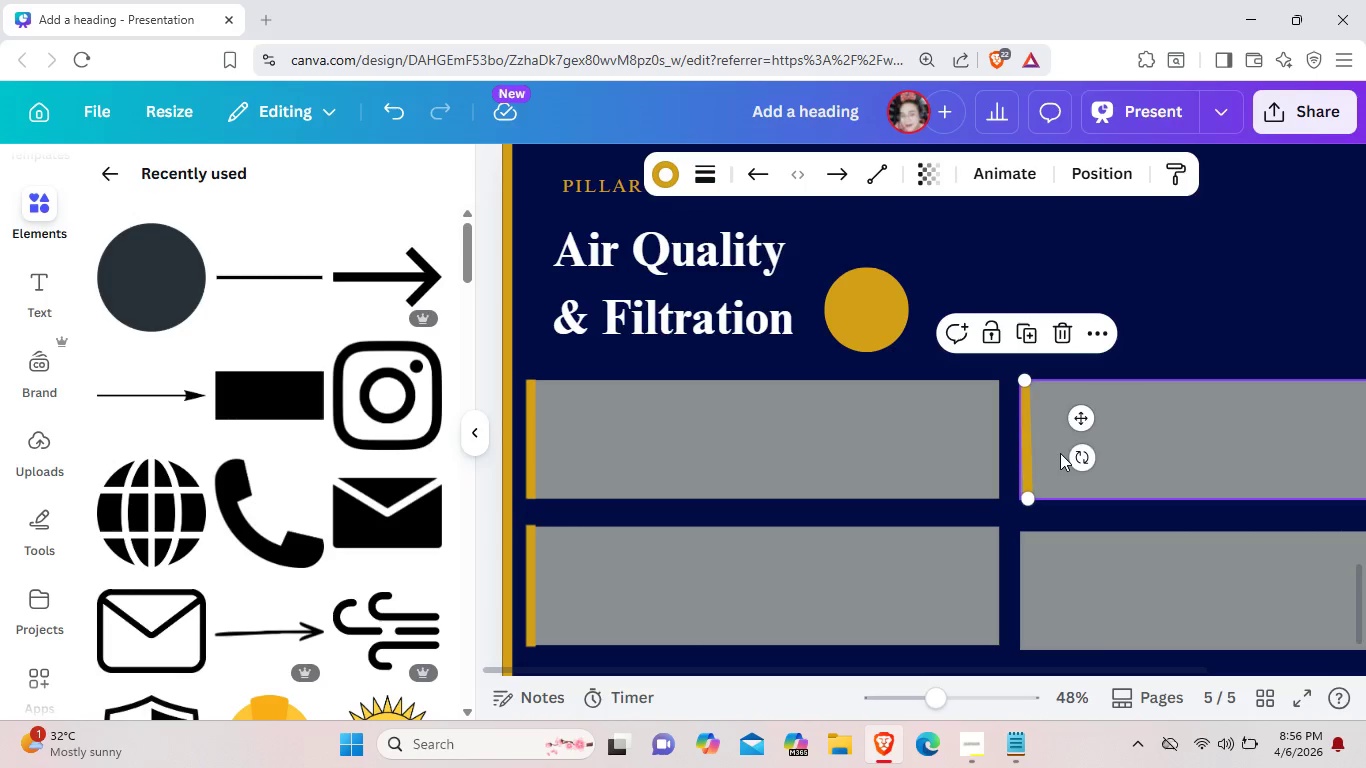 
key(Control+ControlLeft)
 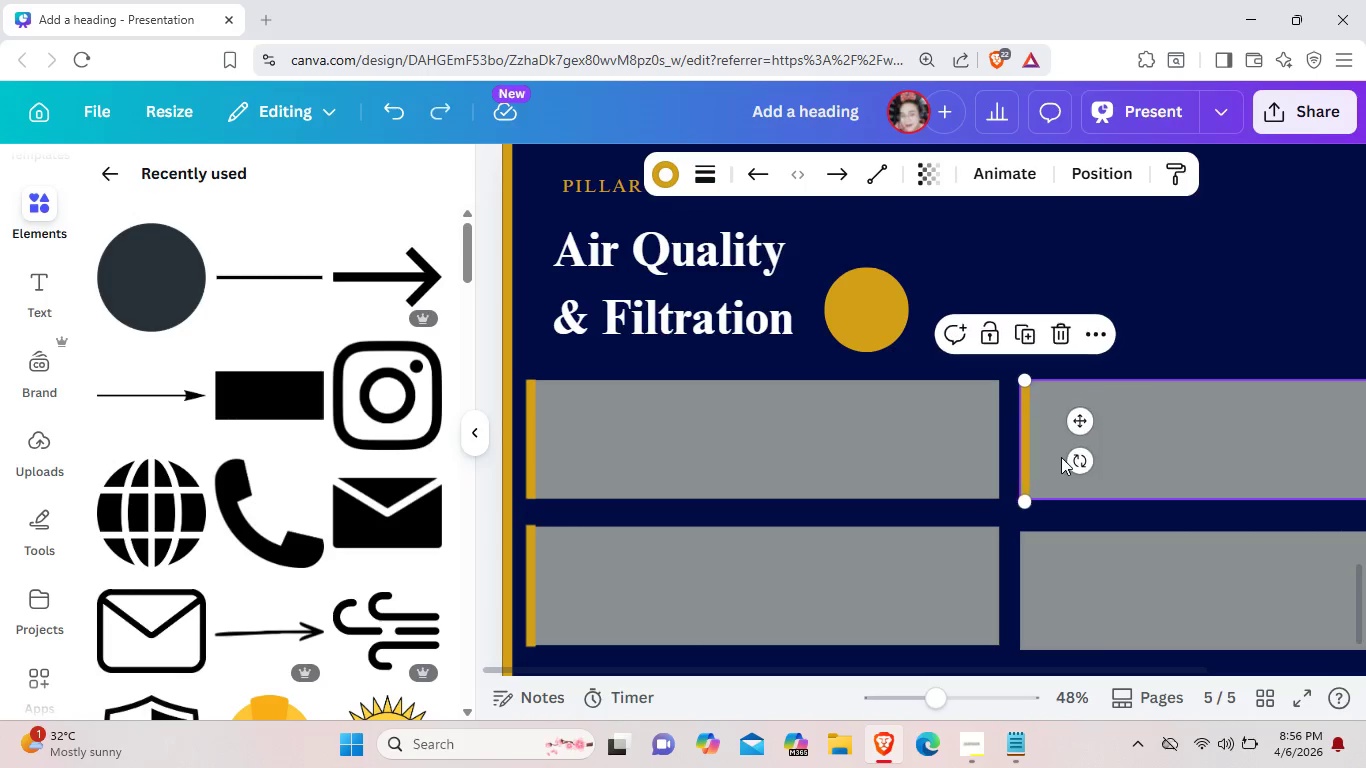 
key(Control+Z)
 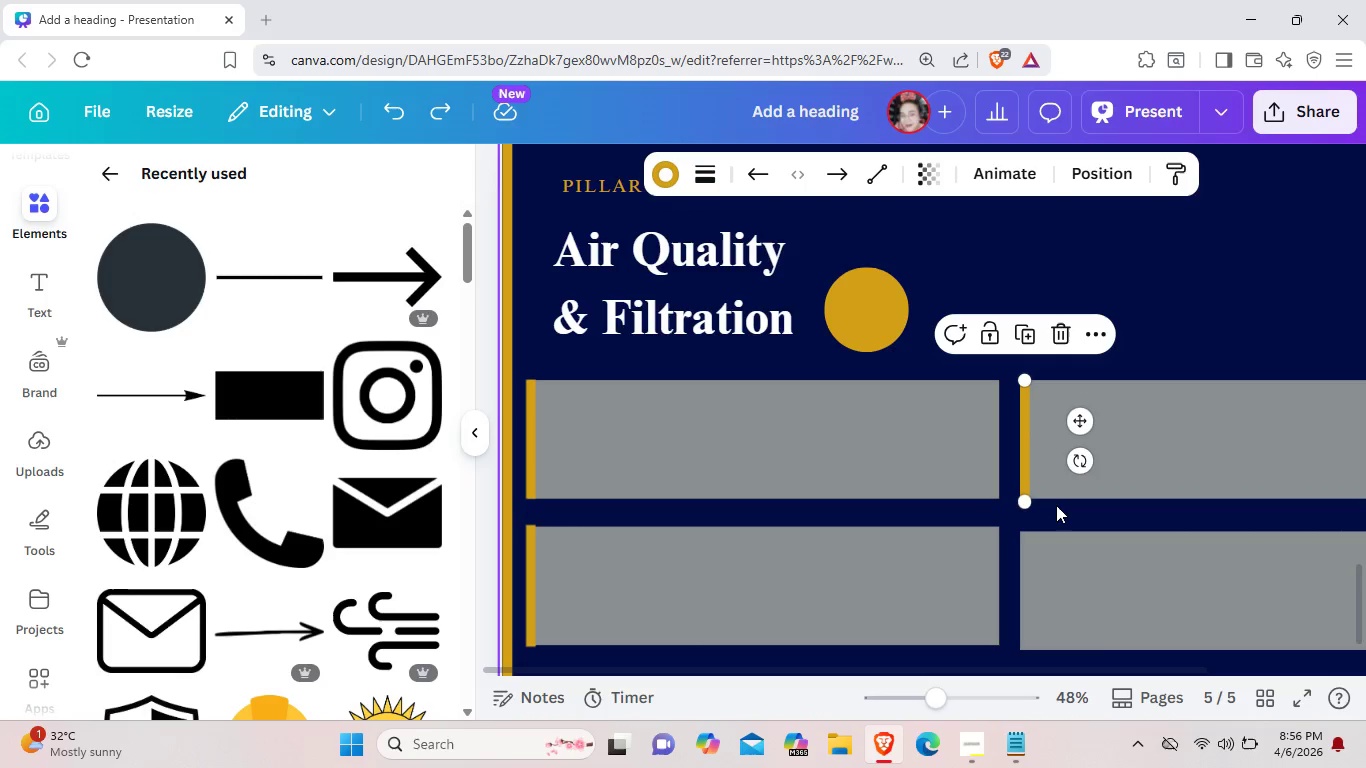 
left_click([1056, 505])
 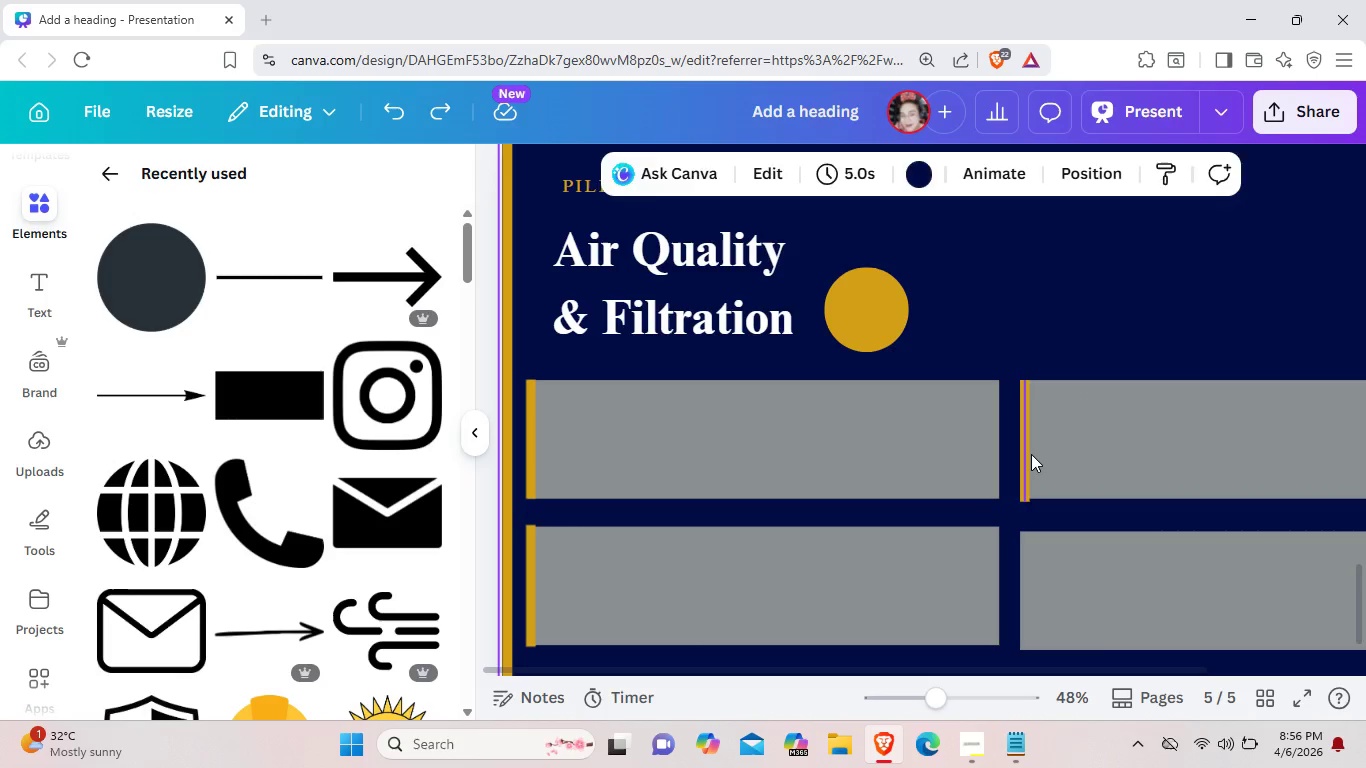 
left_click([1031, 454])
 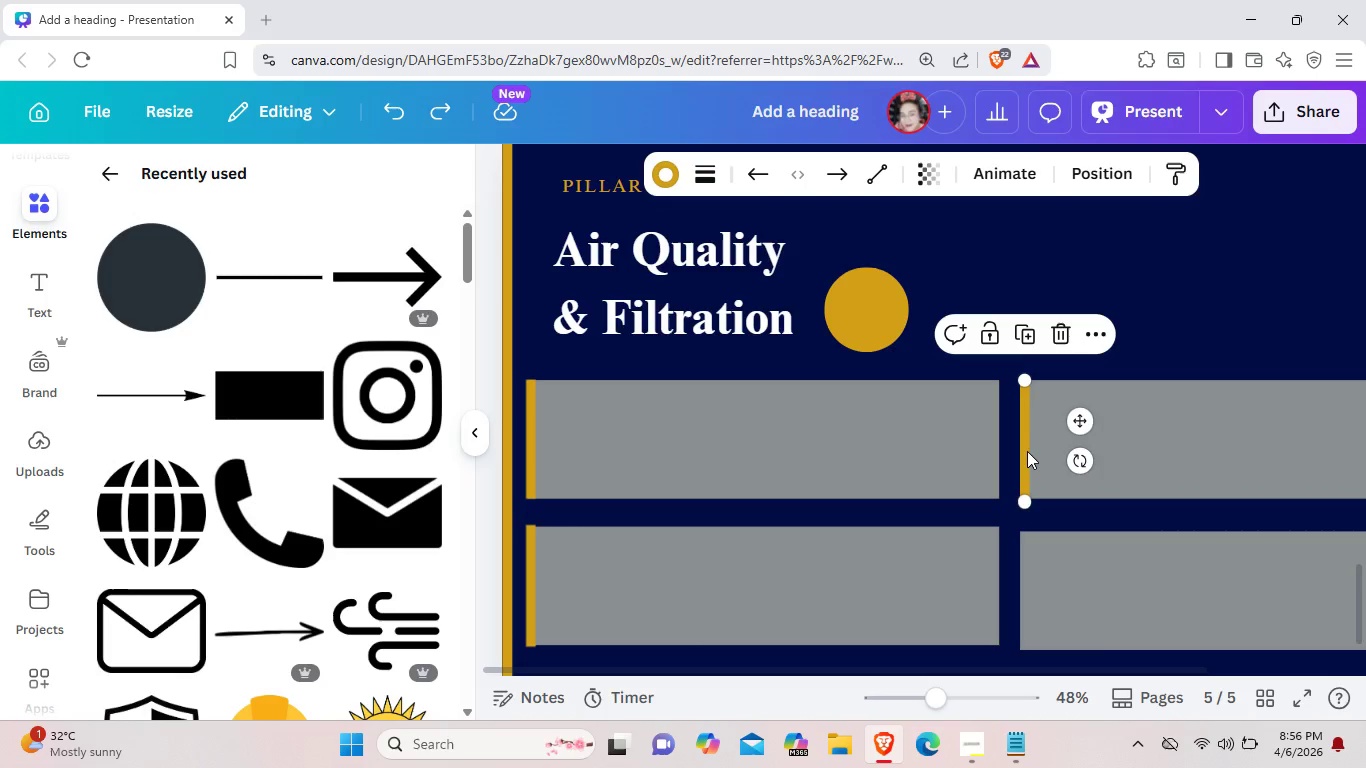 
left_click_drag(start_coordinate=[1028, 451], to_coordinate=[1027, 444])
 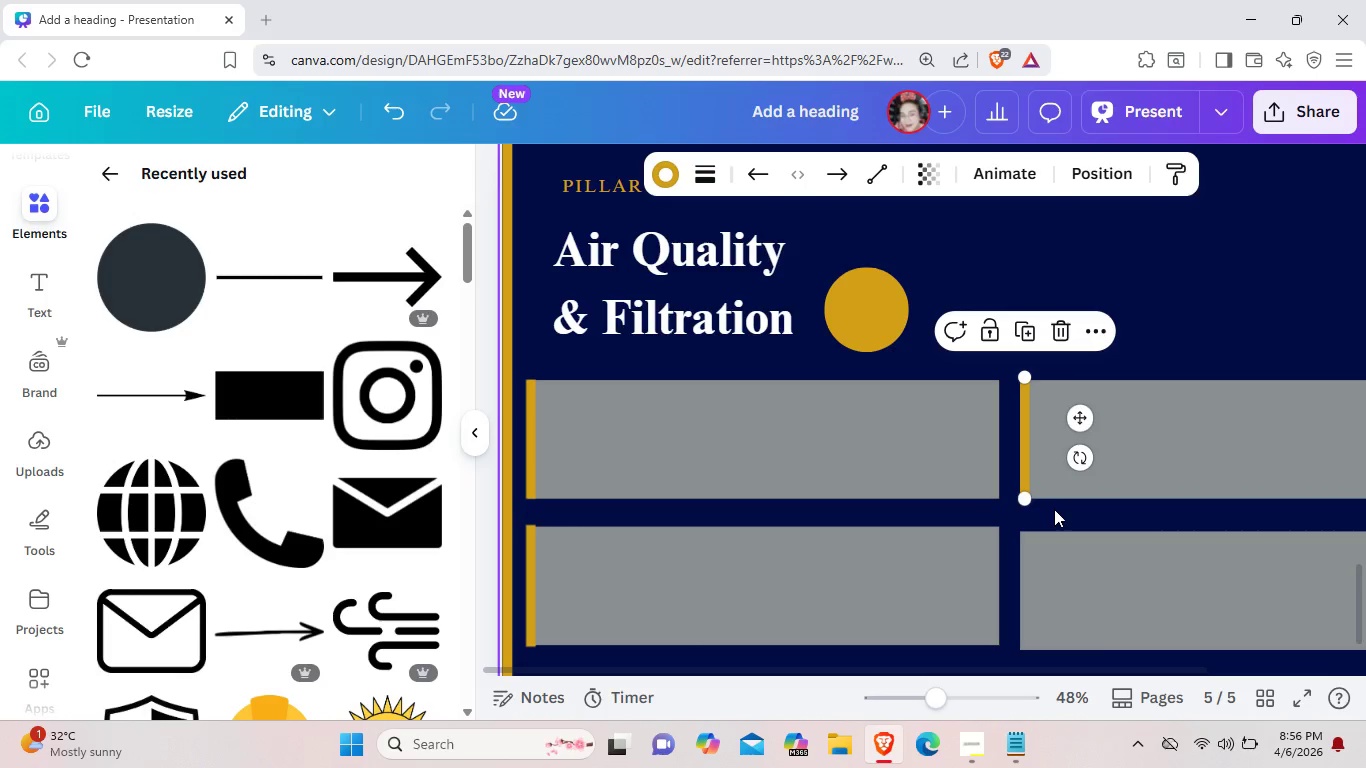 
left_click([1054, 509])
 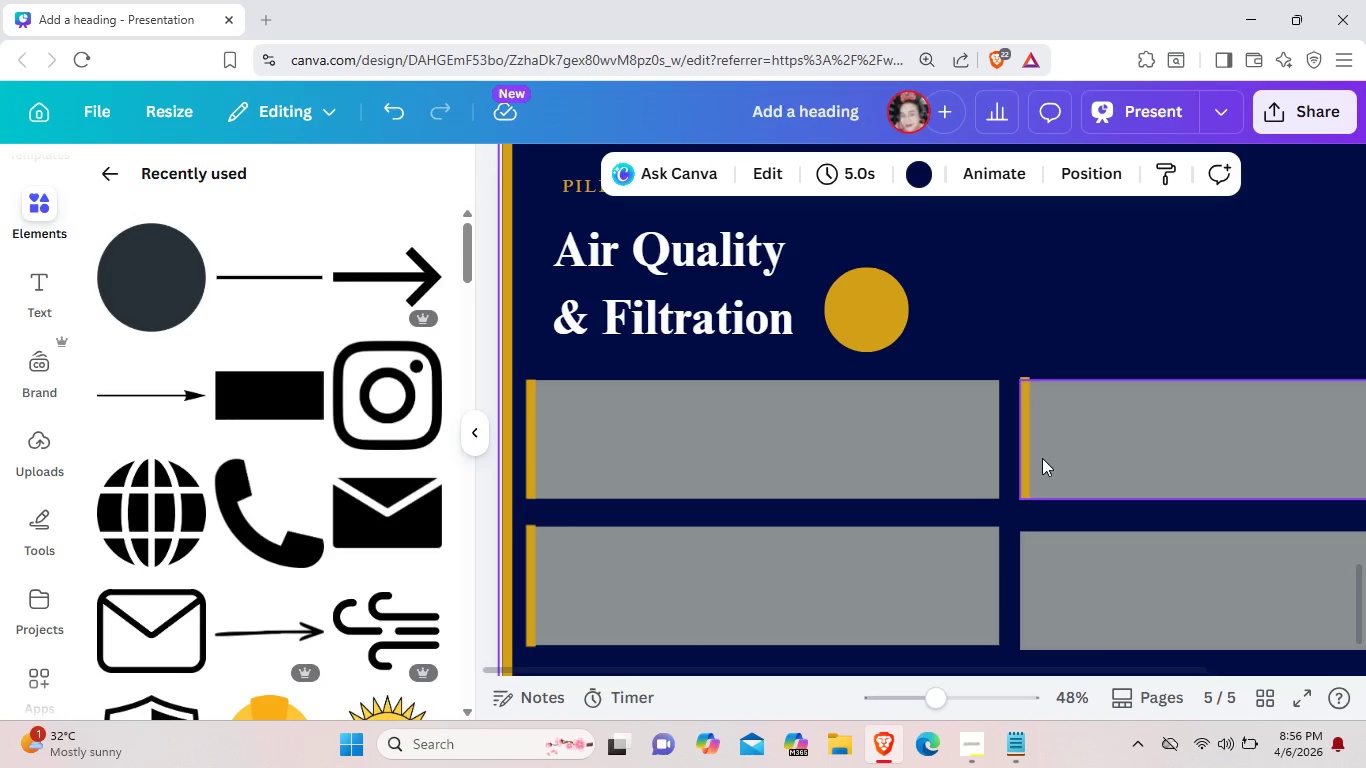 
left_click([1021, 417])
 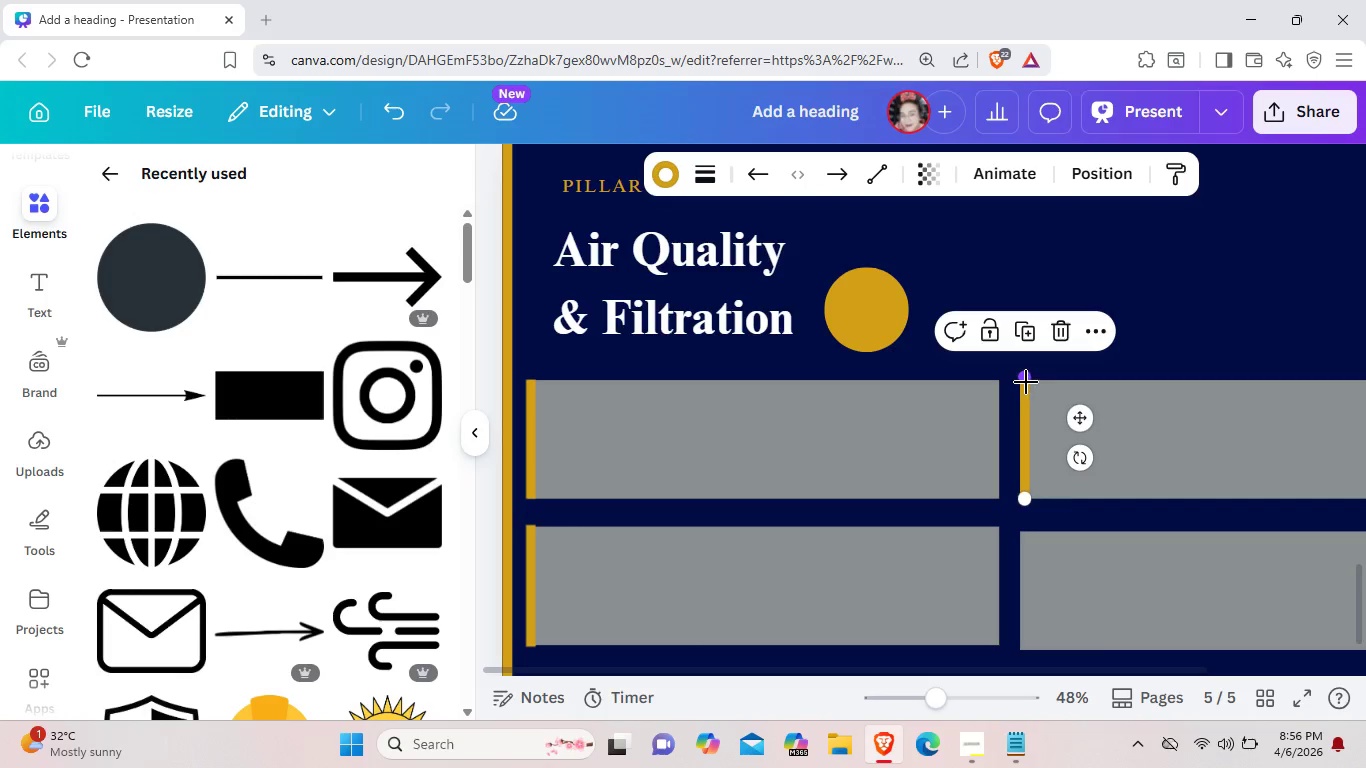 
left_click_drag(start_coordinate=[1026, 382], to_coordinate=[1026, 388])
 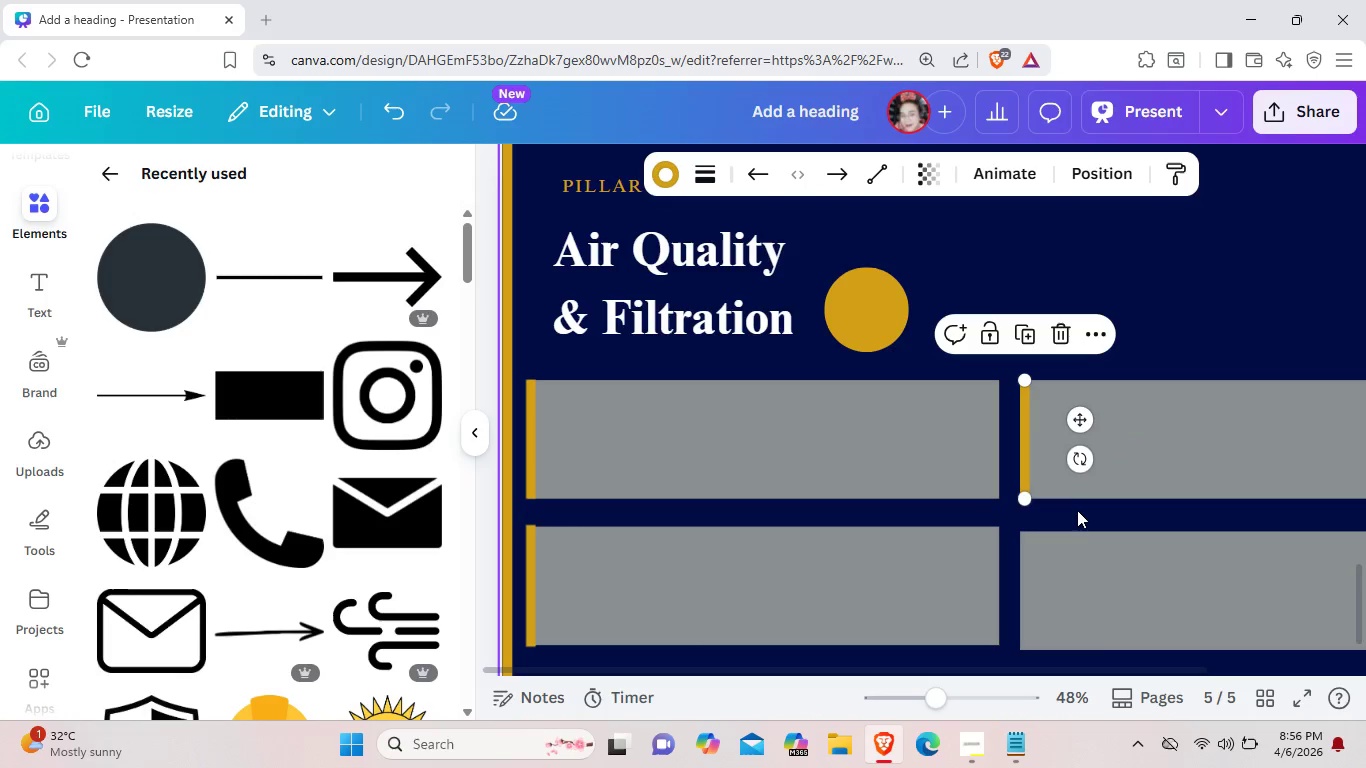 
left_click([1077, 510])
 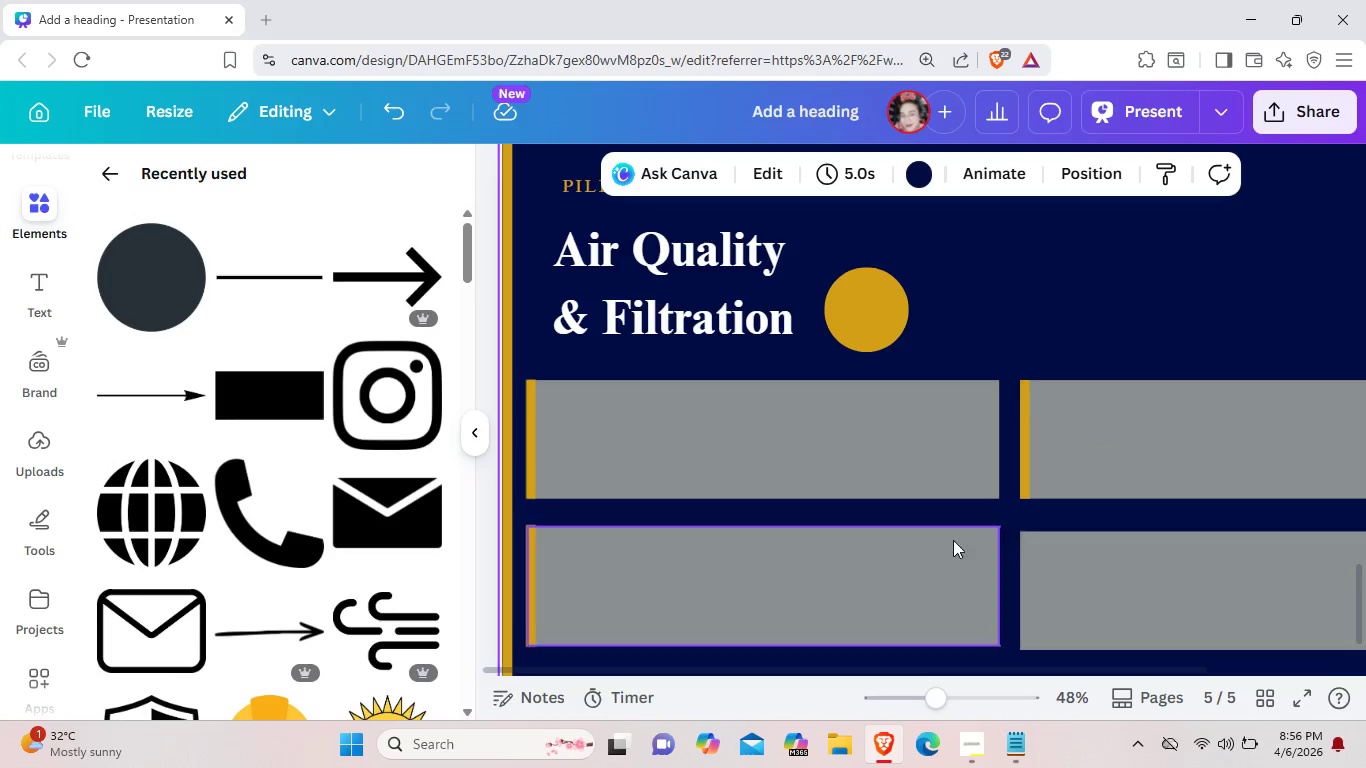 
scroll: coordinate [948, 541], scroll_direction: down, amount: 1.0
 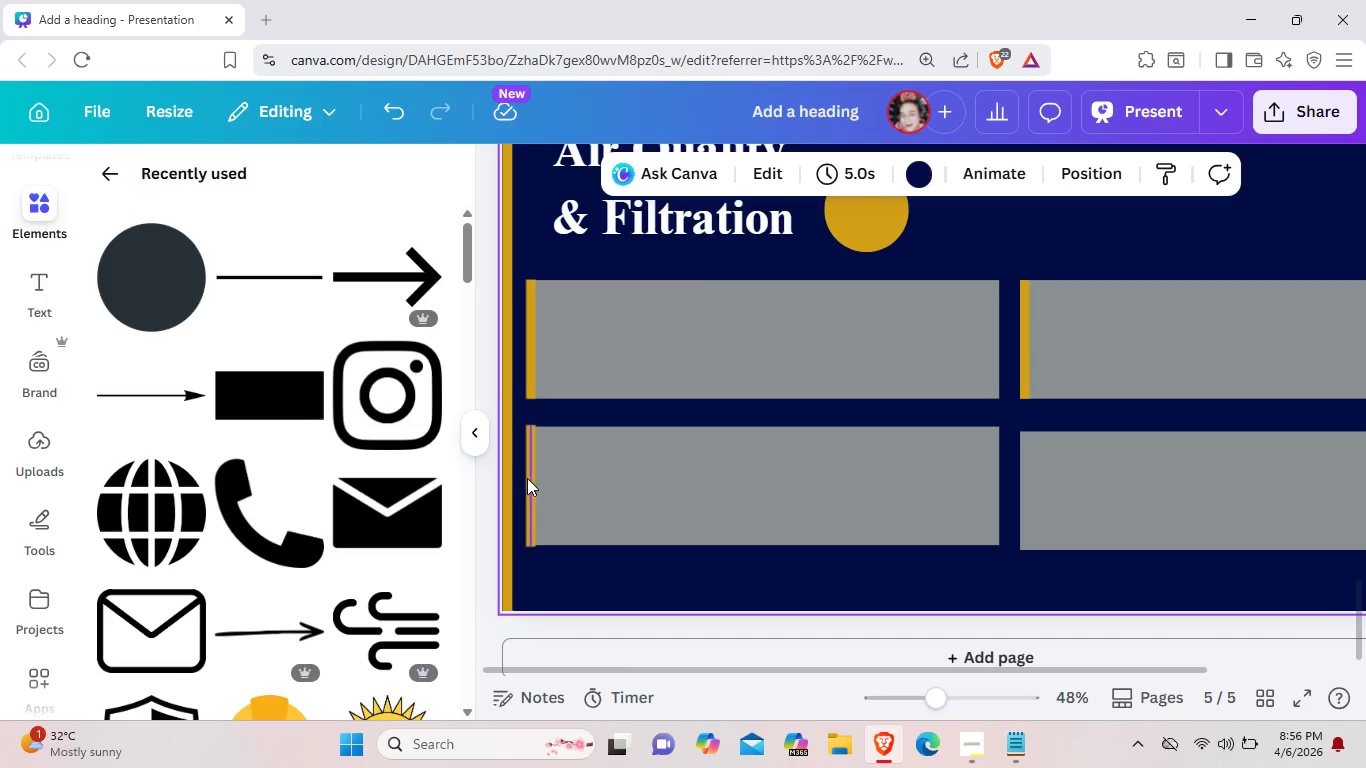 
left_click([527, 478])
 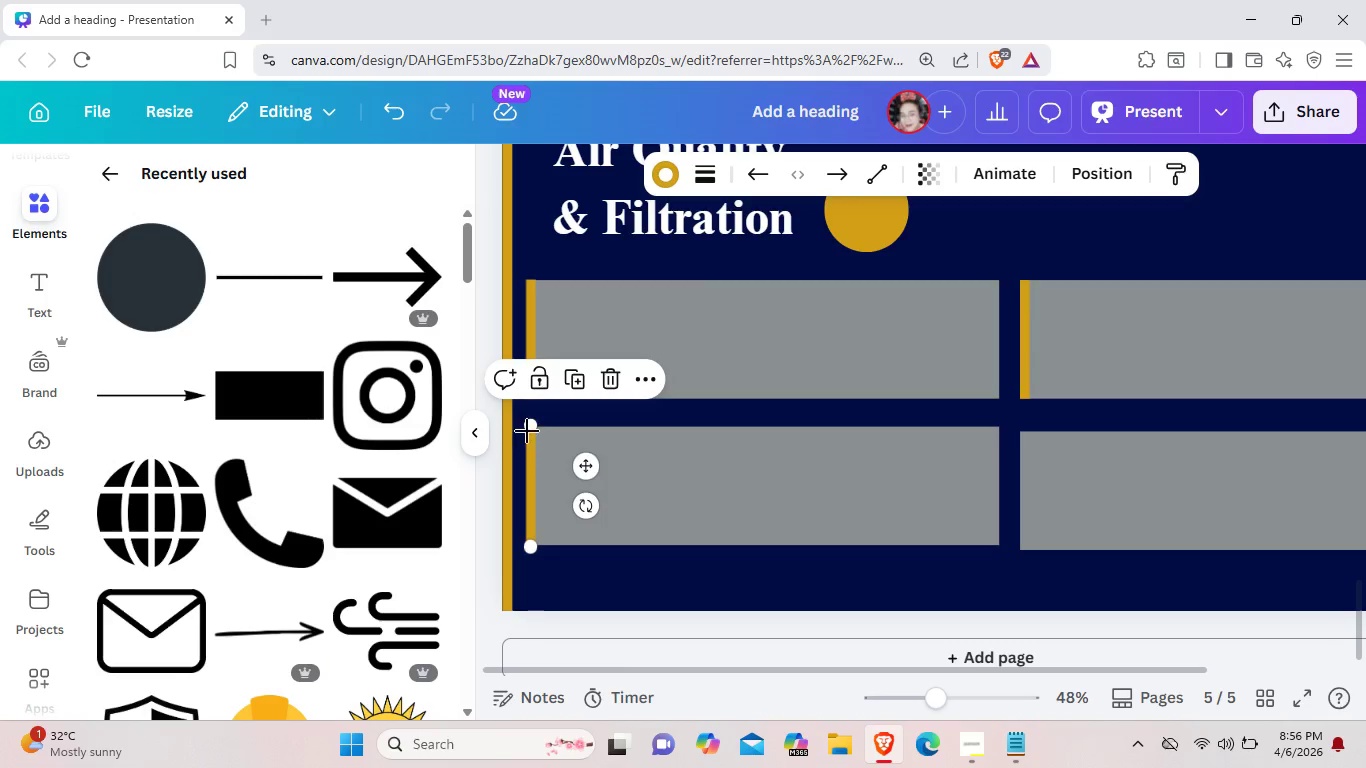 
mouse_move([551, 459])
 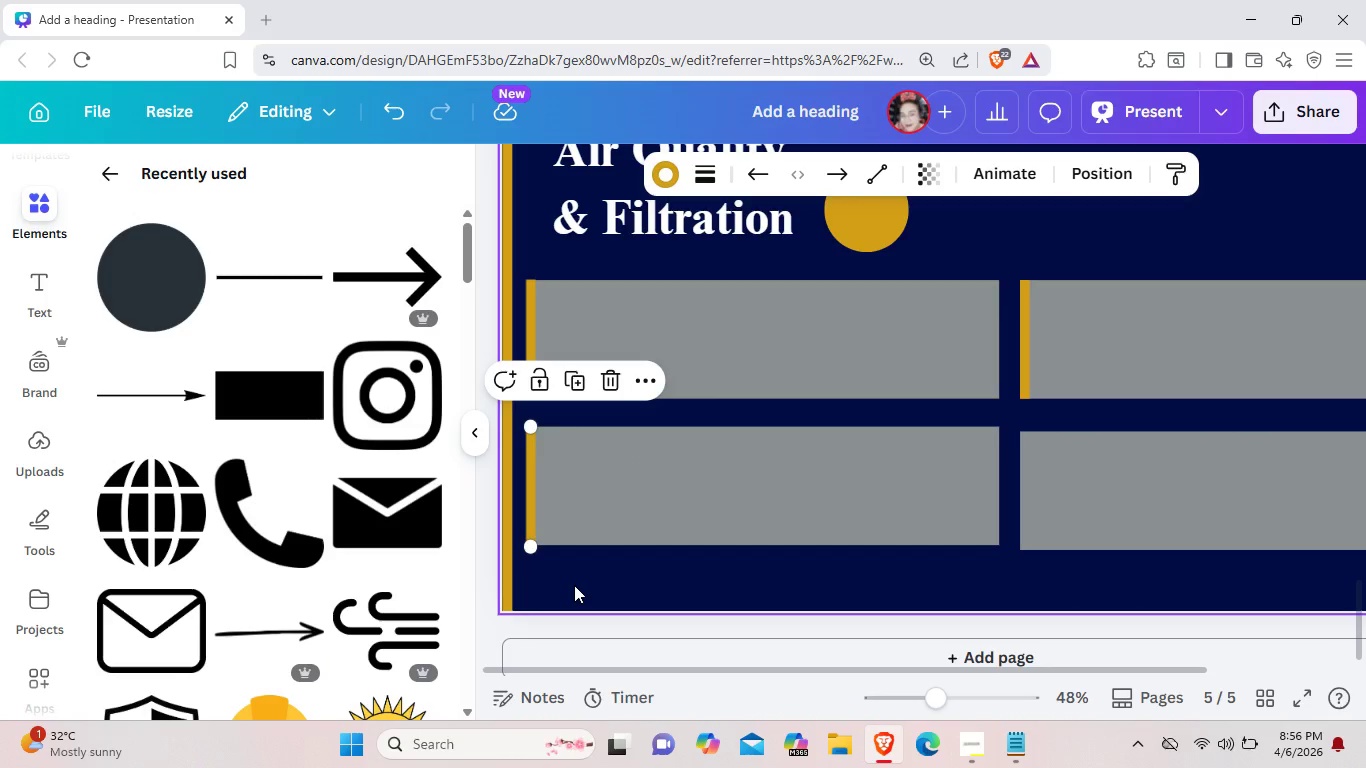 
left_click([574, 585])
 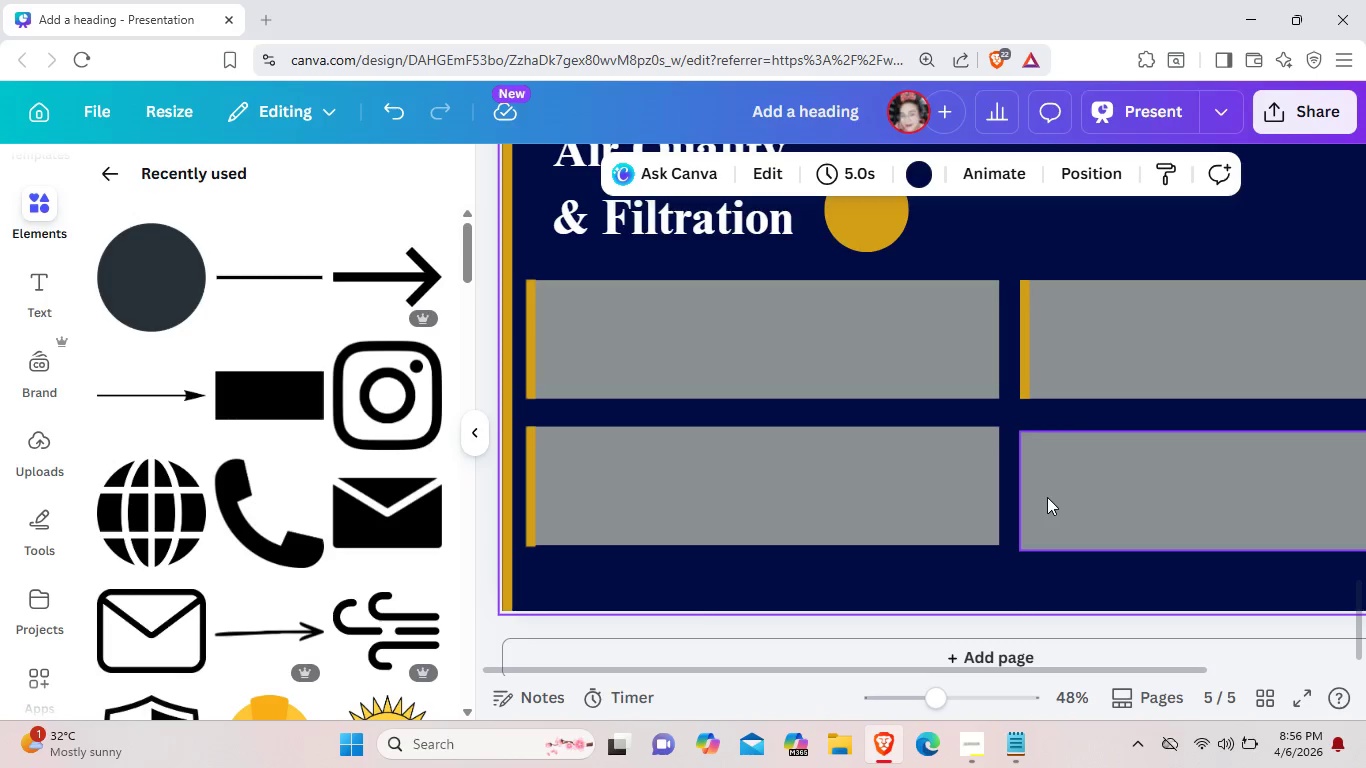 
key(Control+V)
 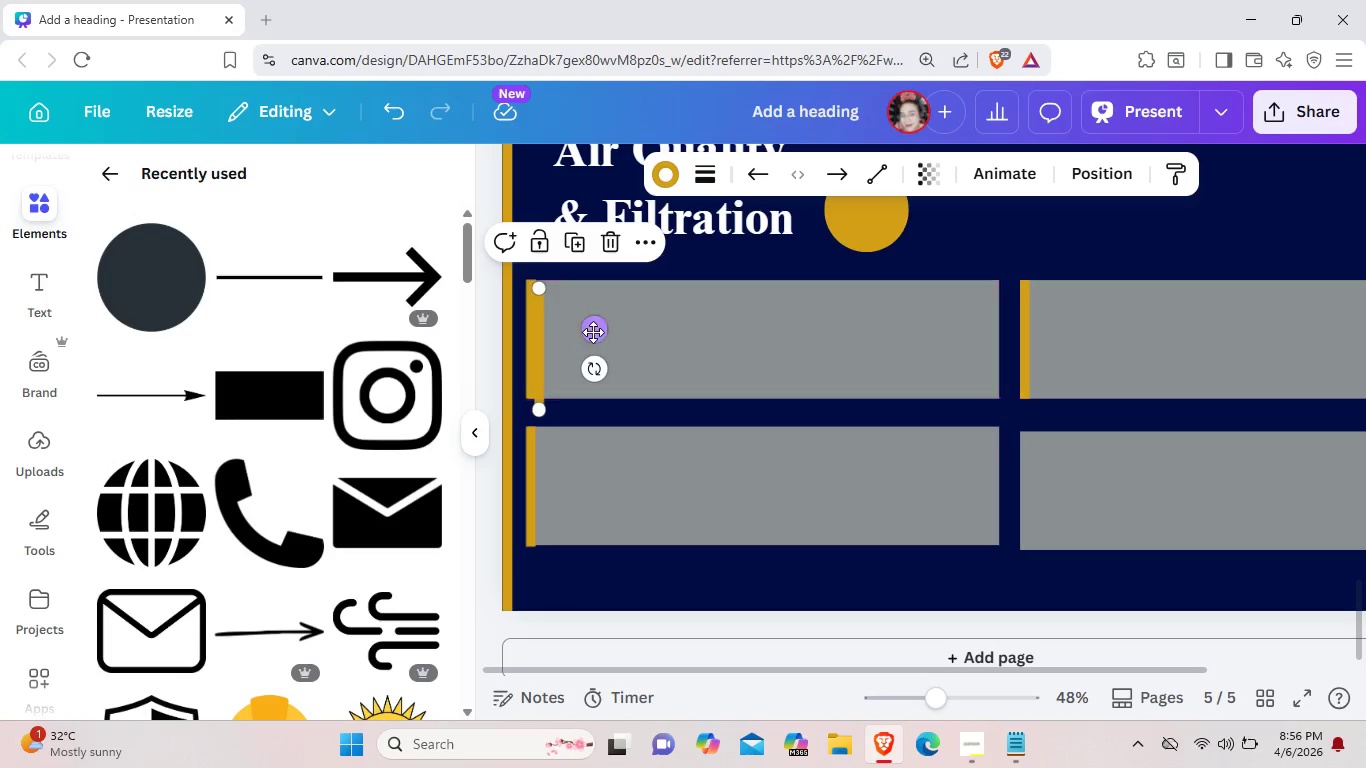 
left_click_drag(start_coordinate=[593, 334], to_coordinate=[1078, 480])
 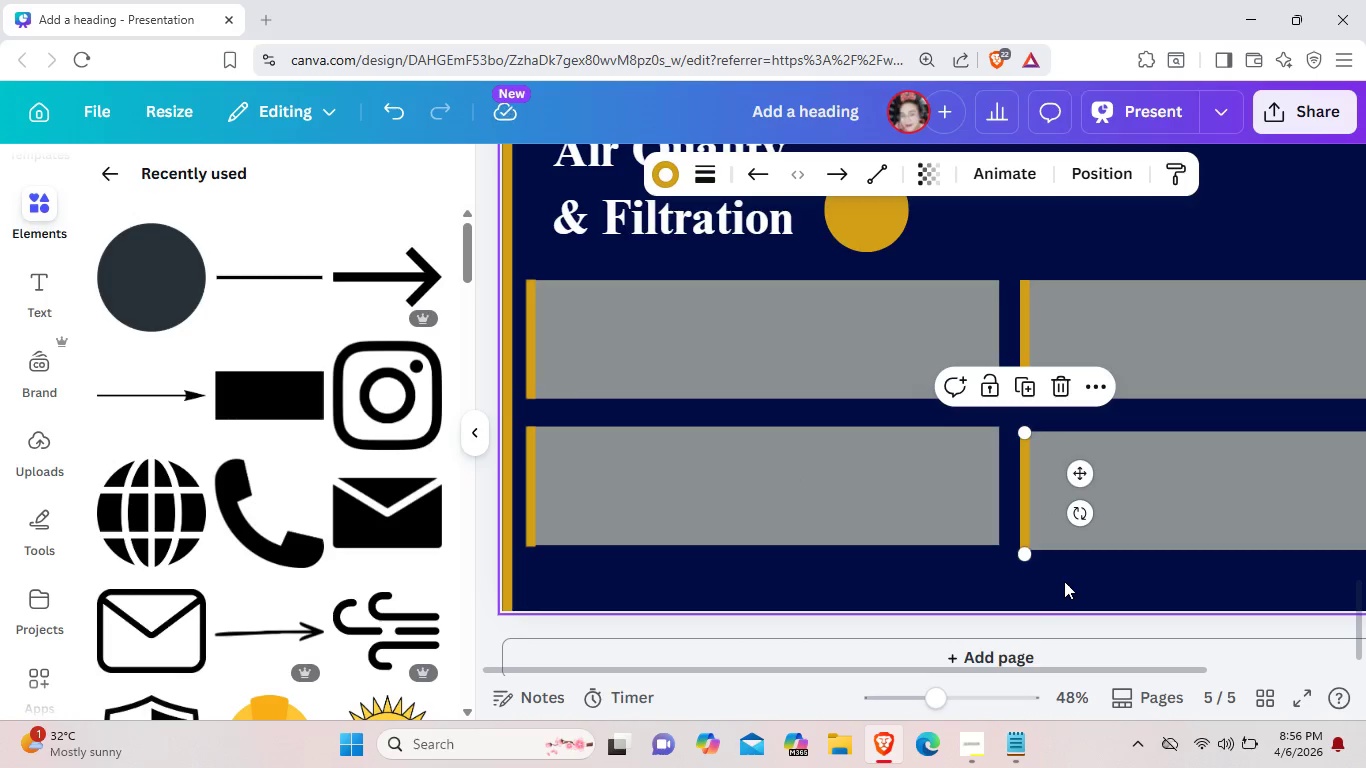 
left_click([1064, 581])
 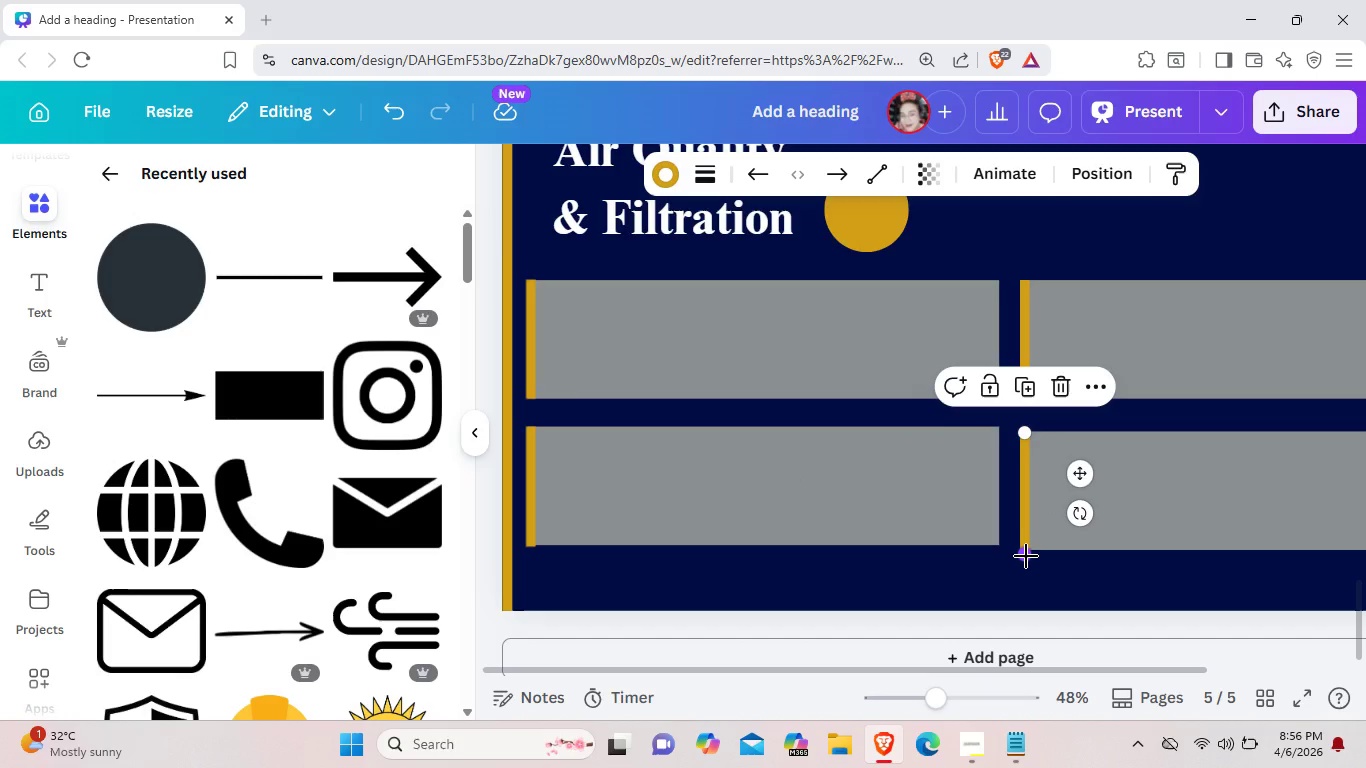 
left_click_drag(start_coordinate=[1026, 557], to_coordinate=[1031, 544])
 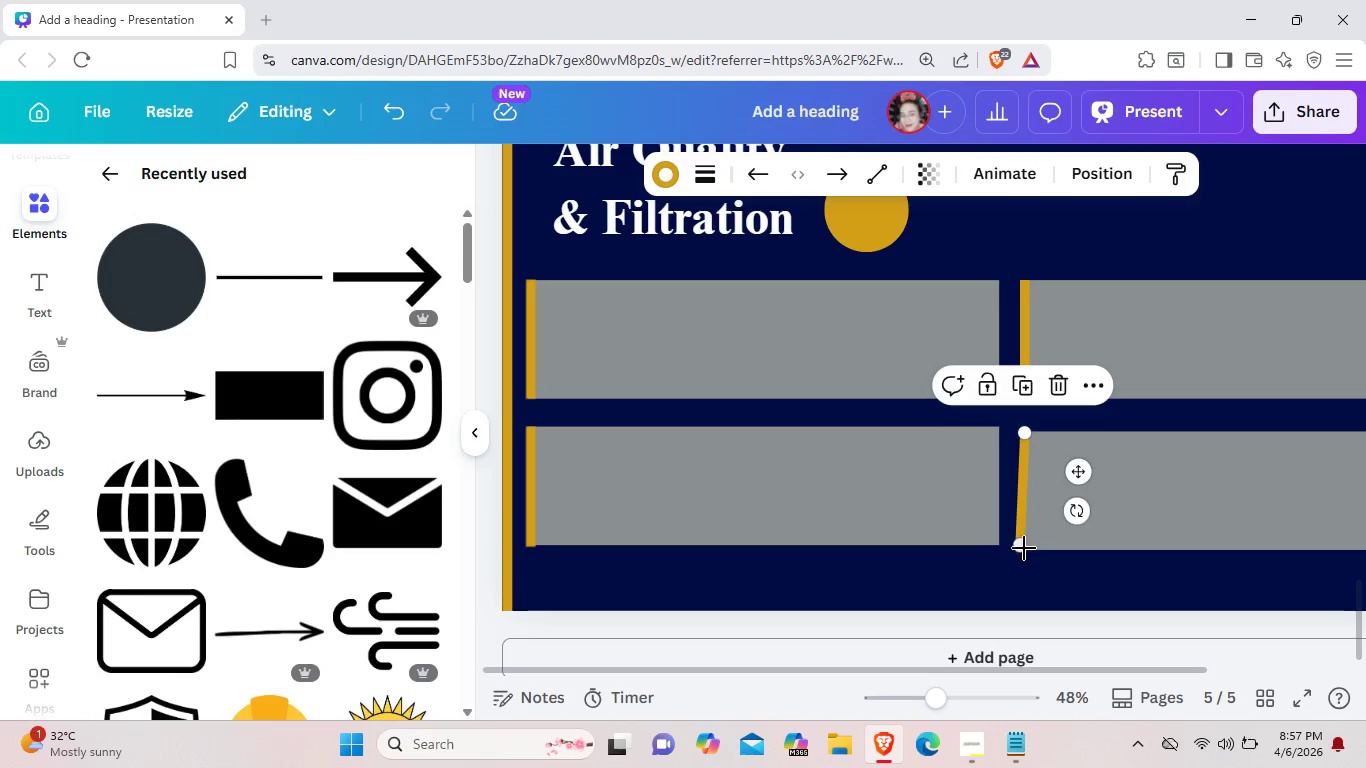 
left_click_drag(start_coordinate=[1023, 547], to_coordinate=[1031, 545])
 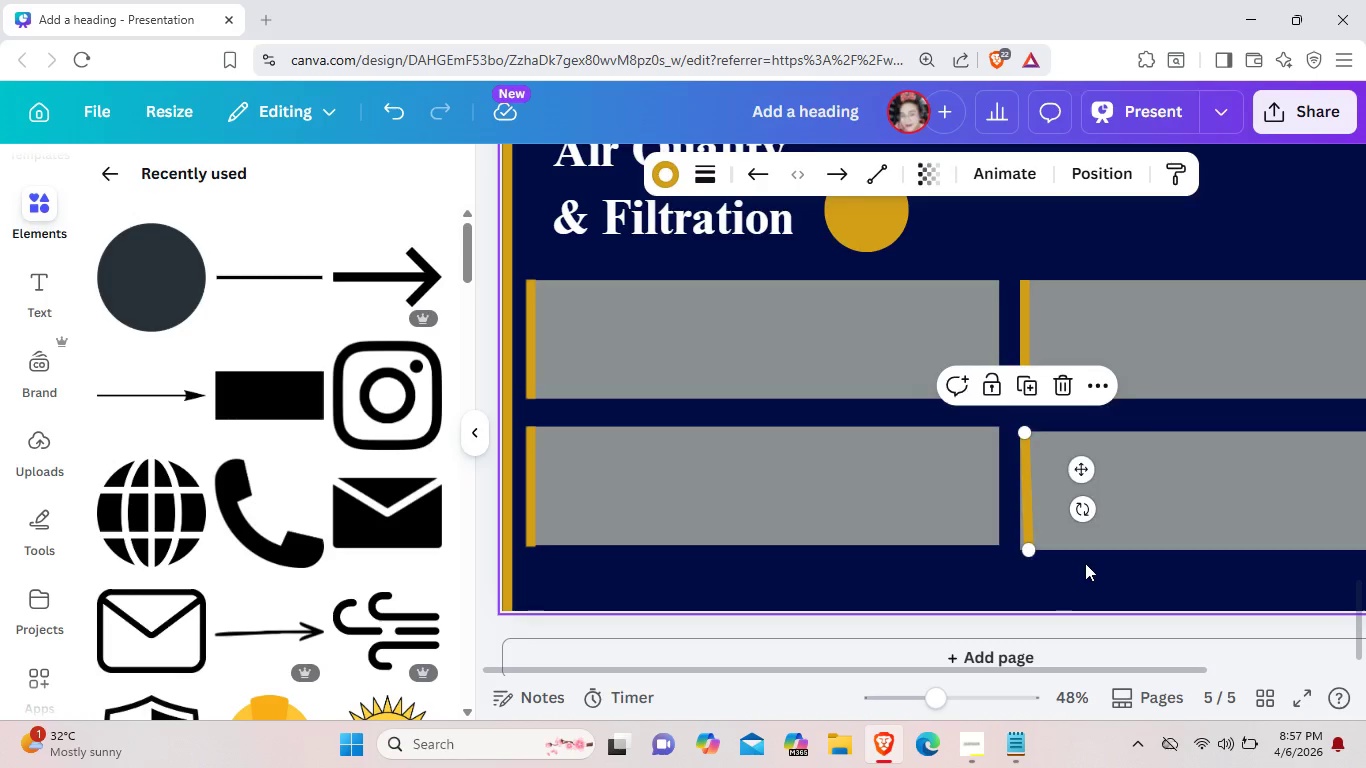 
left_click([1083, 563])
 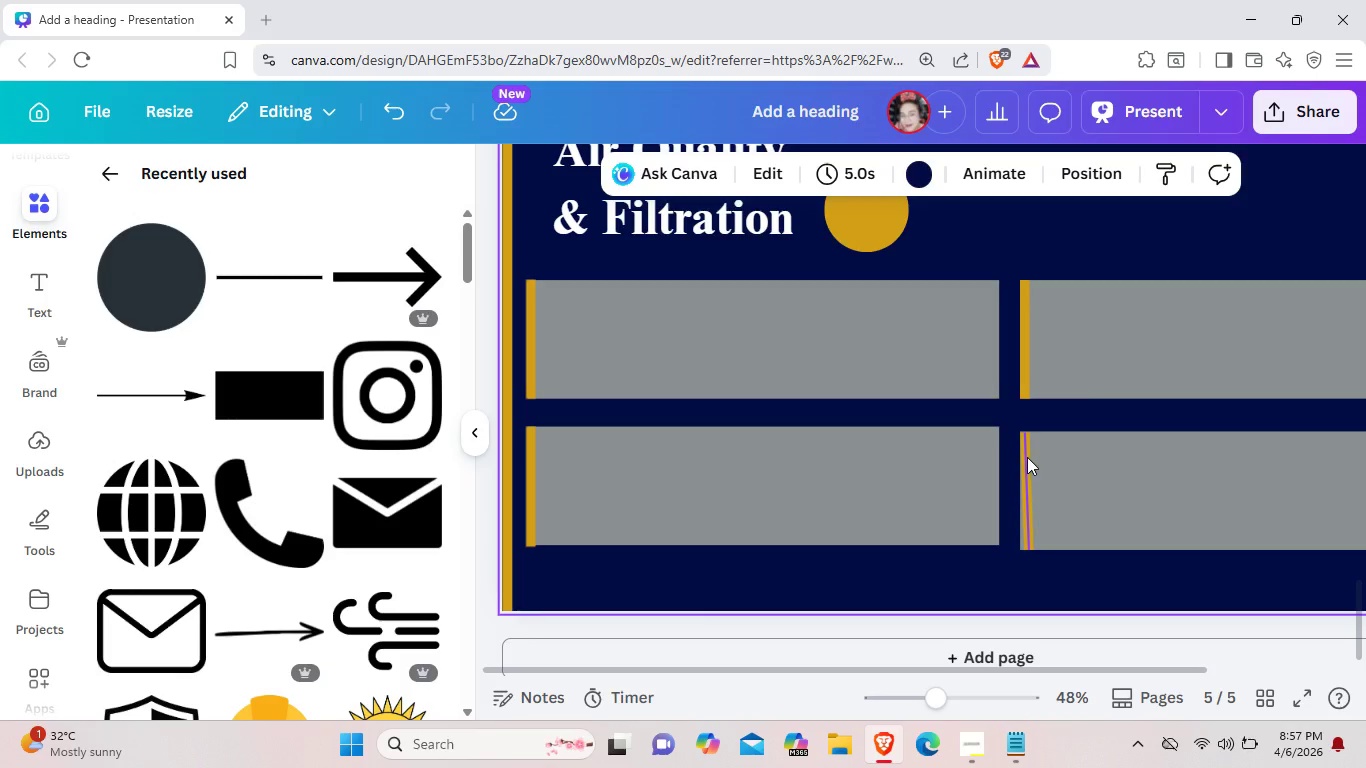 
left_click_drag(start_coordinate=[1028, 457], to_coordinate=[1037, 459])
 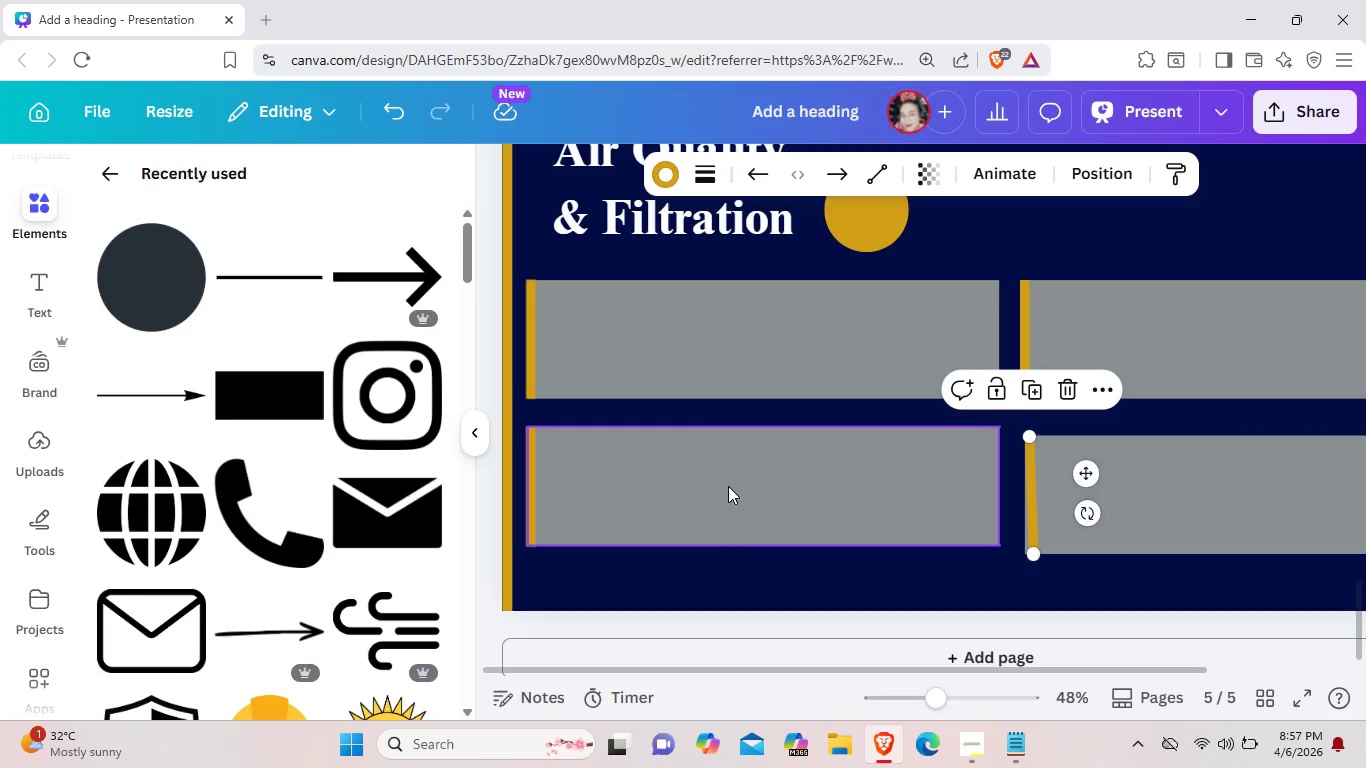 
key(Control+ControlLeft)
 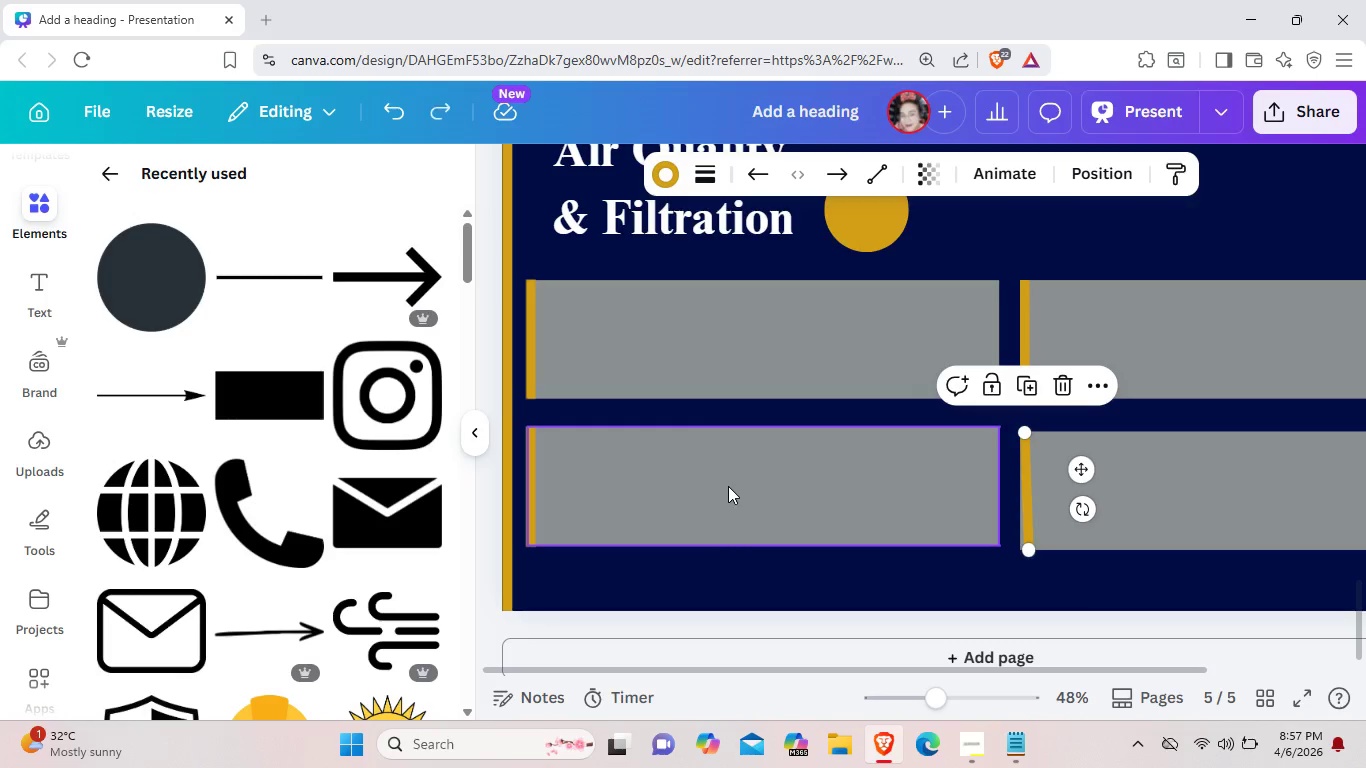 
key(Control+Z)
 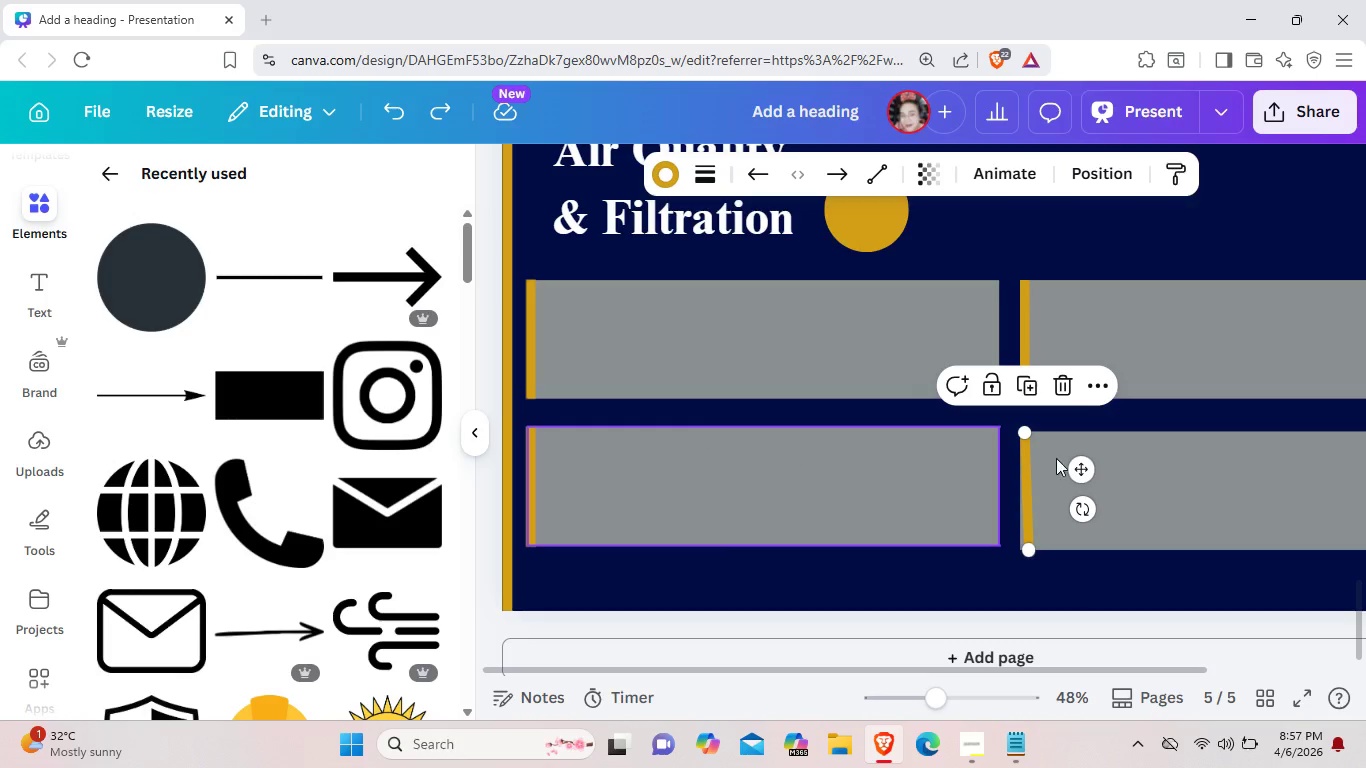 
mouse_move([1029, 465])
 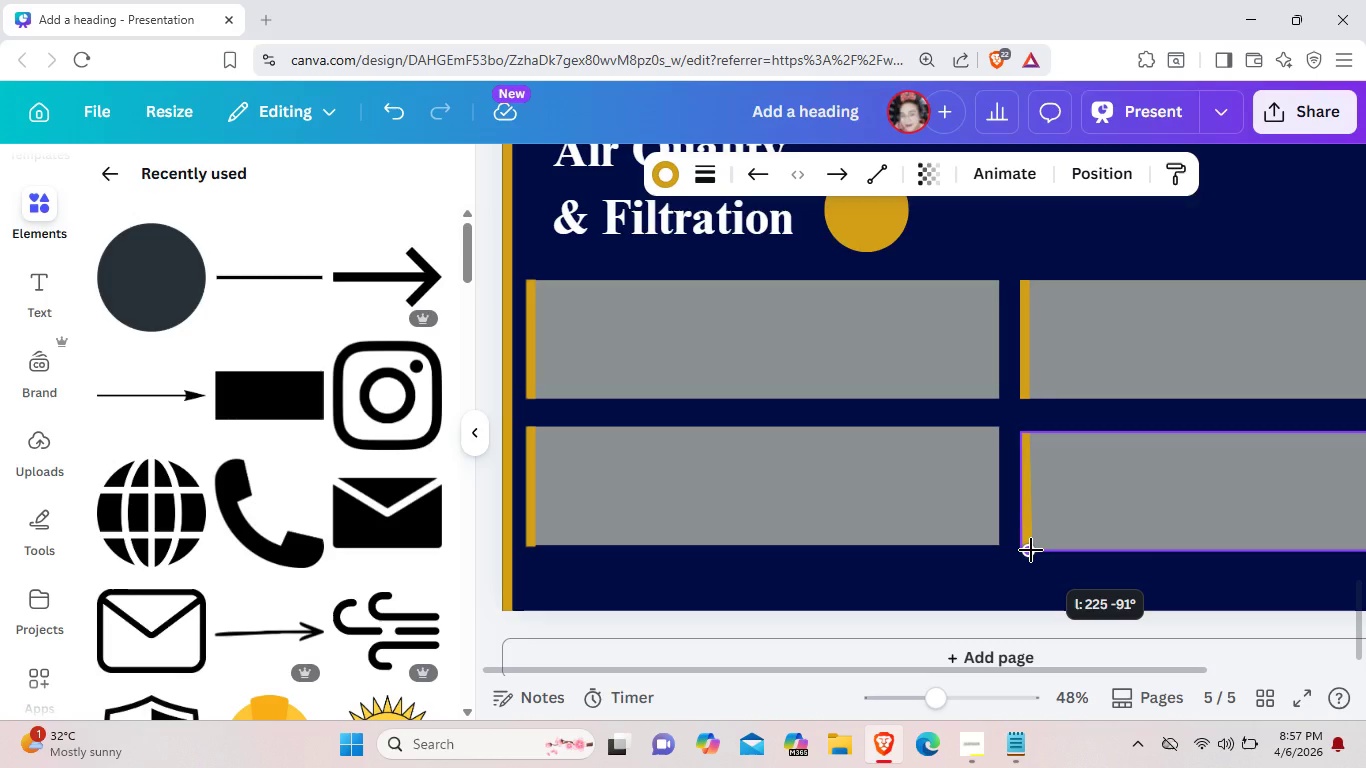 
left_click([1017, 569])
 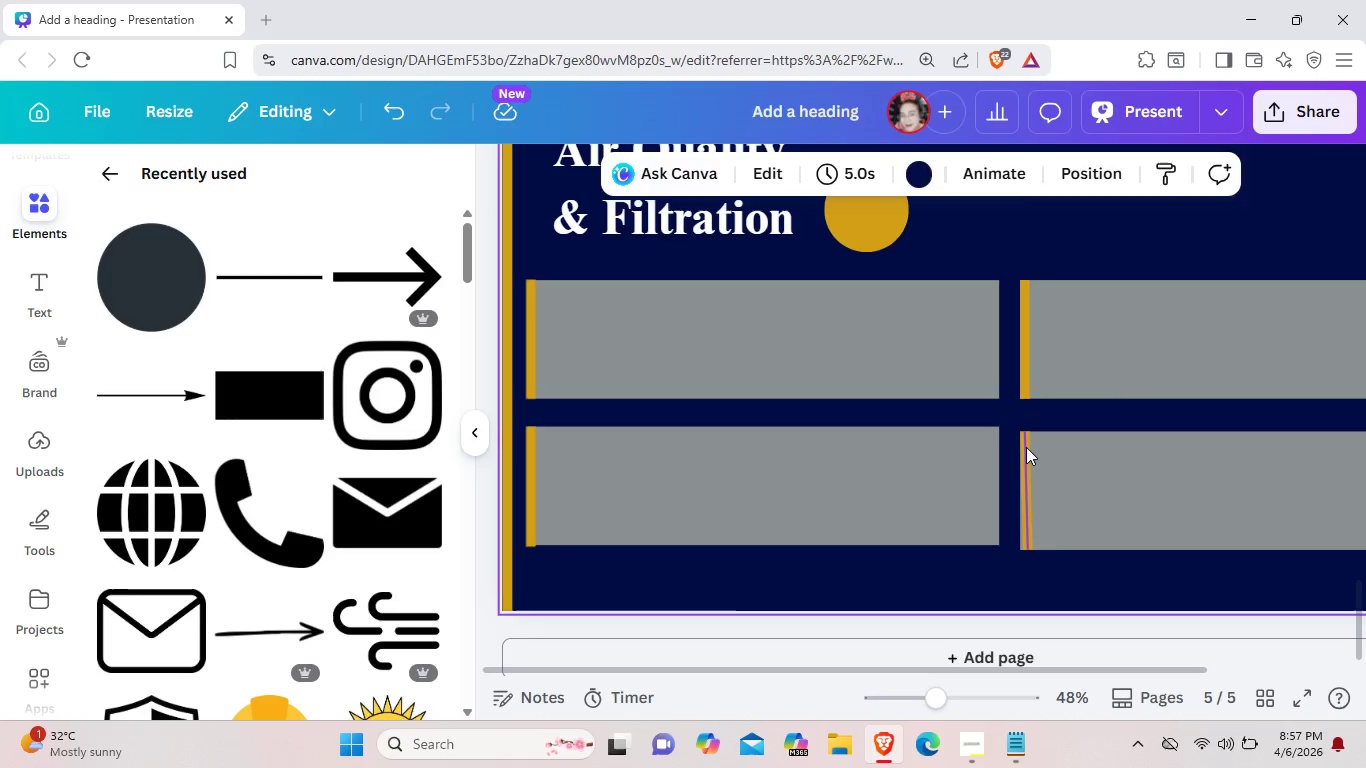 
left_click([1026, 447])
 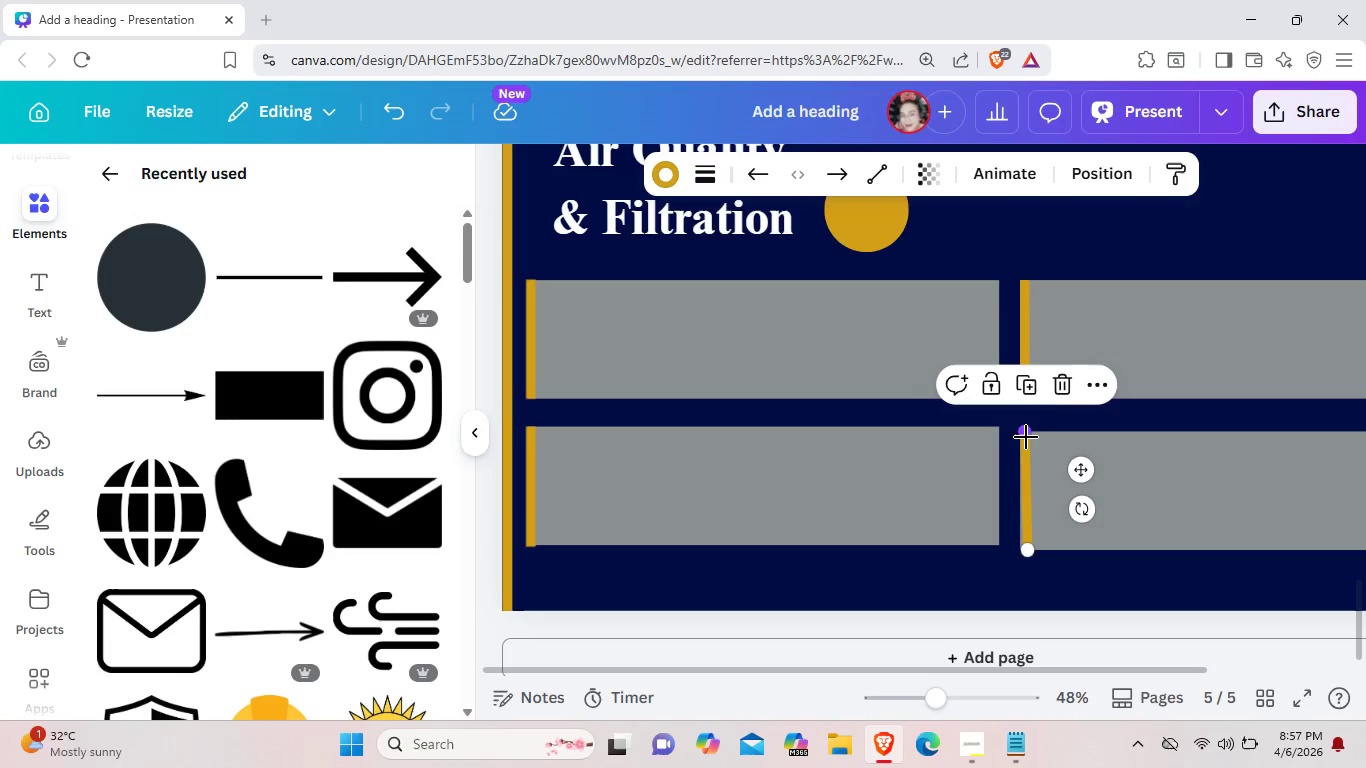 
left_click_drag(start_coordinate=[1026, 437], to_coordinate=[1034, 436])
 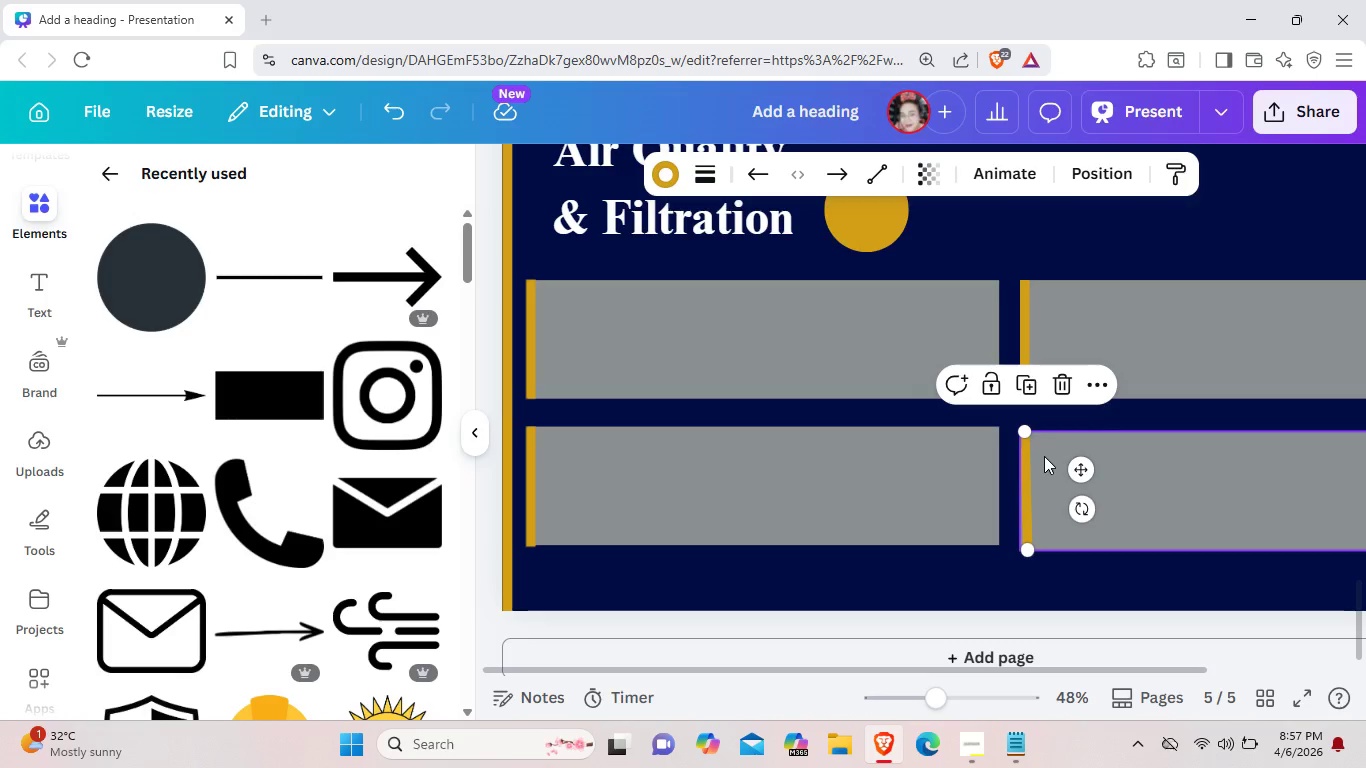 
left_click([1044, 456])
 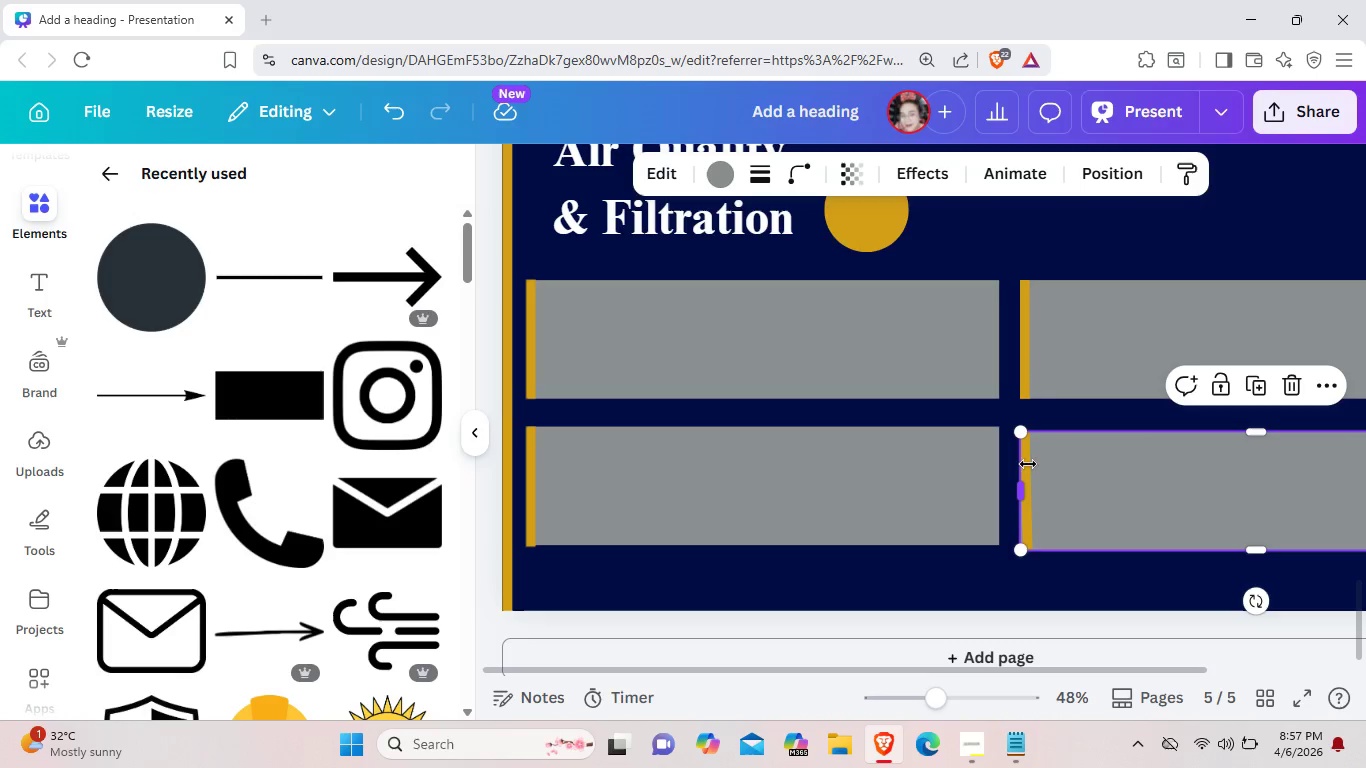 
left_click([1028, 464])
 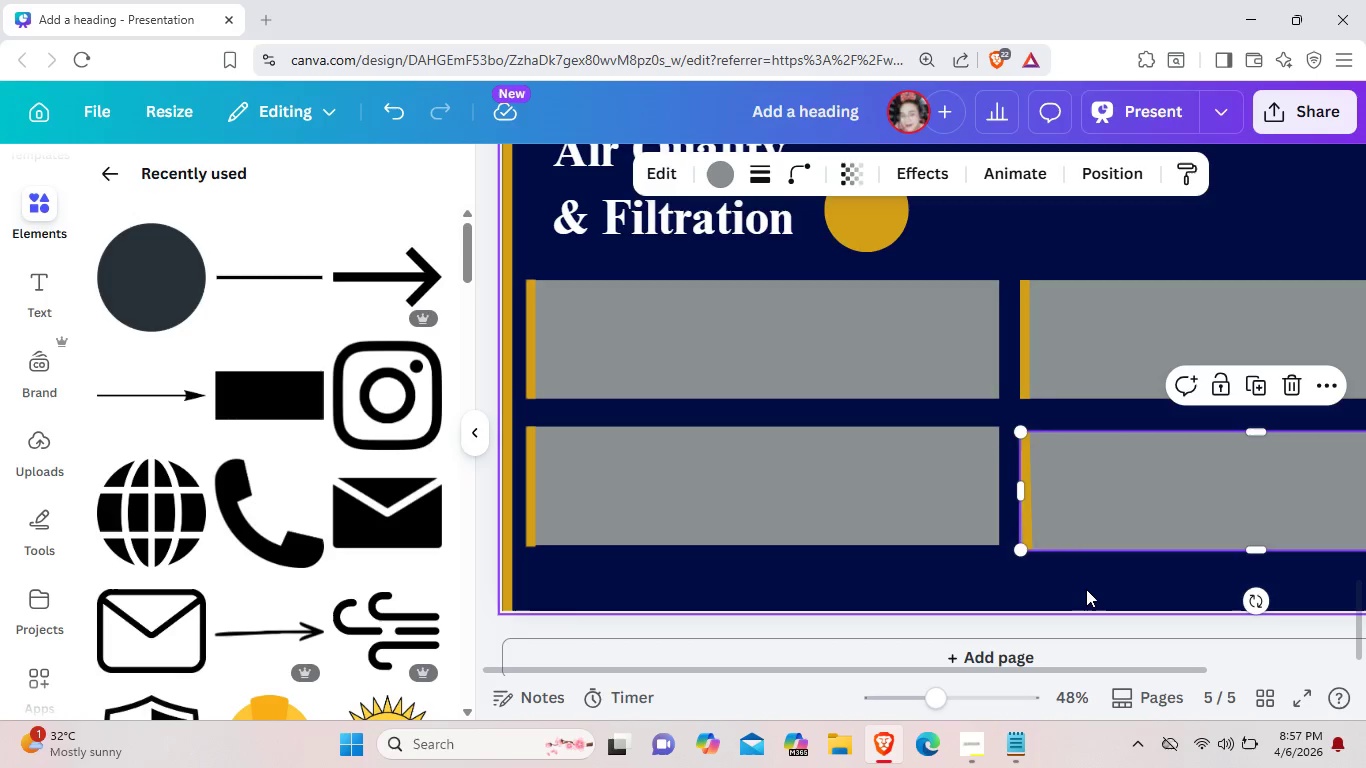 
double_click([1086, 589])
 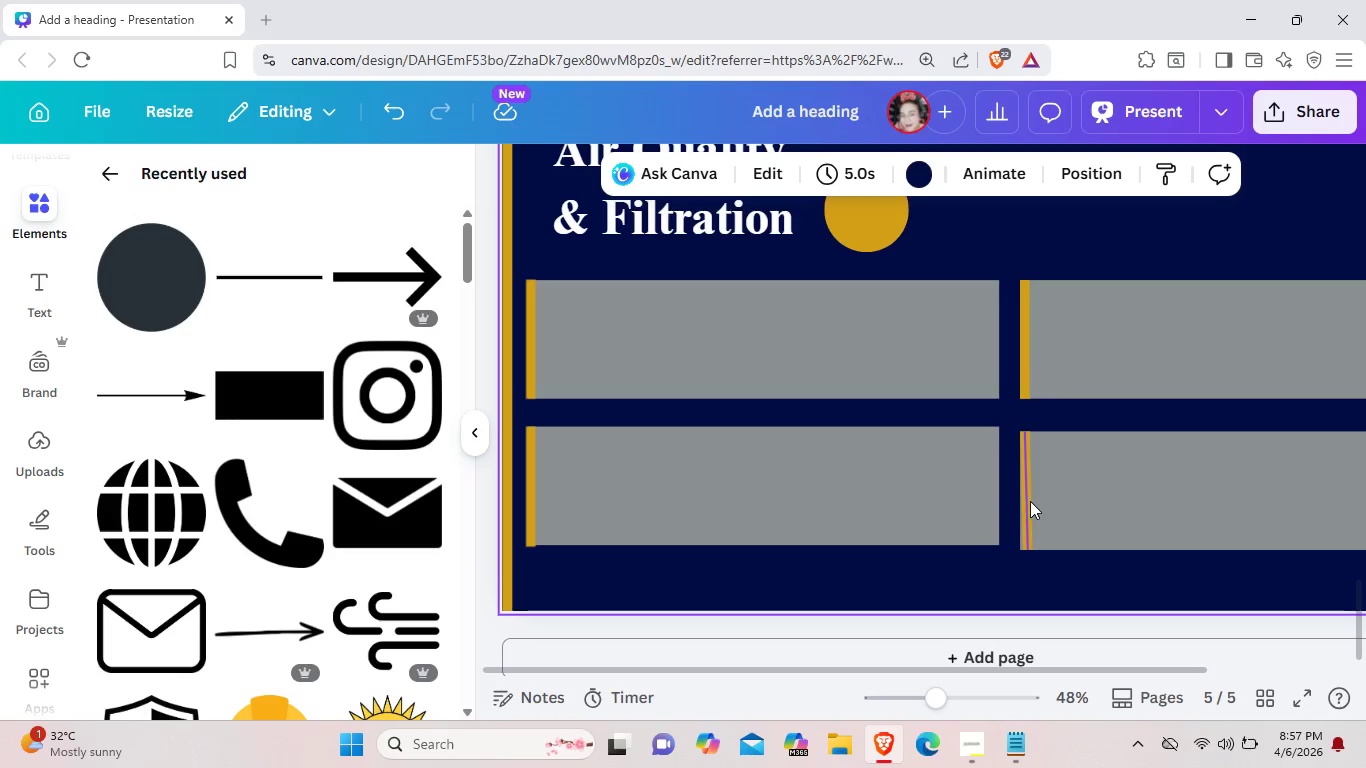 
left_click([1027, 501])
 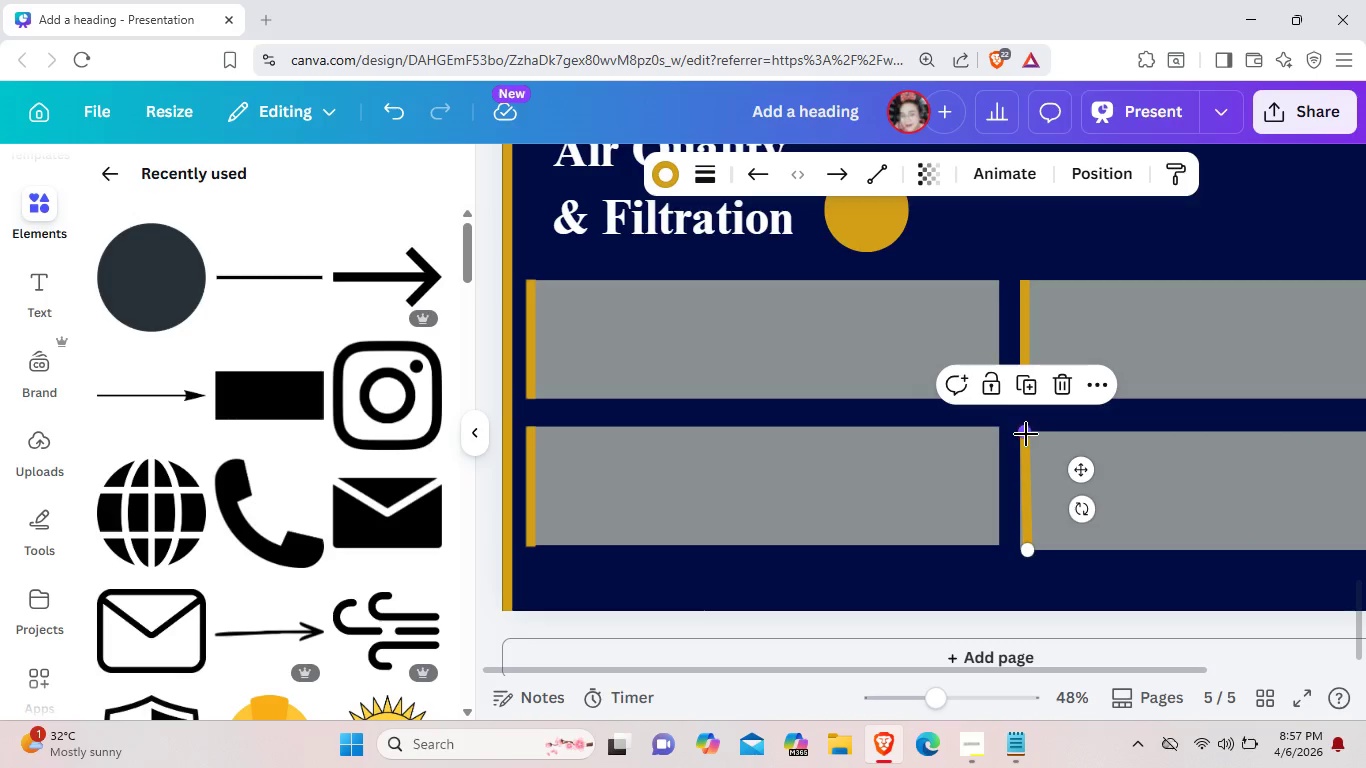 
left_click_drag(start_coordinate=[1026, 434], to_coordinate=[1036, 433])
 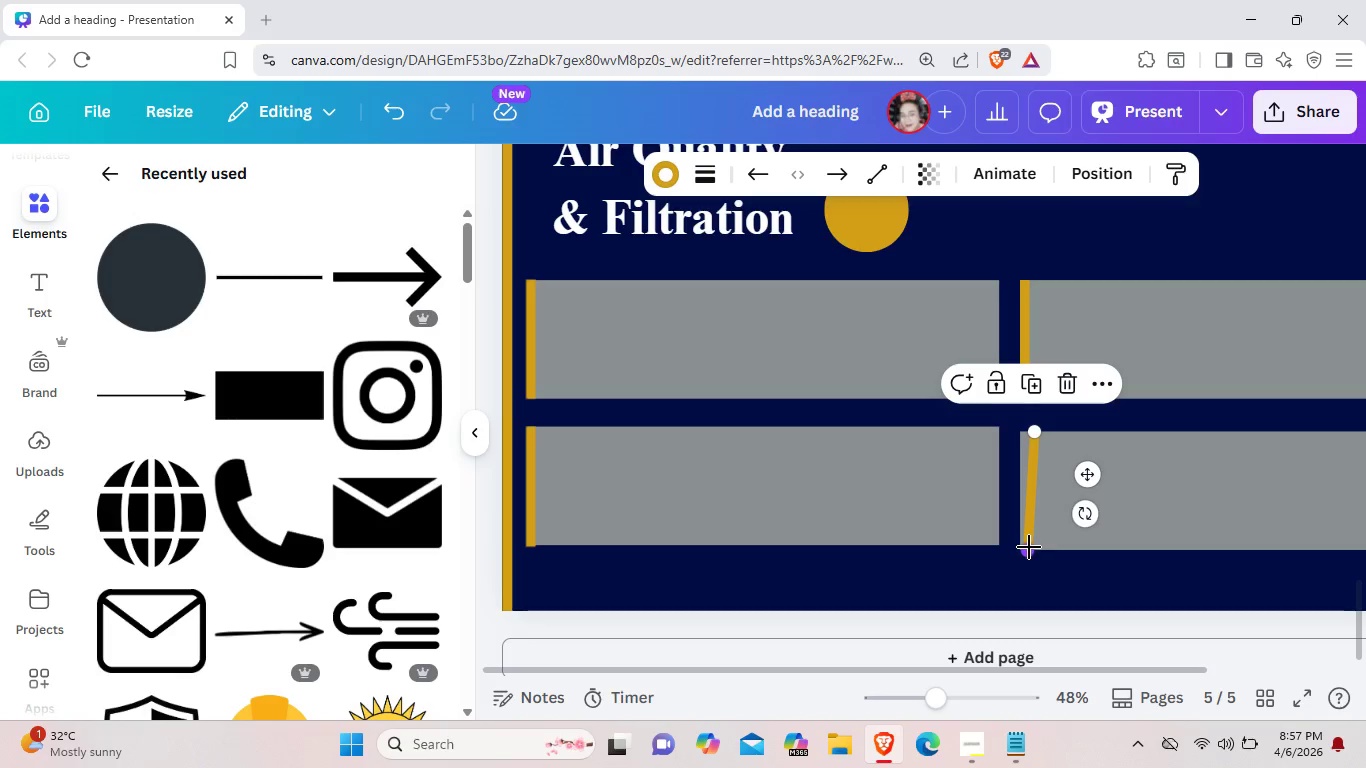 
left_click_drag(start_coordinate=[1029, 547], to_coordinate=[1038, 545])
 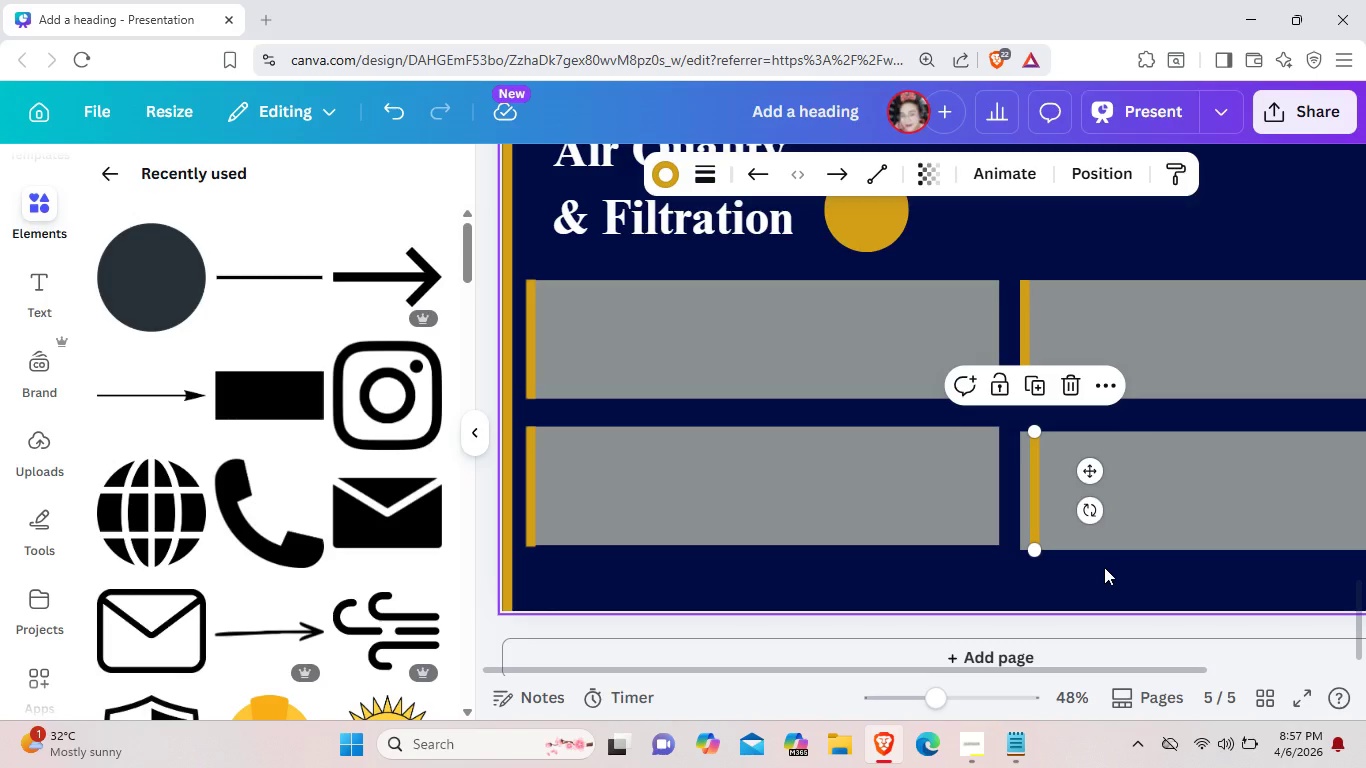 
hold_key(key=ArrowLeft, duration=1.0)
 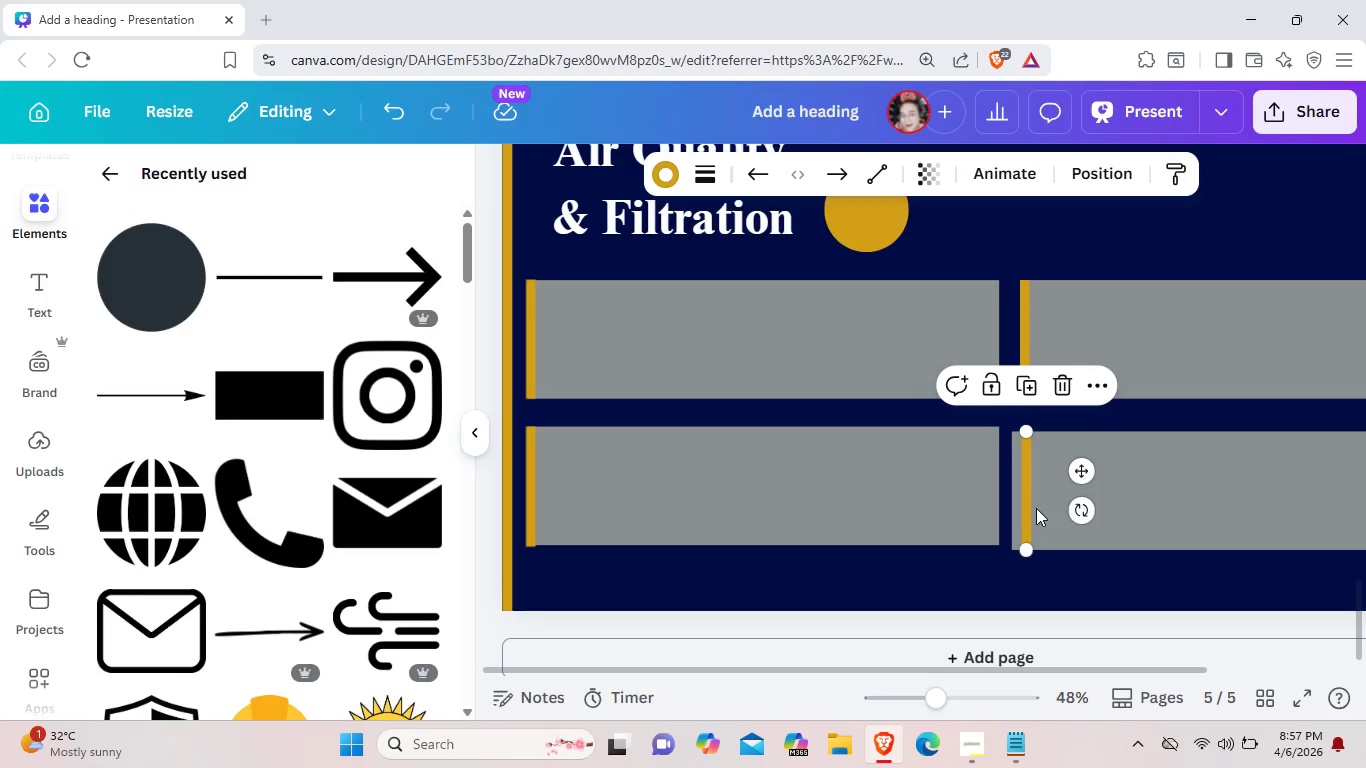 
left_click([1024, 507])
 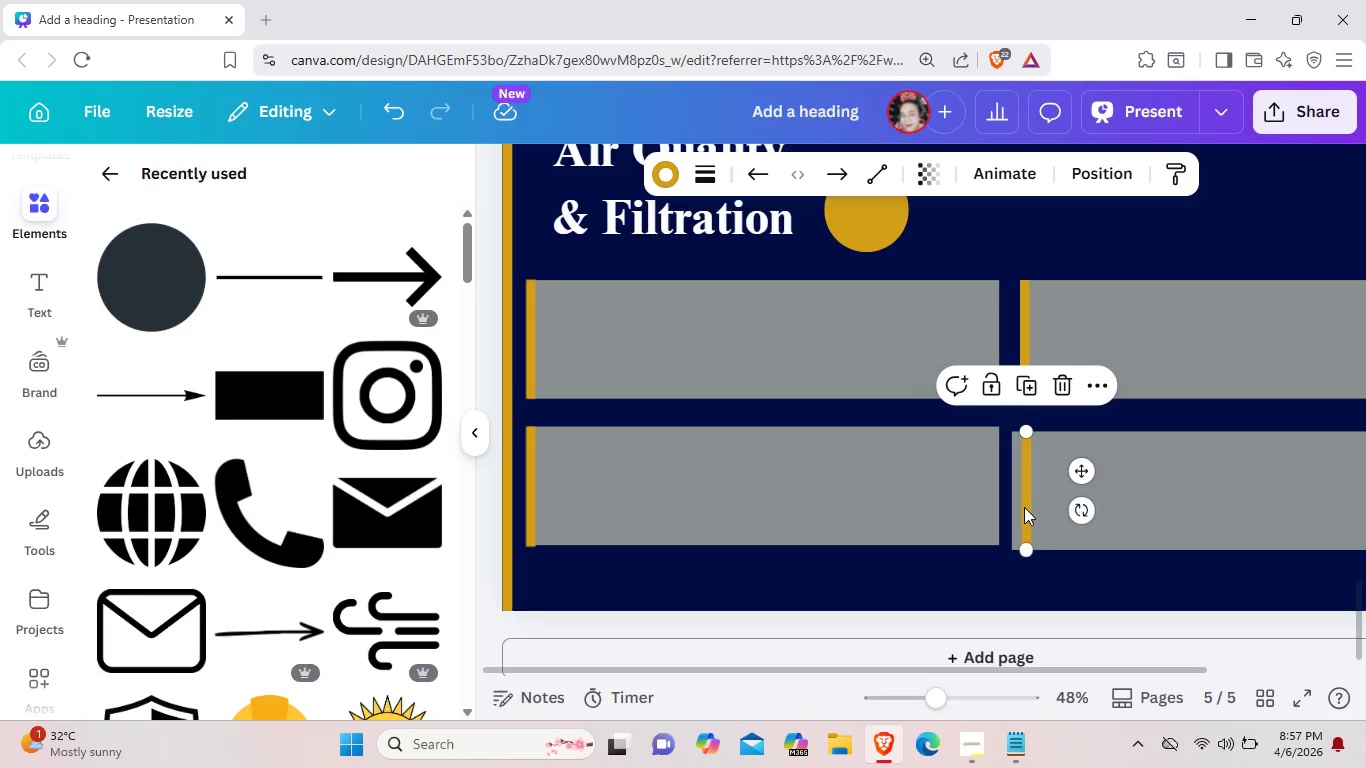 
key(ArrowLeft)
 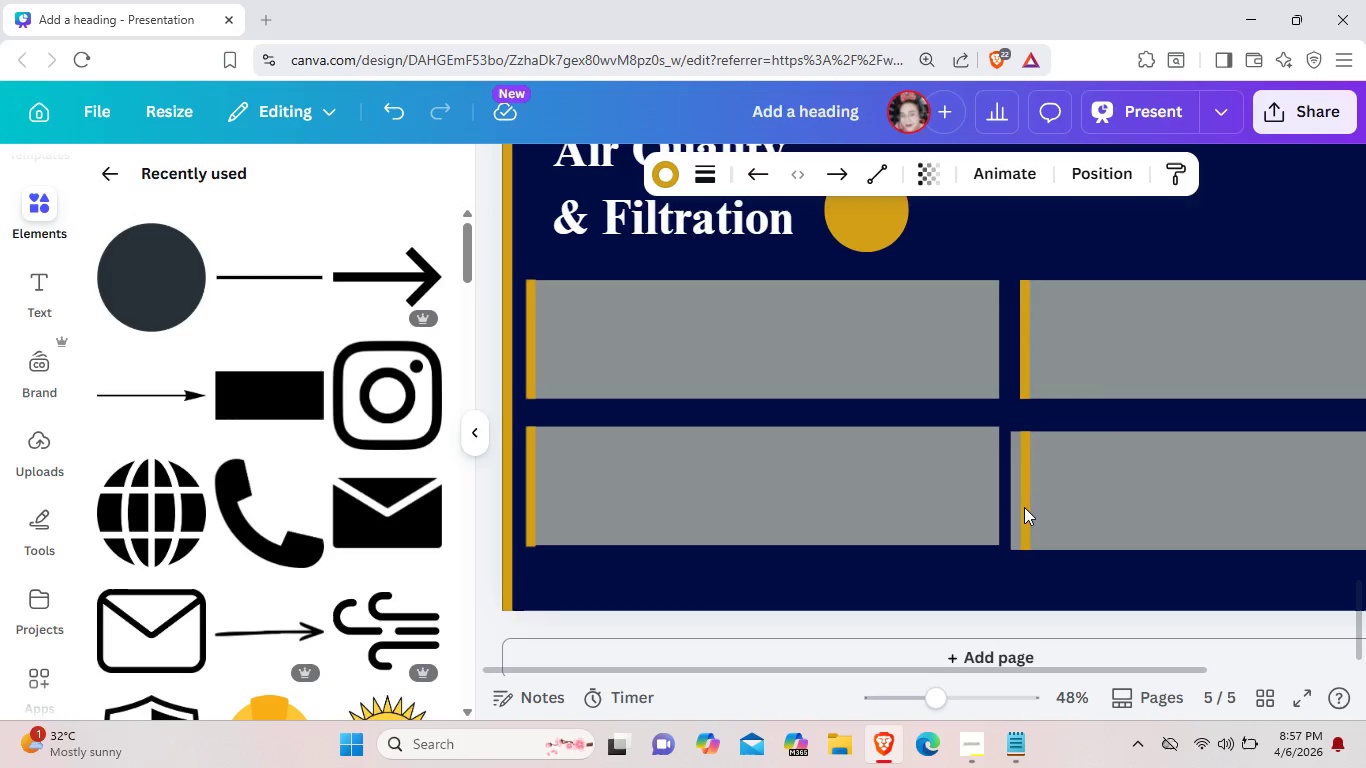 
key(ArrowLeft)
 